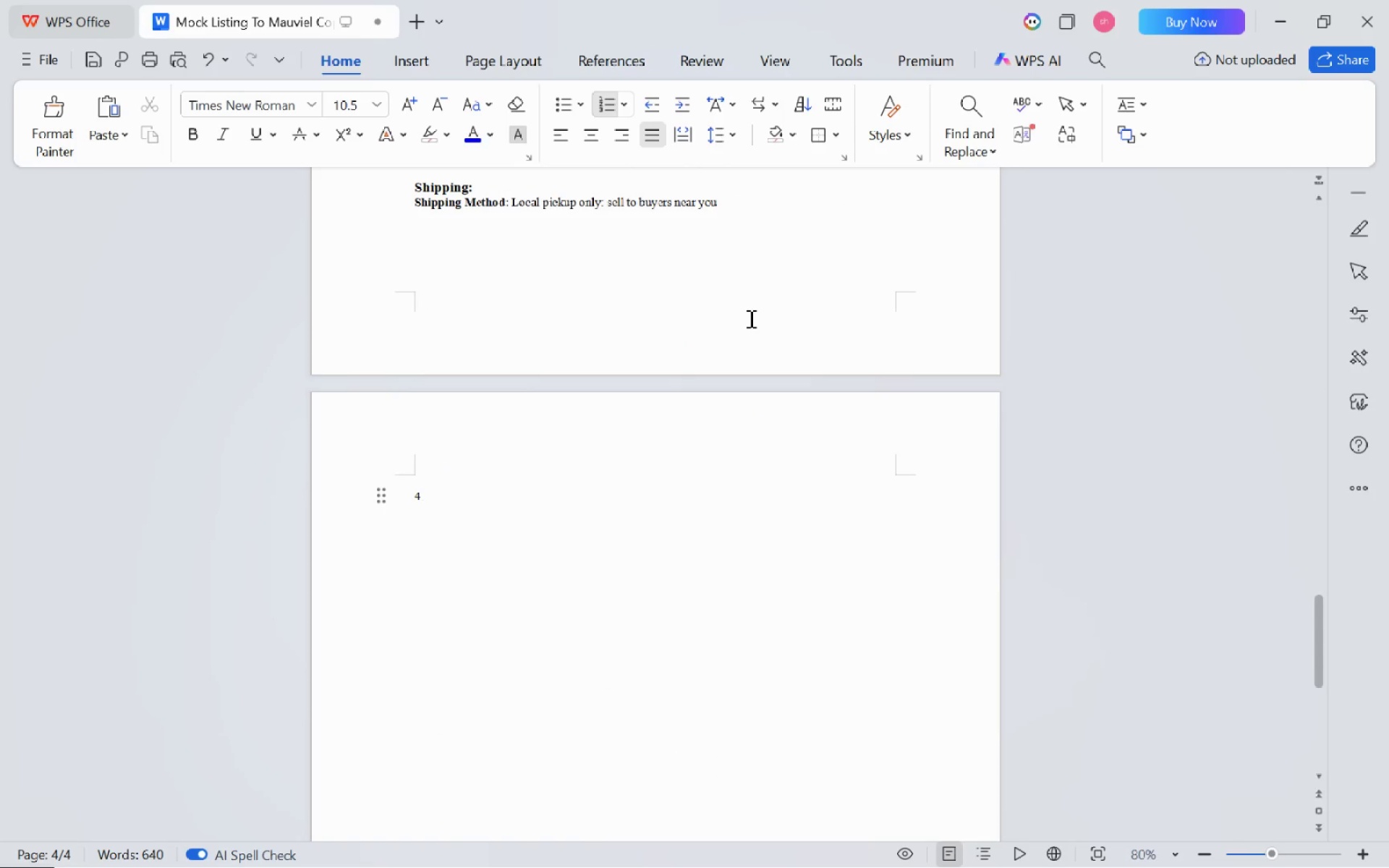 
key(Alt+AltLeft)
 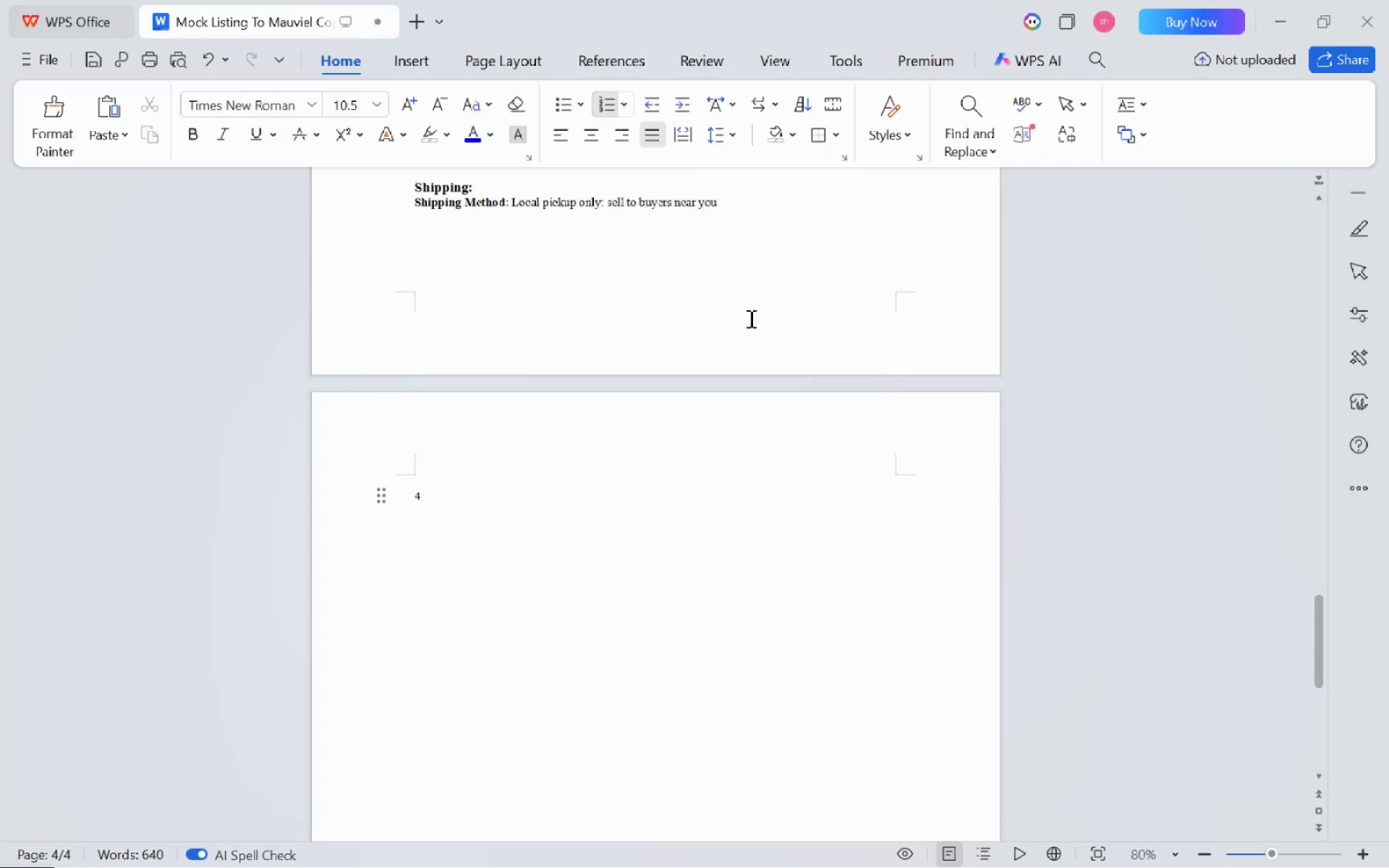 
key(Alt+Tab)
 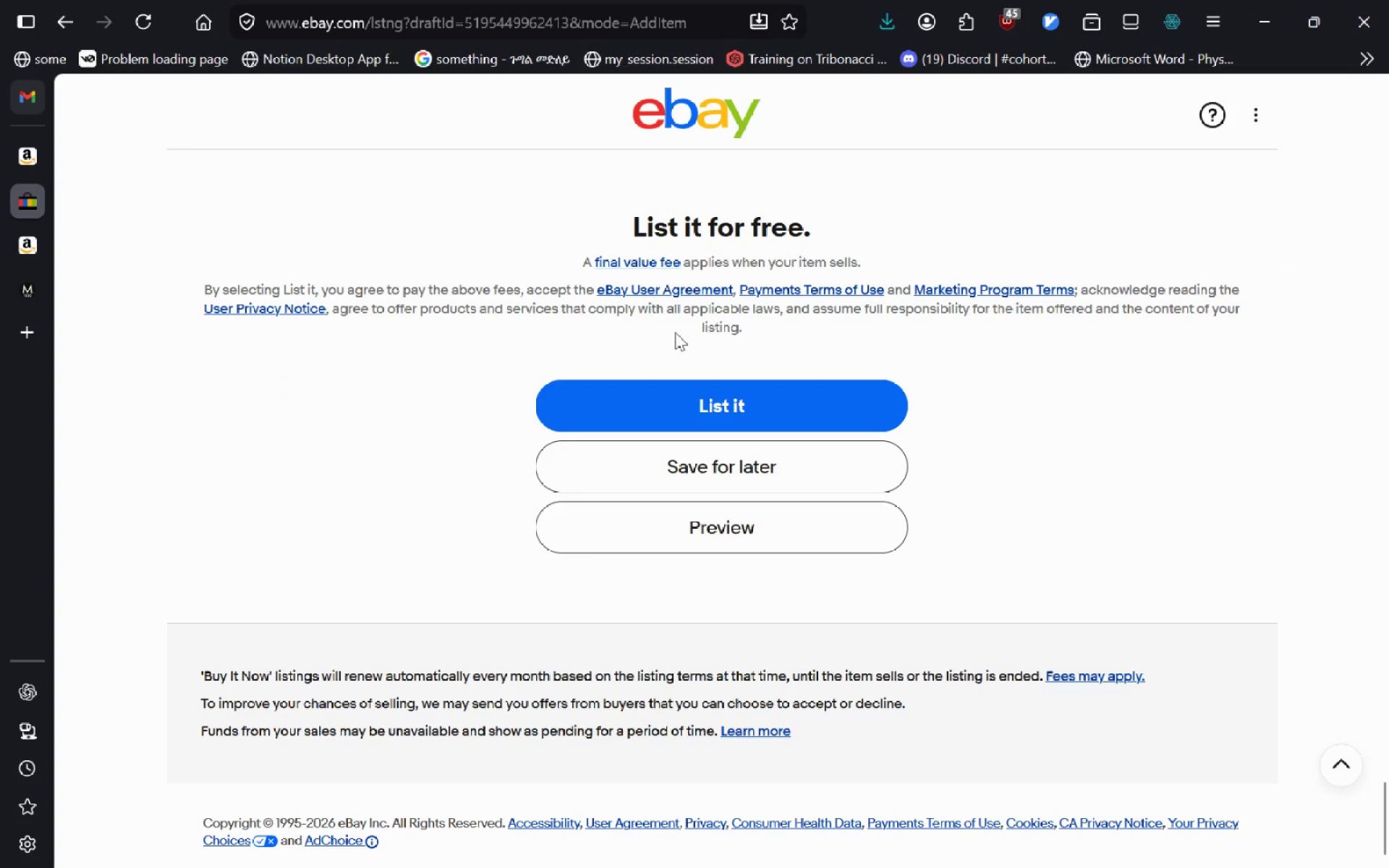 
key(Alt+AltLeft)
 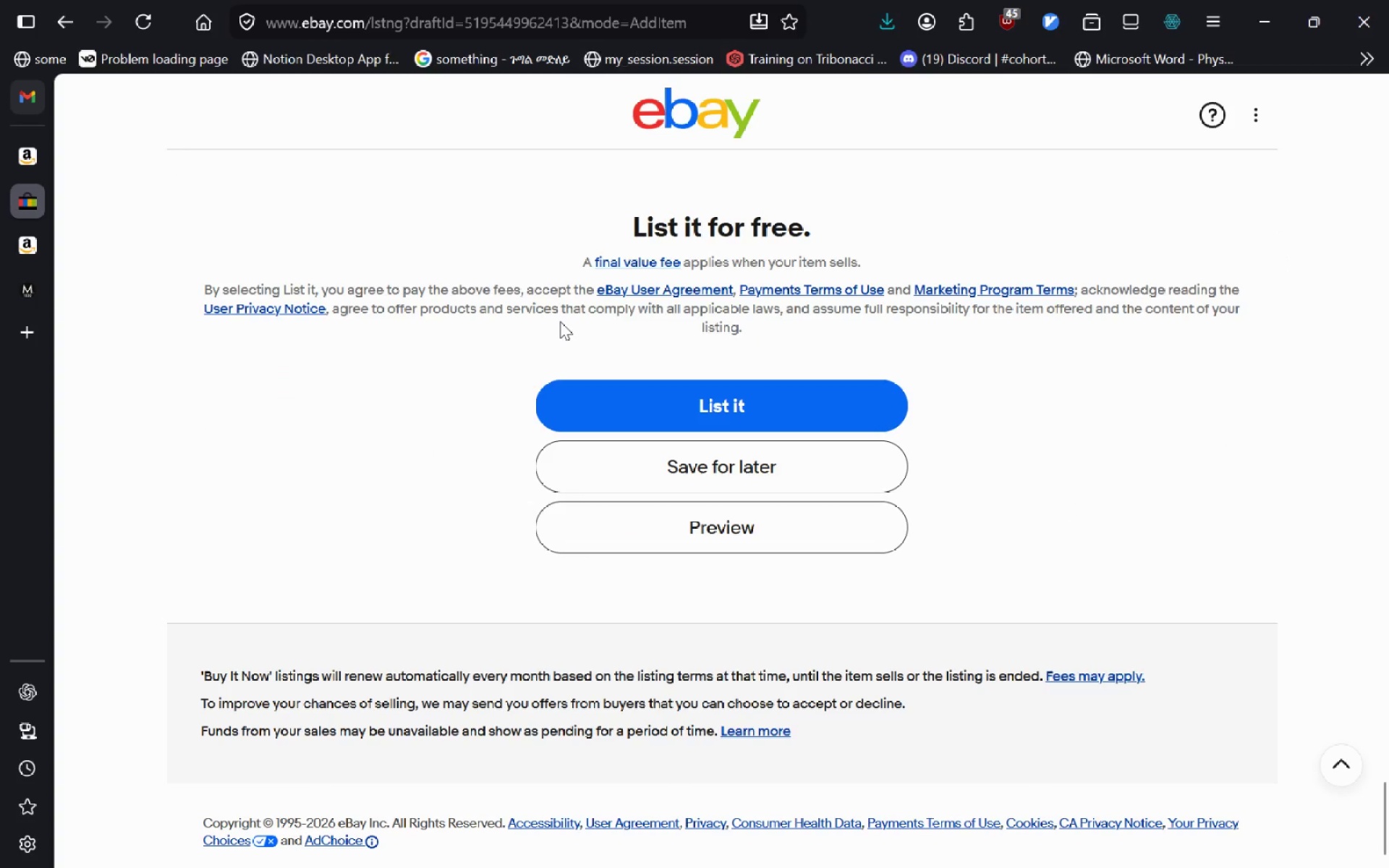 
key(Alt+ArrowLeft)
 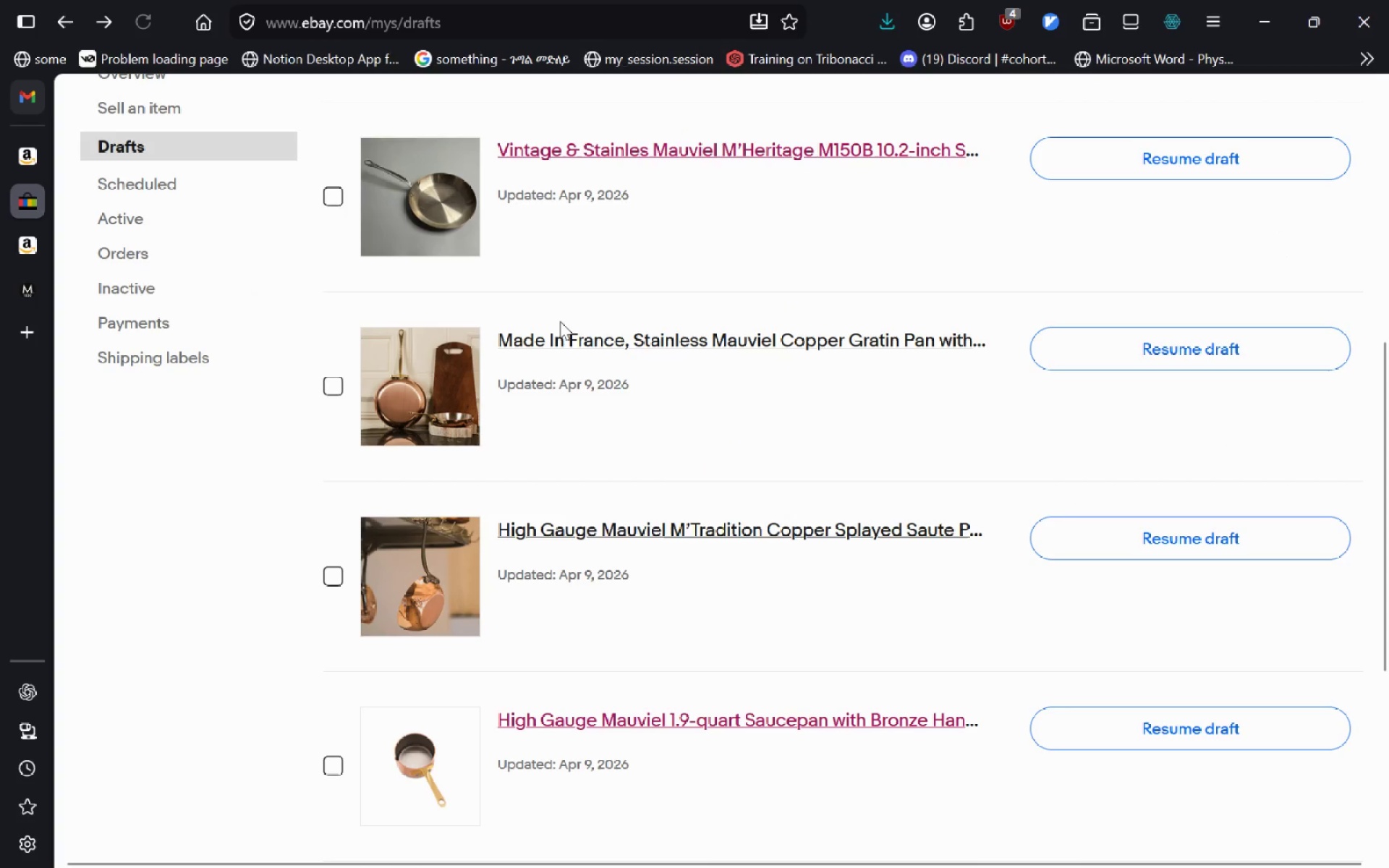 
mouse_move([616, 344])
 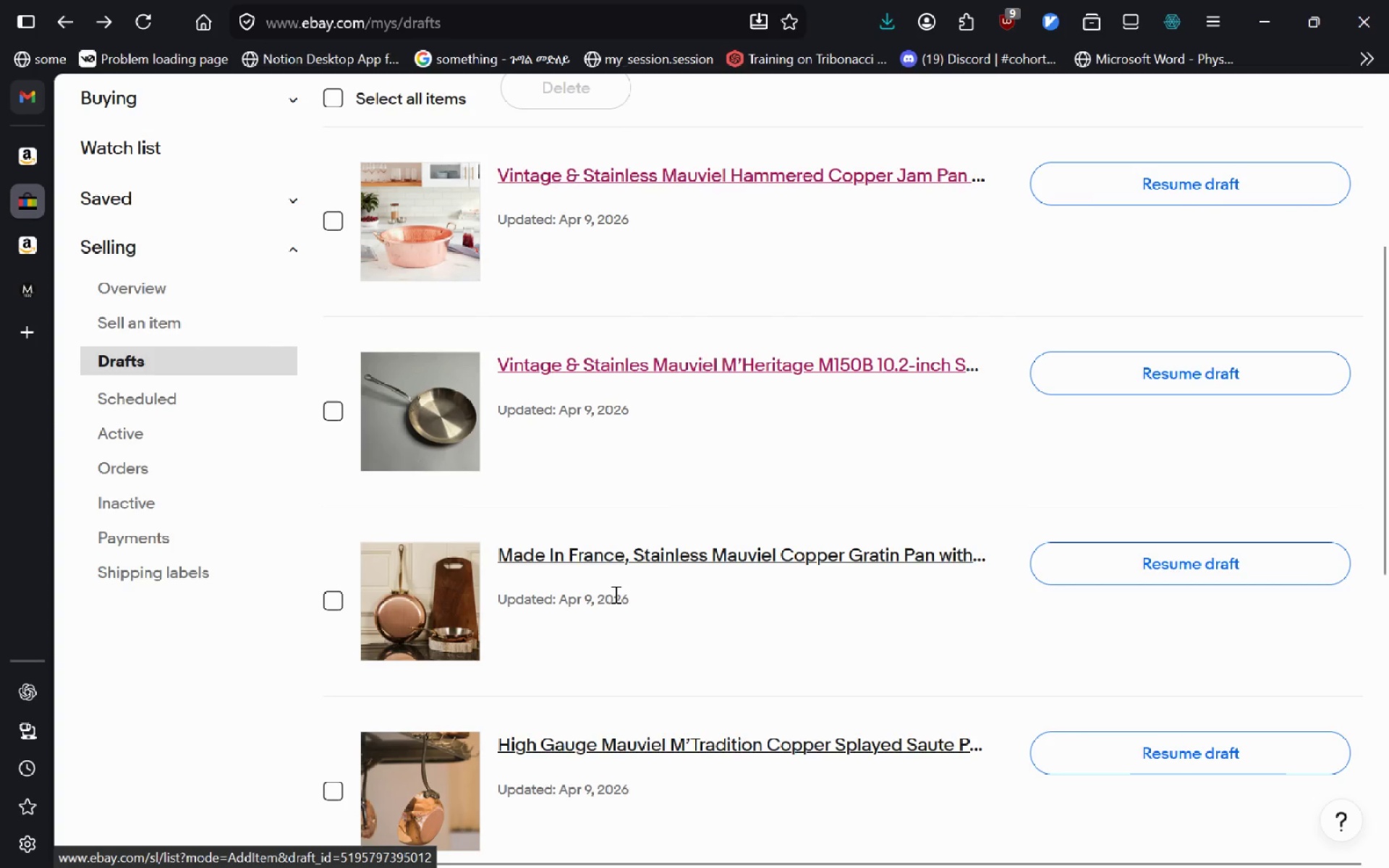 
key(Alt+Tab)
 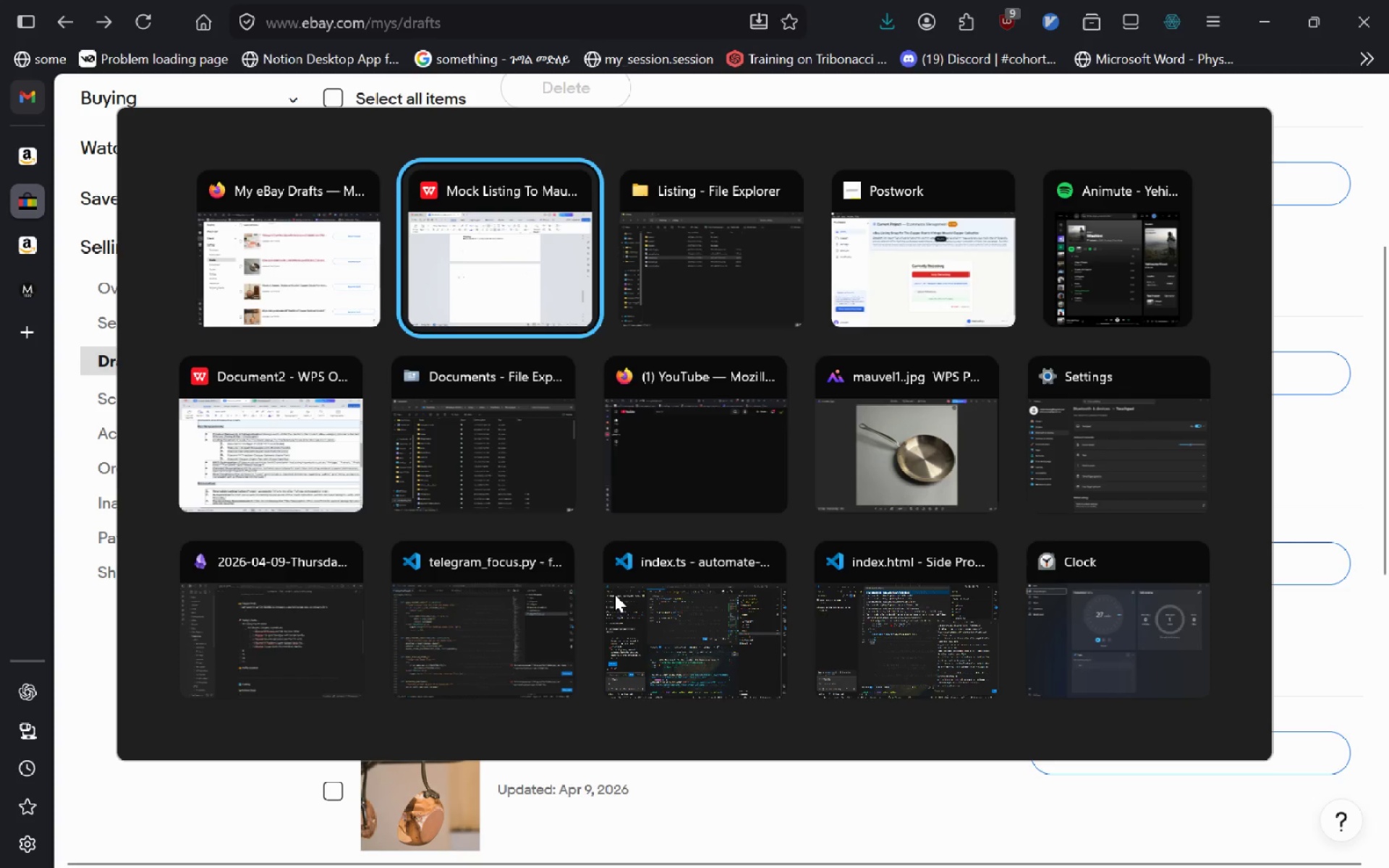 
key(Alt+Tab)
 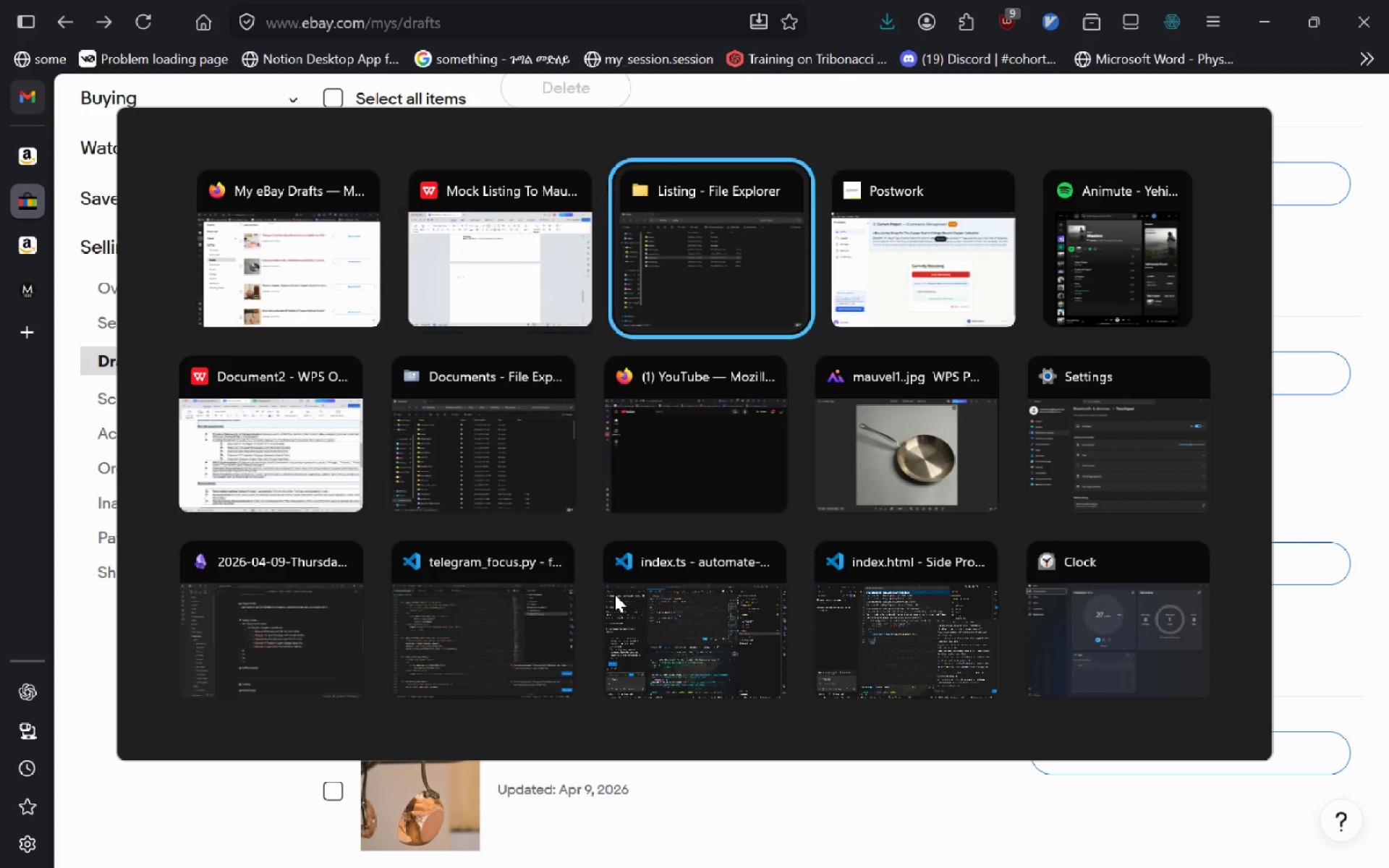 
key(Alt+Tab)
 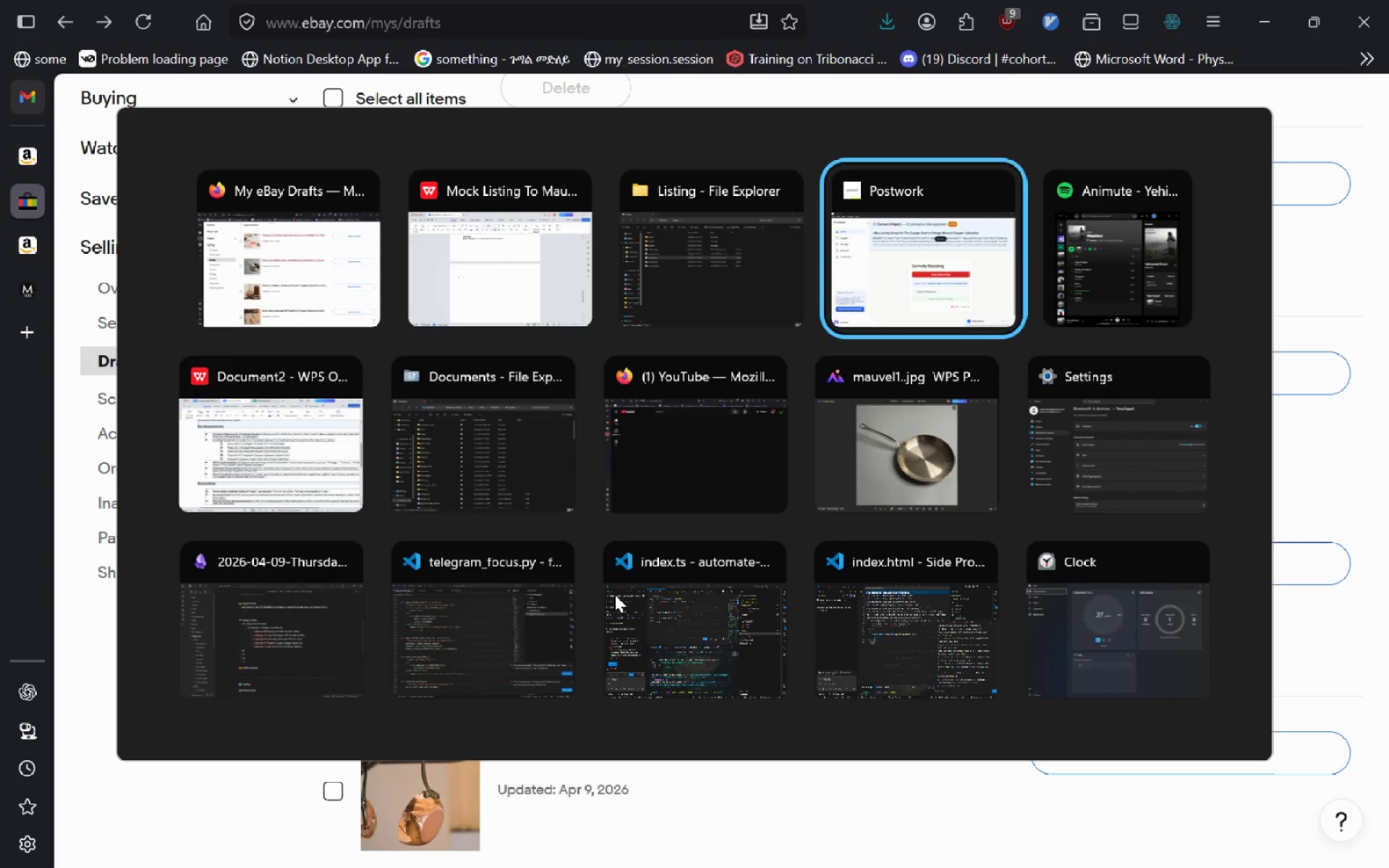 
key(Alt+Tab)
 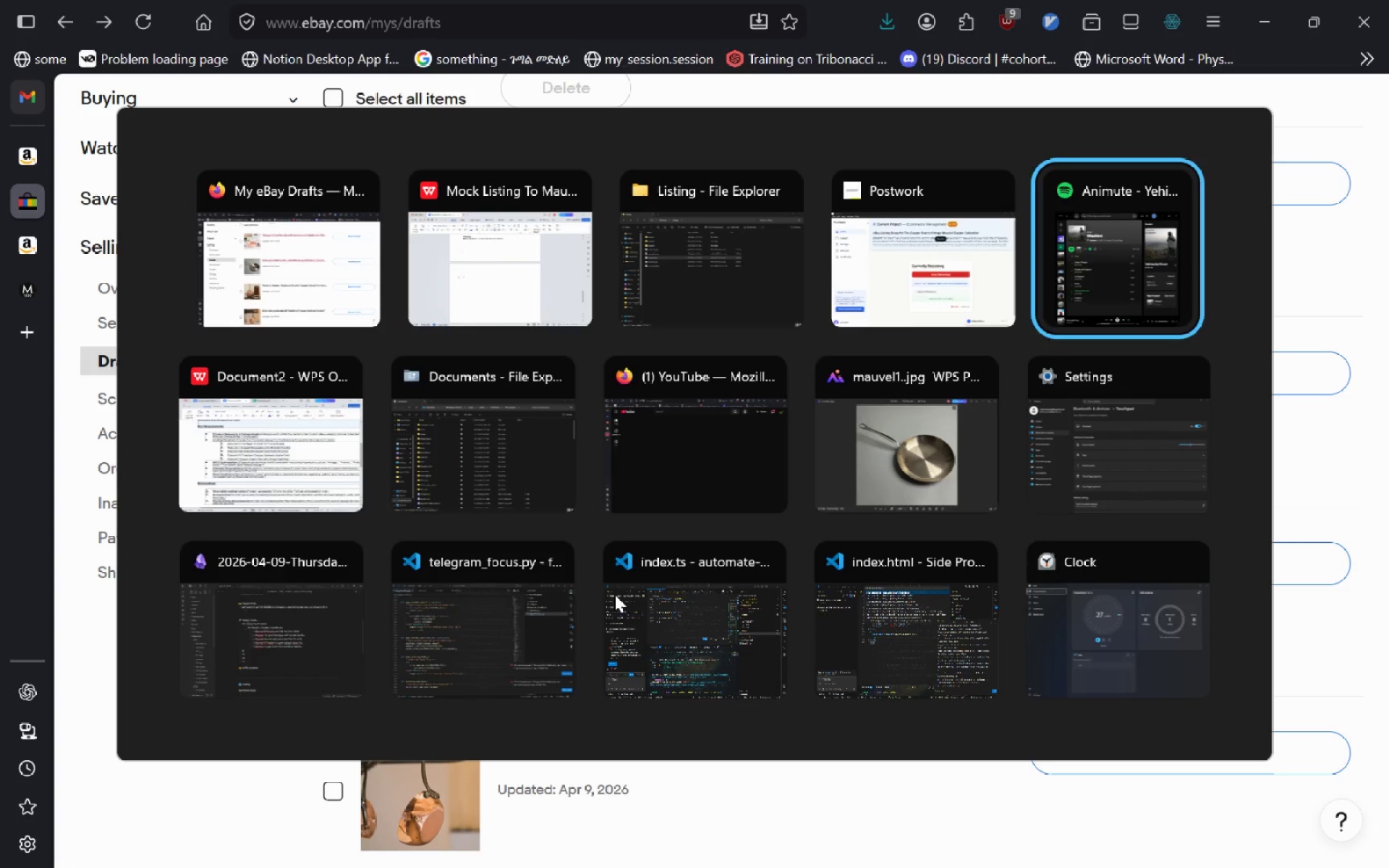 
key(Alt+Tab)
 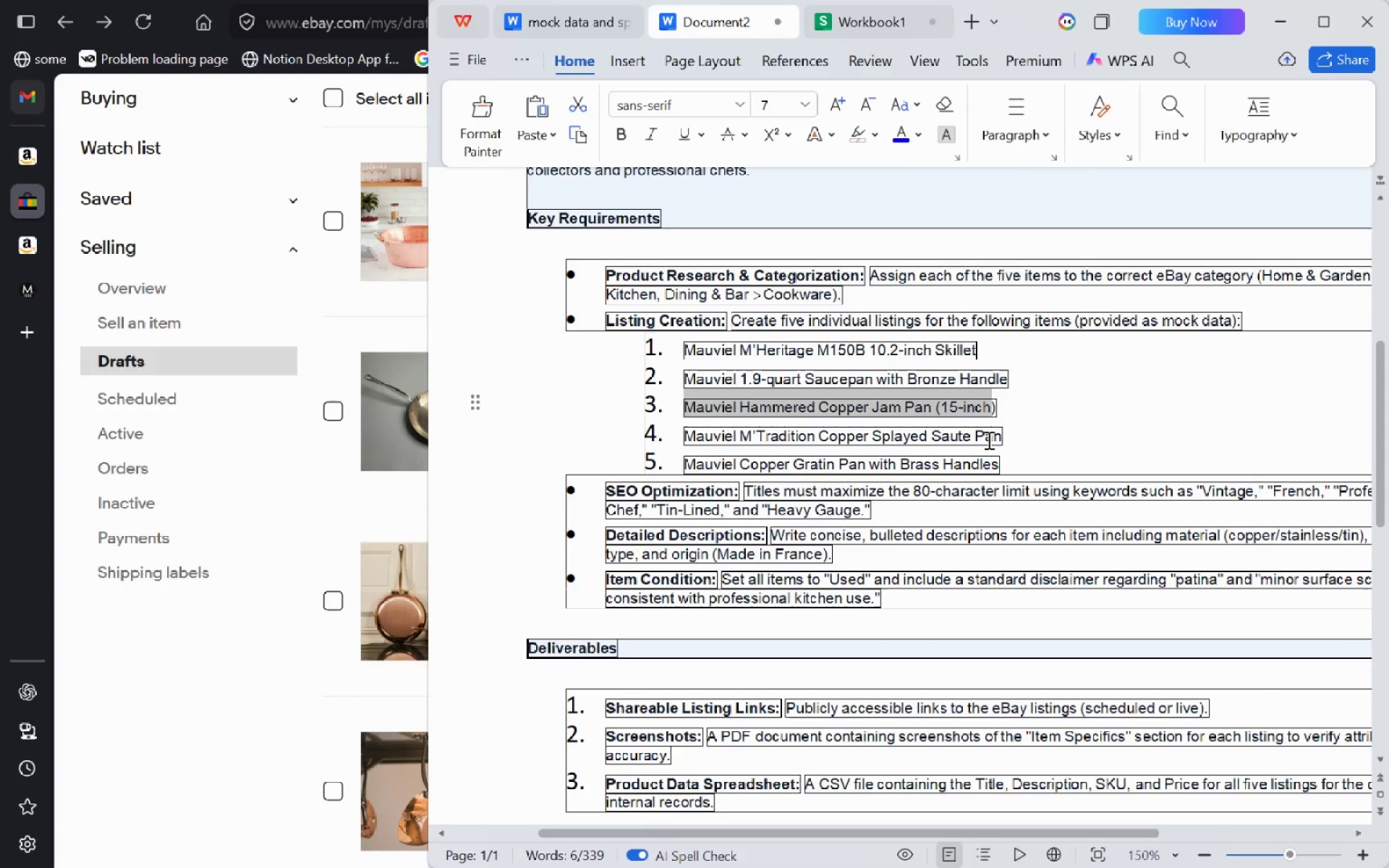 
left_click([1000, 438])
 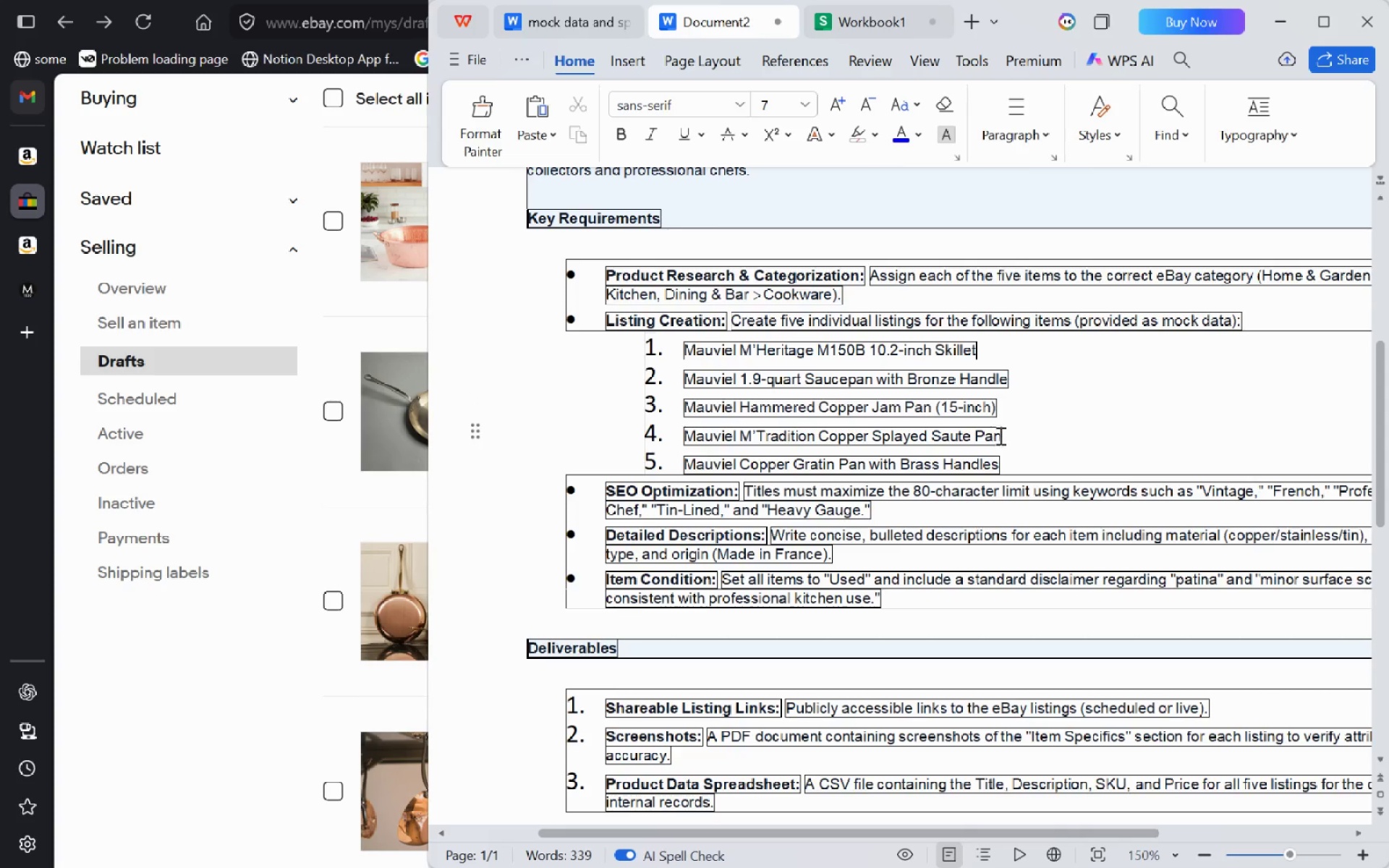 
left_click_drag(start_coordinate=[999, 435], to_coordinate=[674, 439])
 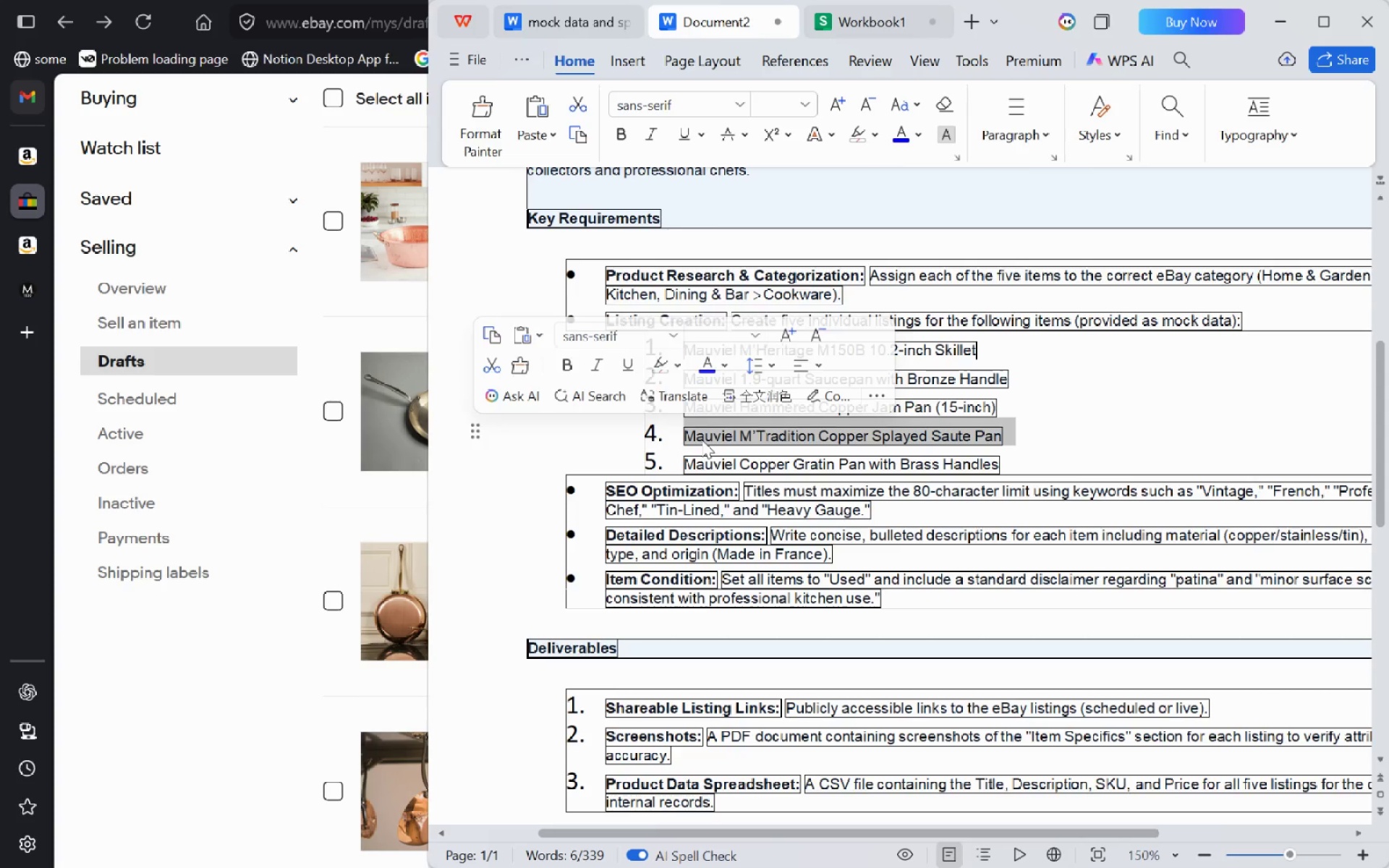 
key(Control+C)
 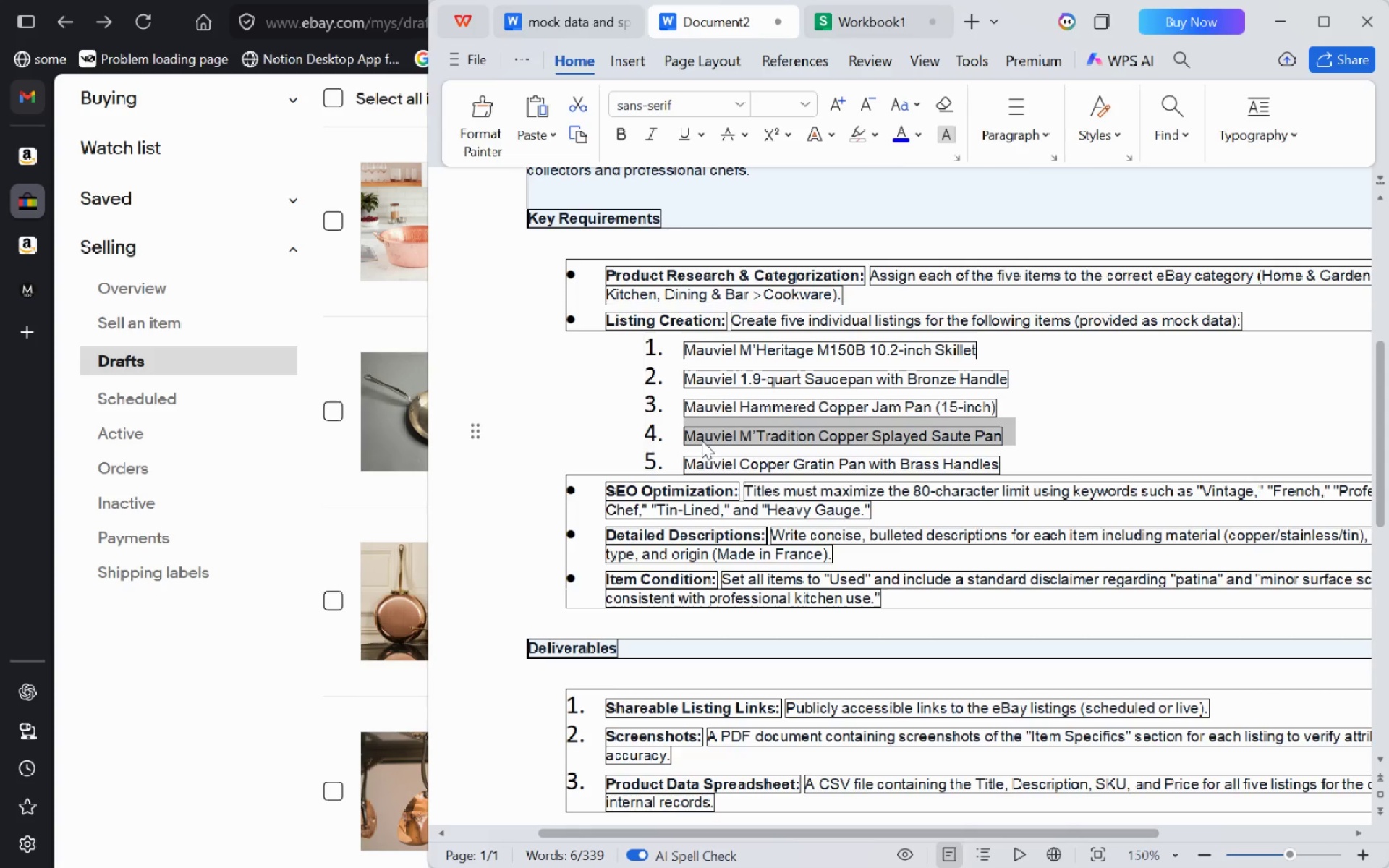 
key(Alt+AltLeft)
 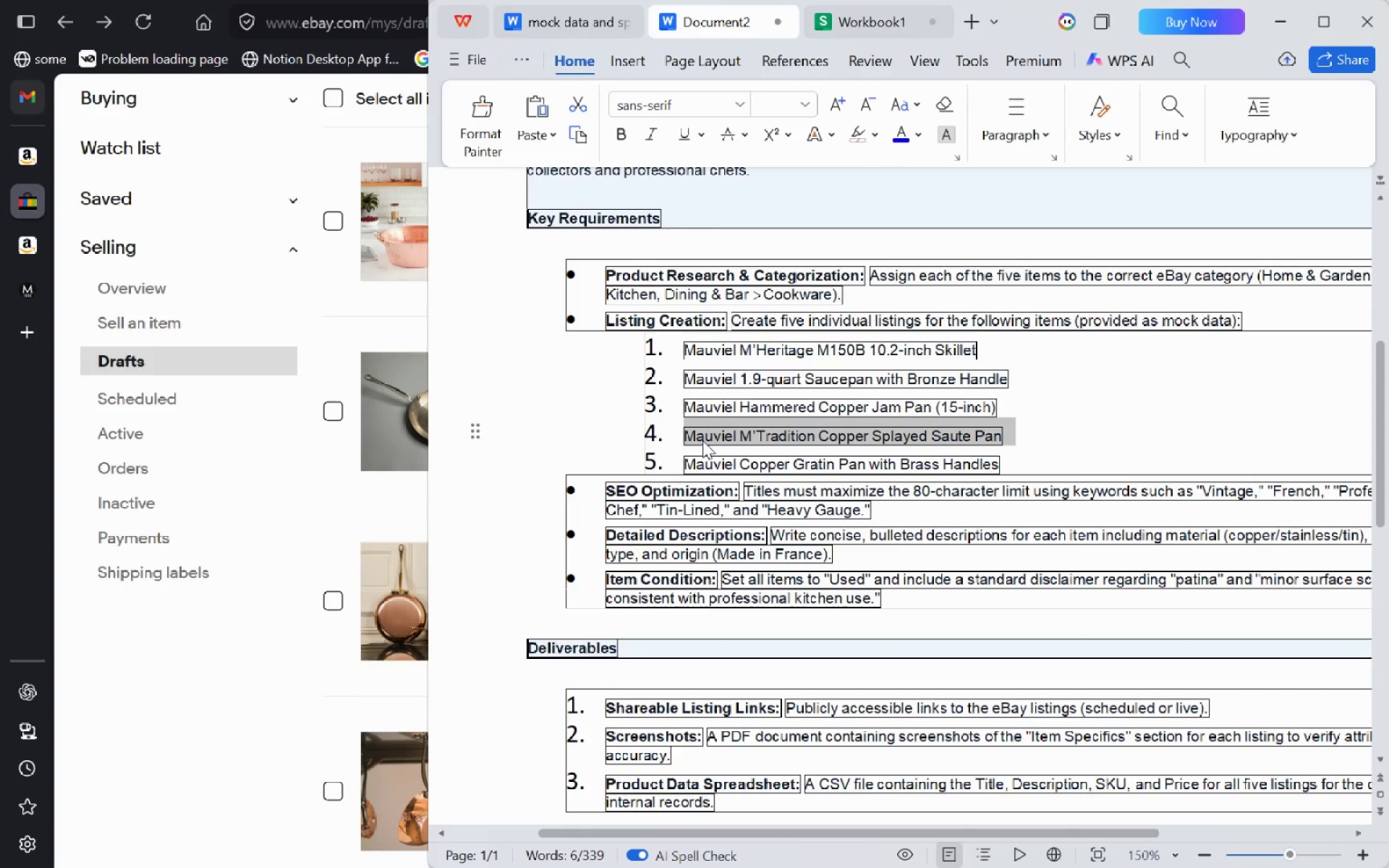 
key(Alt+Tab)
 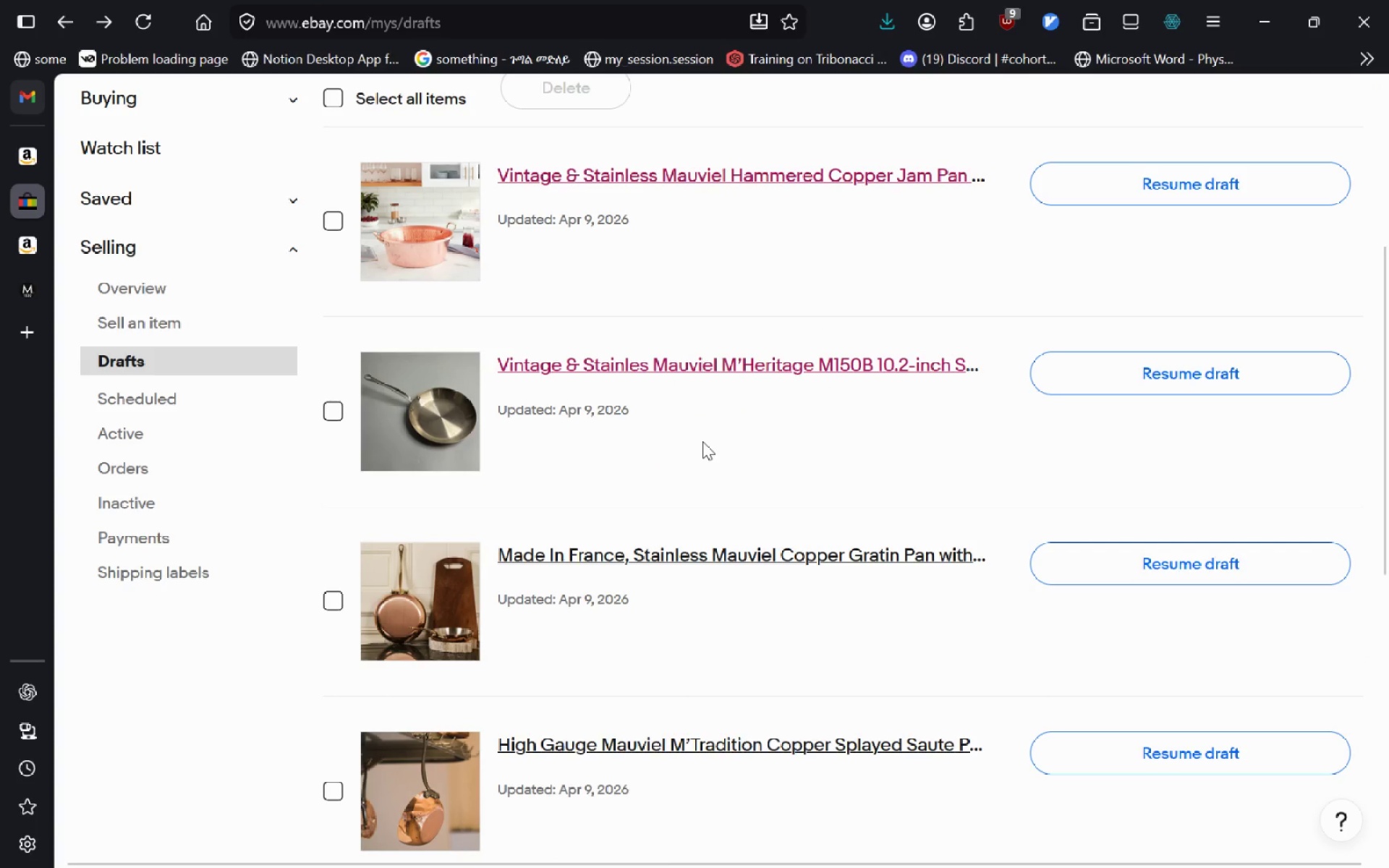 
key(Alt+Tab)
 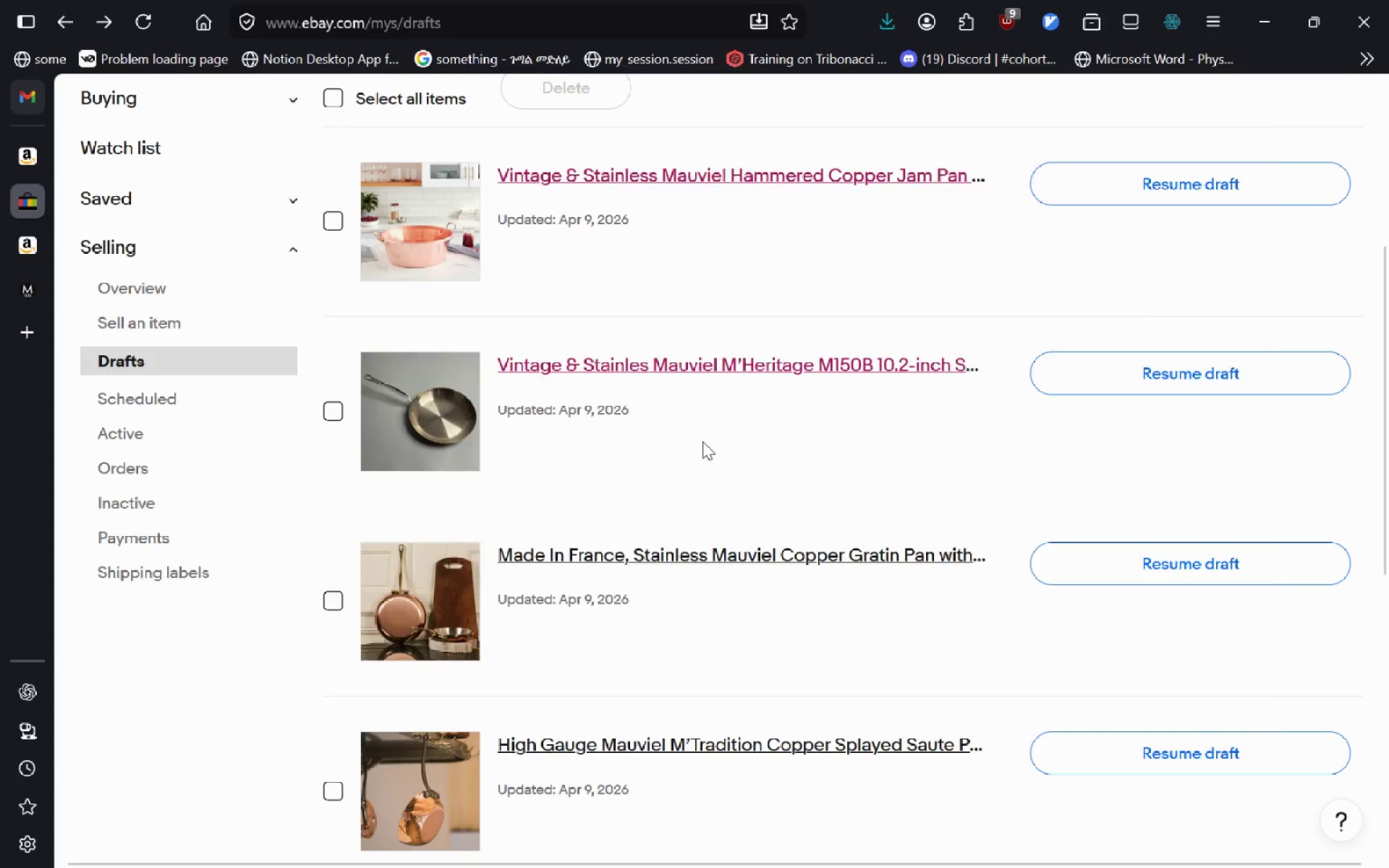 
key(Alt+Tab)
 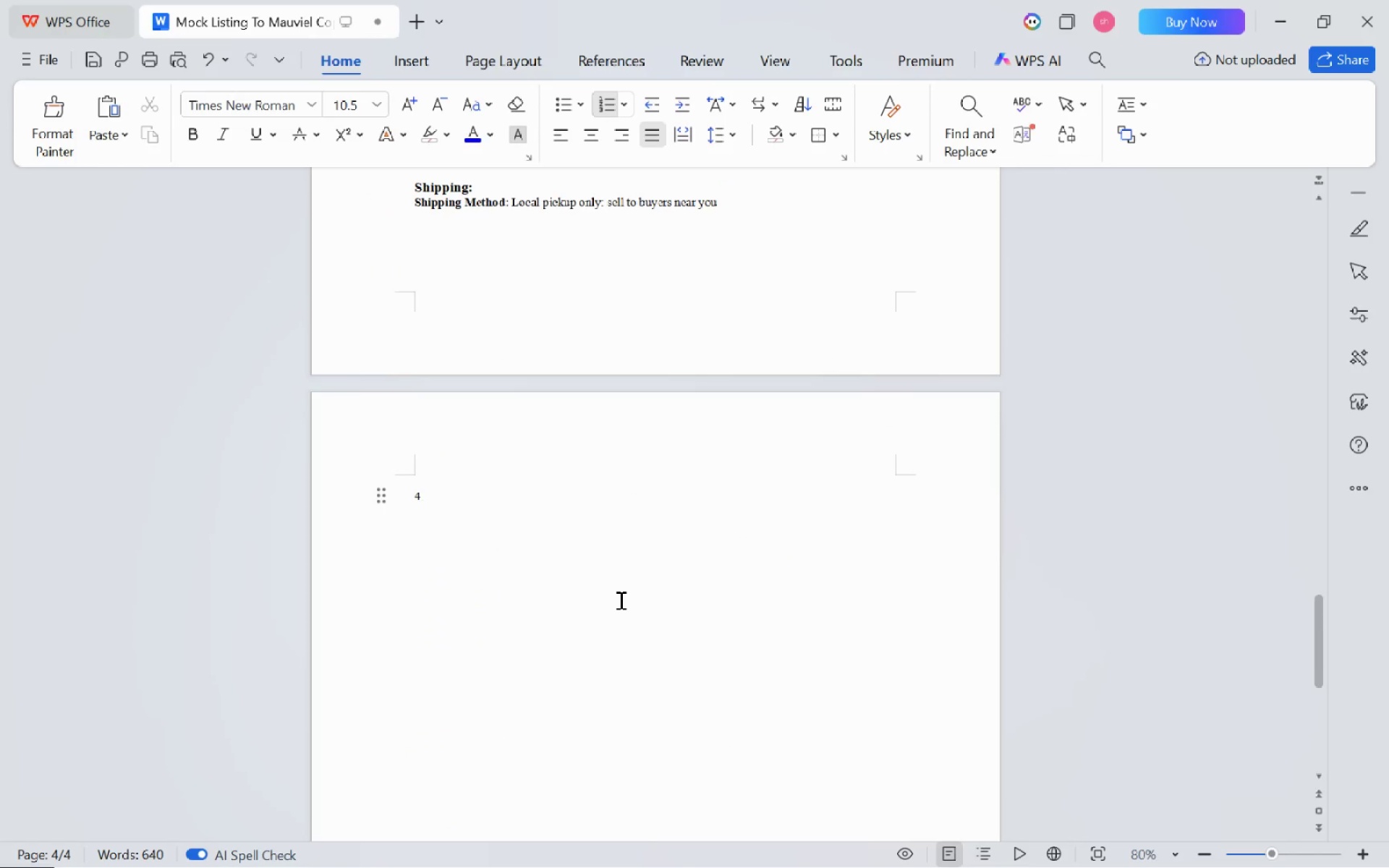 
key(Control+V)
 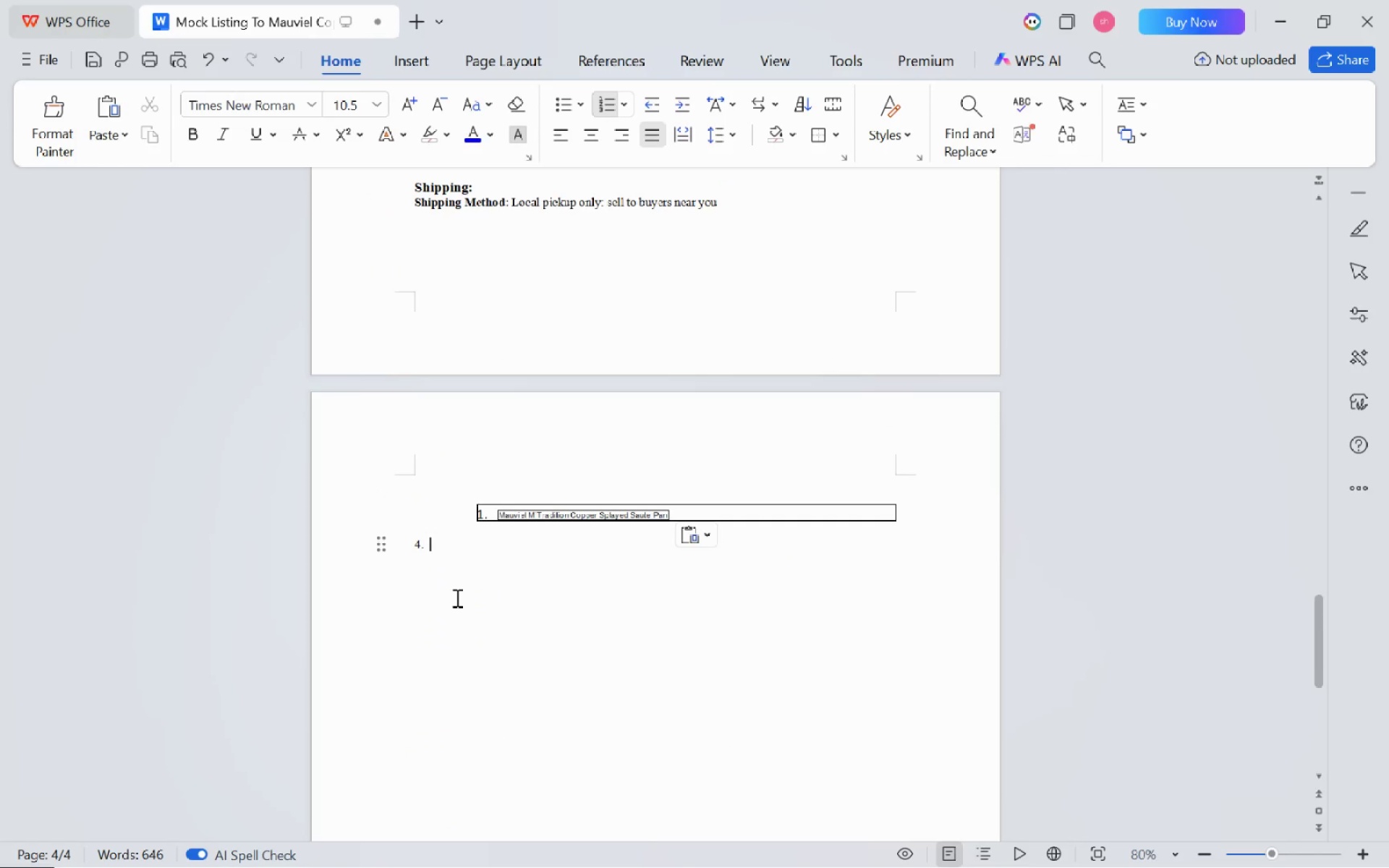 
type(Mauvil)
 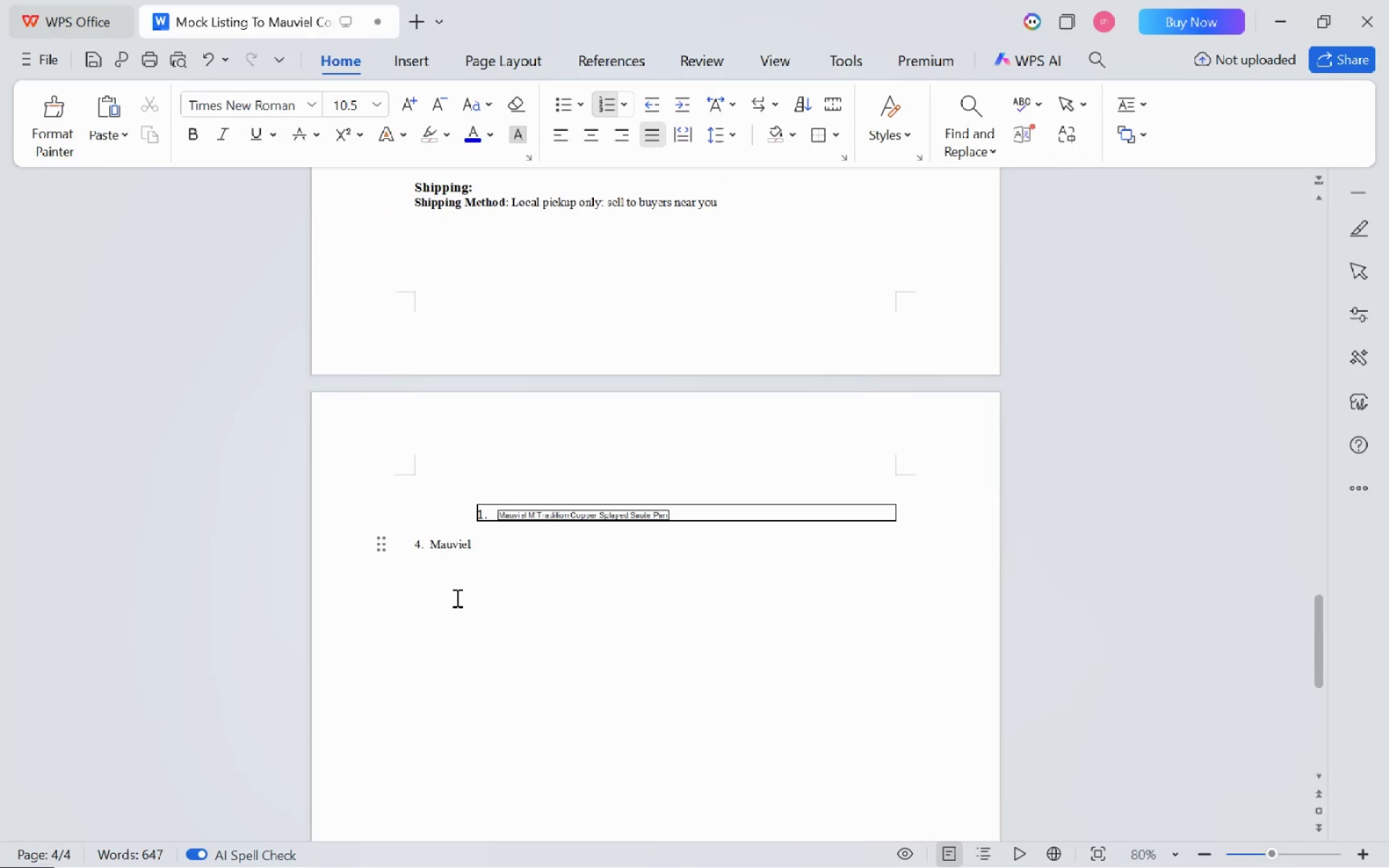 
hold_key(key=E, duration=17.17)
 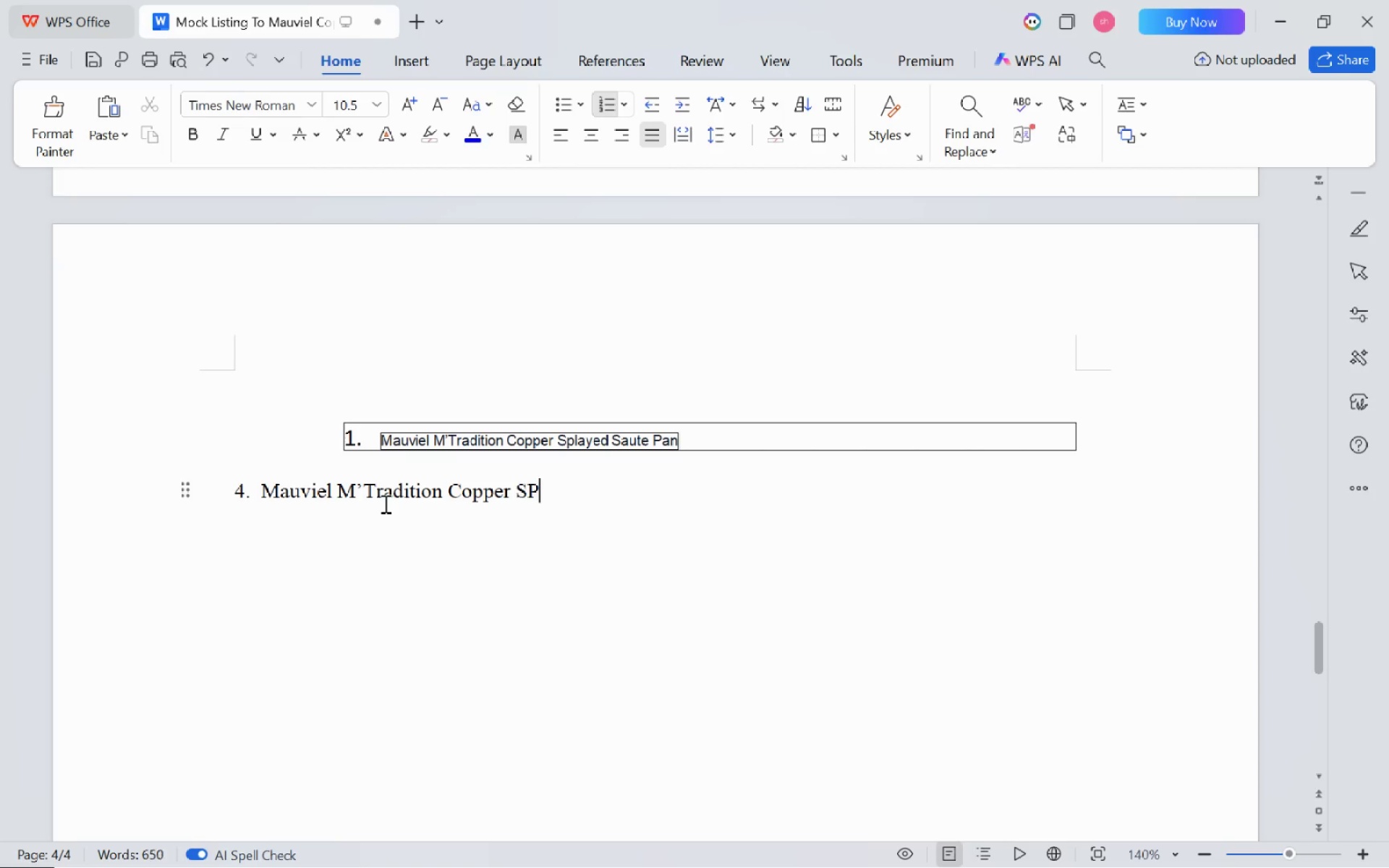 
key(Control+Shift+Equal)
 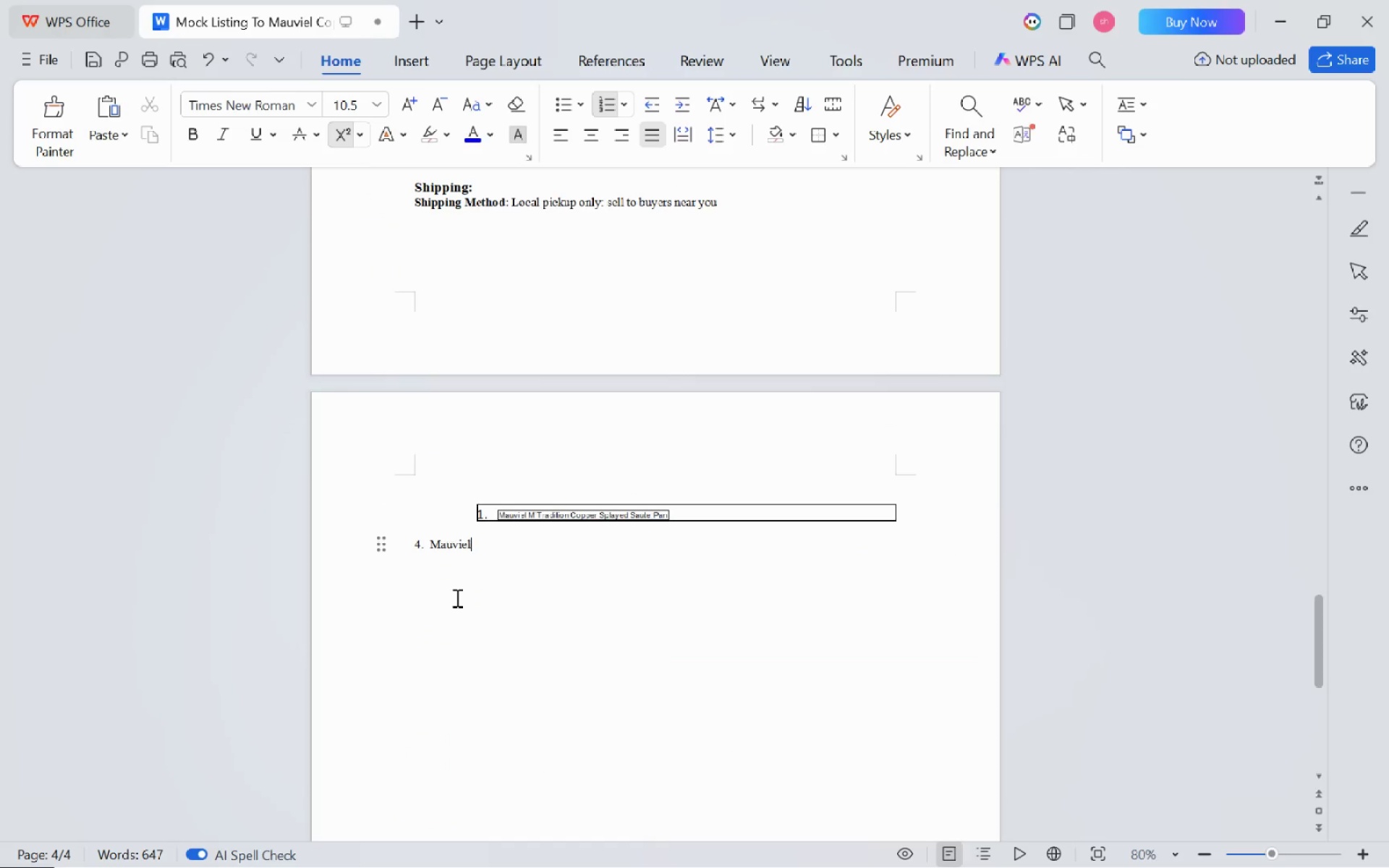 
key(Control+Shift+Equal)
 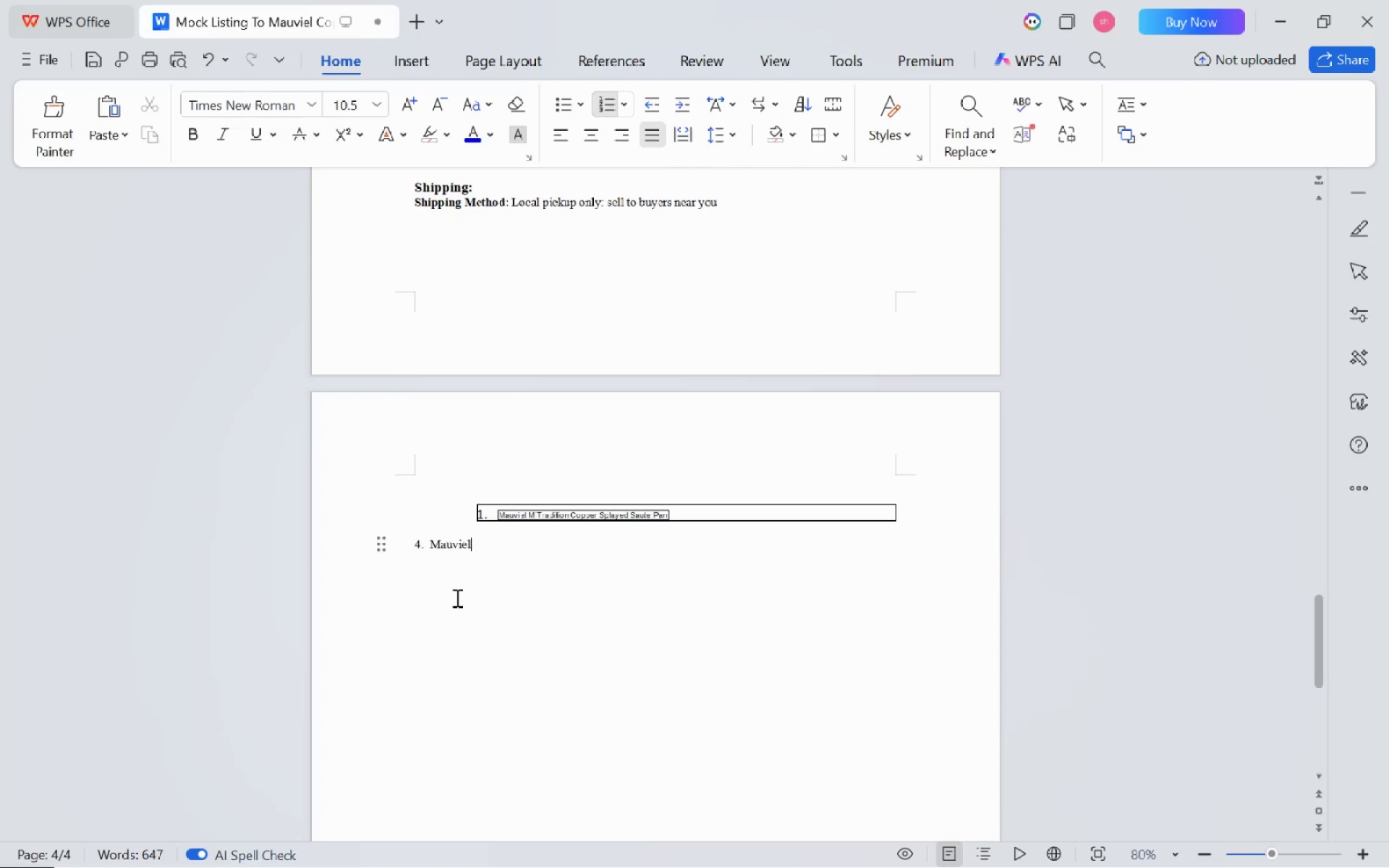 
key(Equal)
 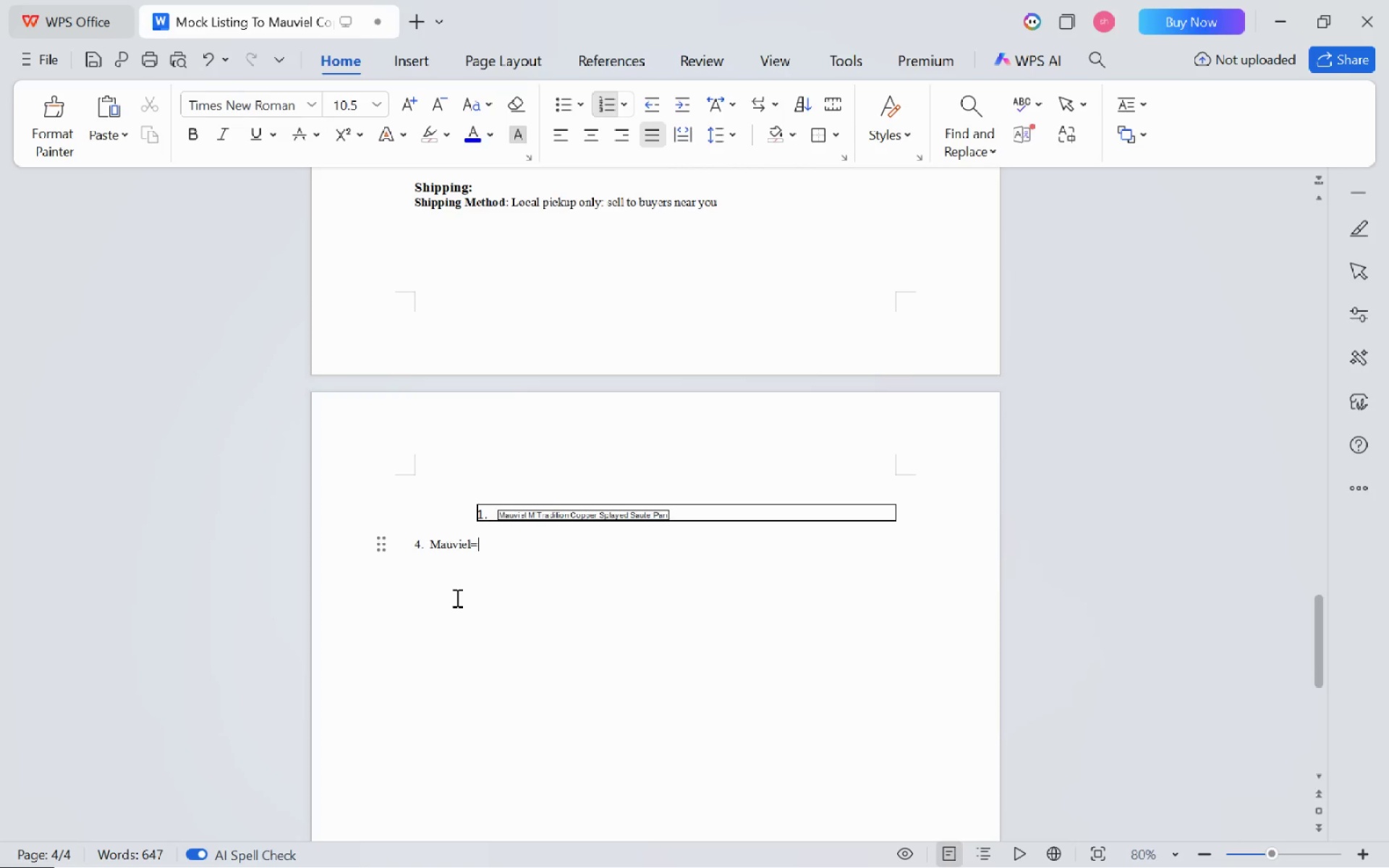 
key(Equal)
 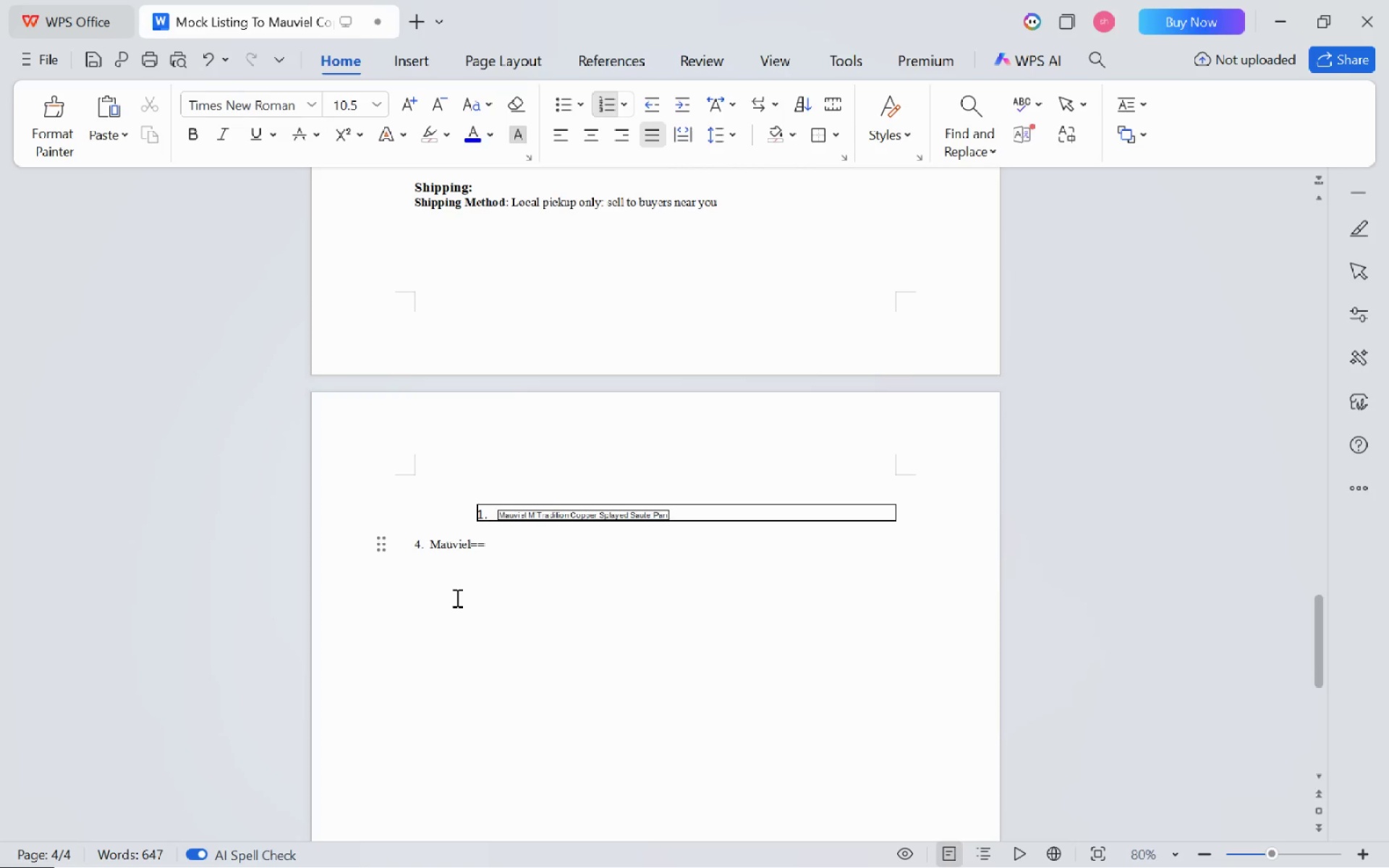 
key(Equal)
 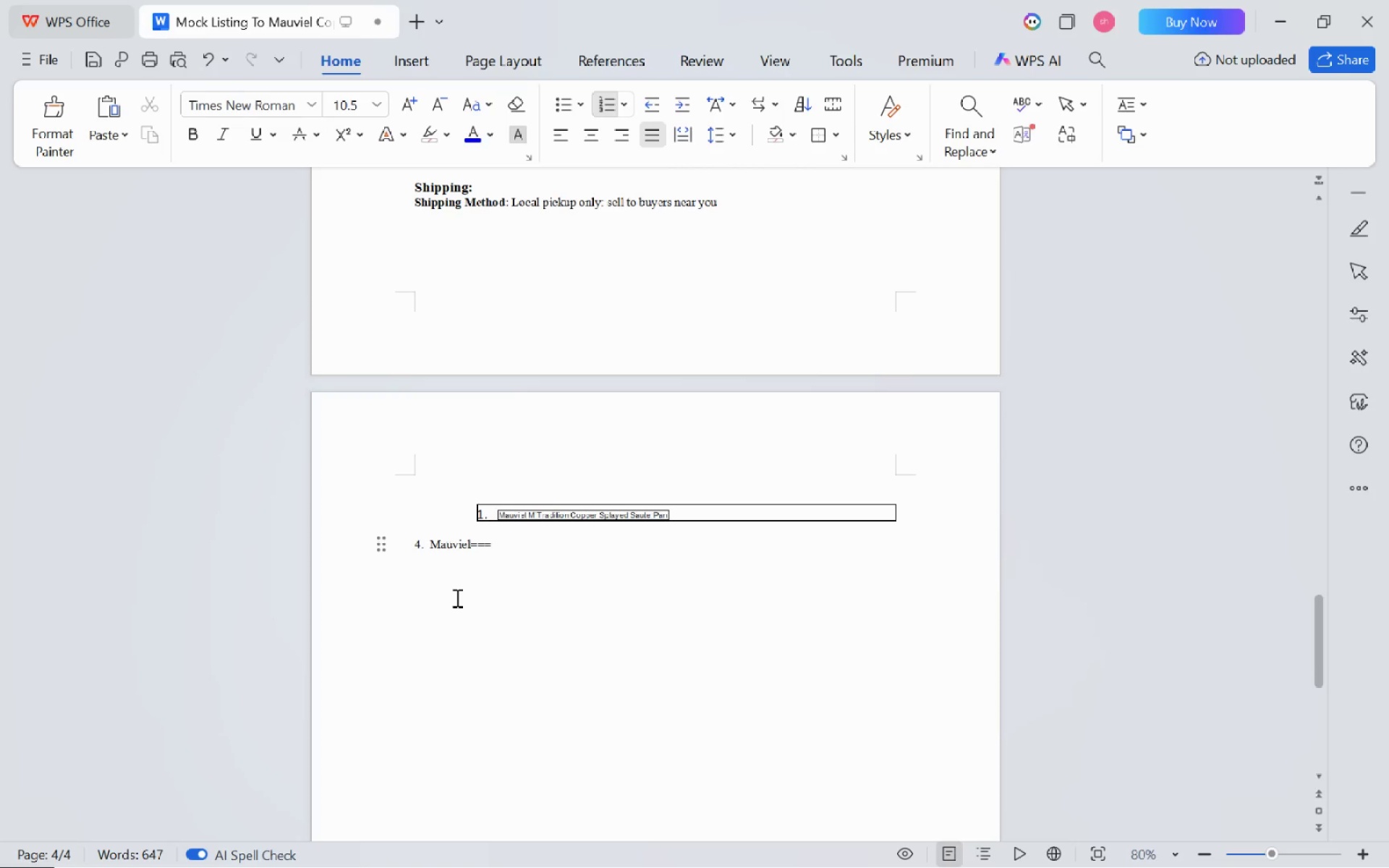 
key(Control+ControlLeft)
 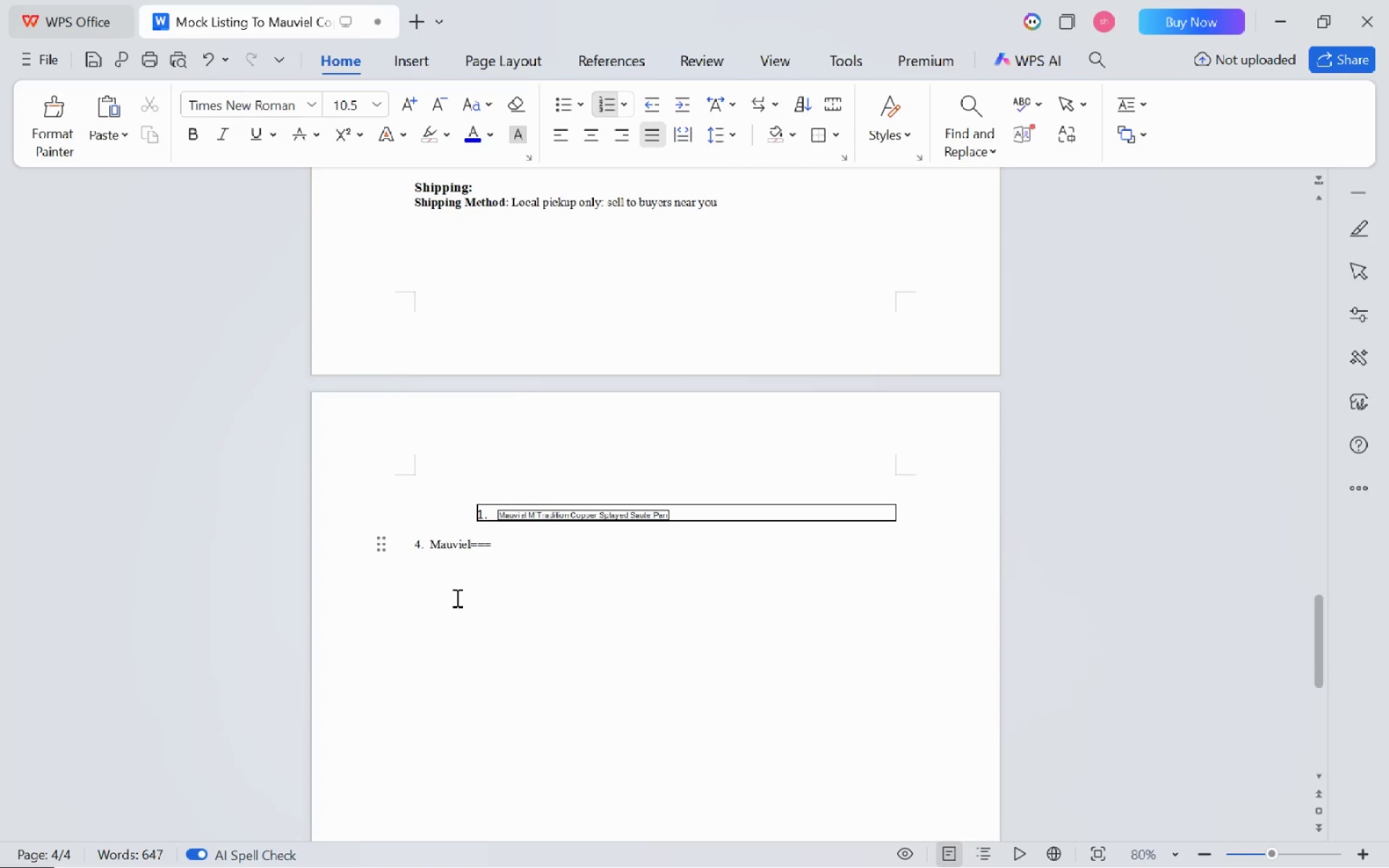 
key(Backspace)
 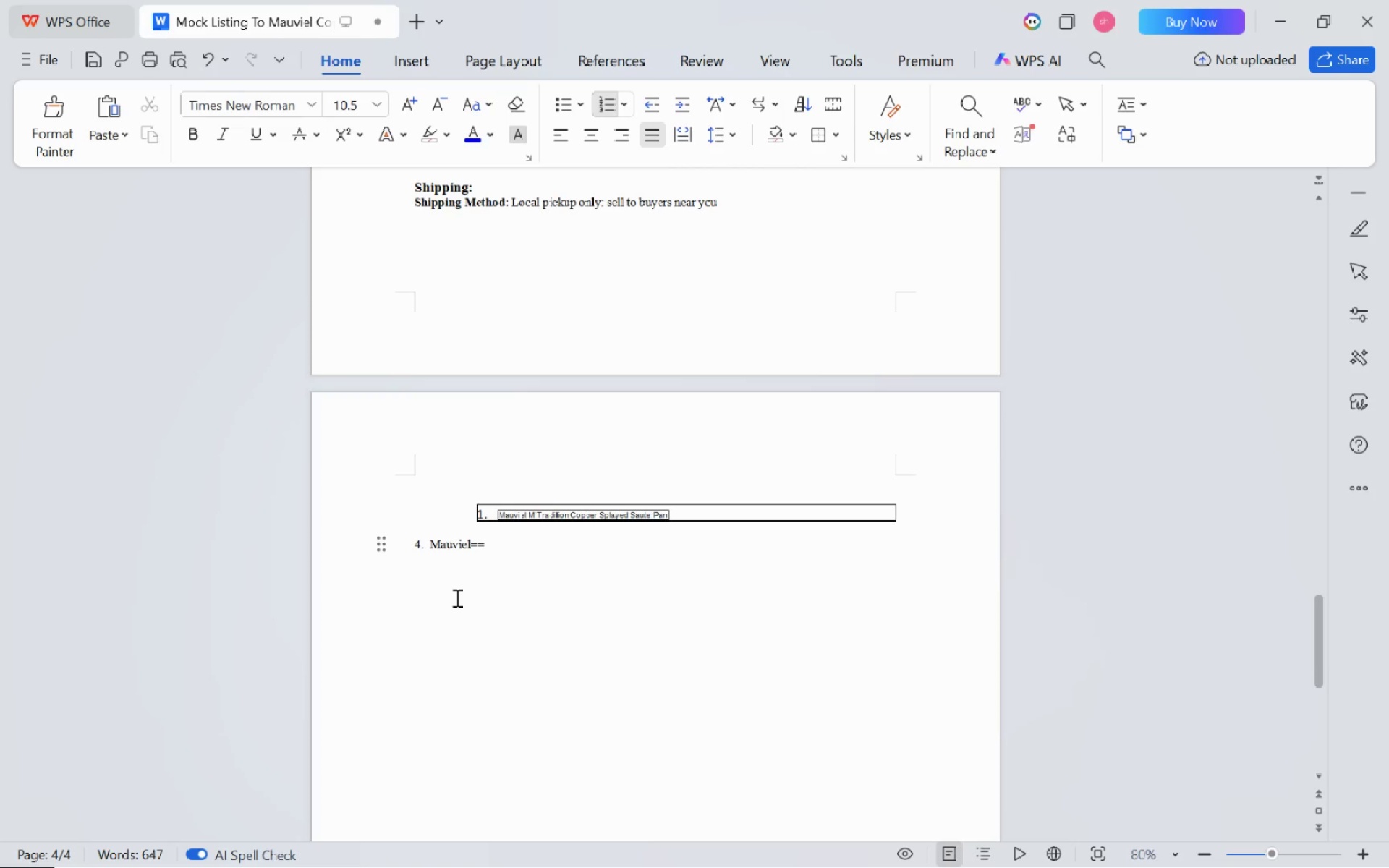 
key(Backspace)
 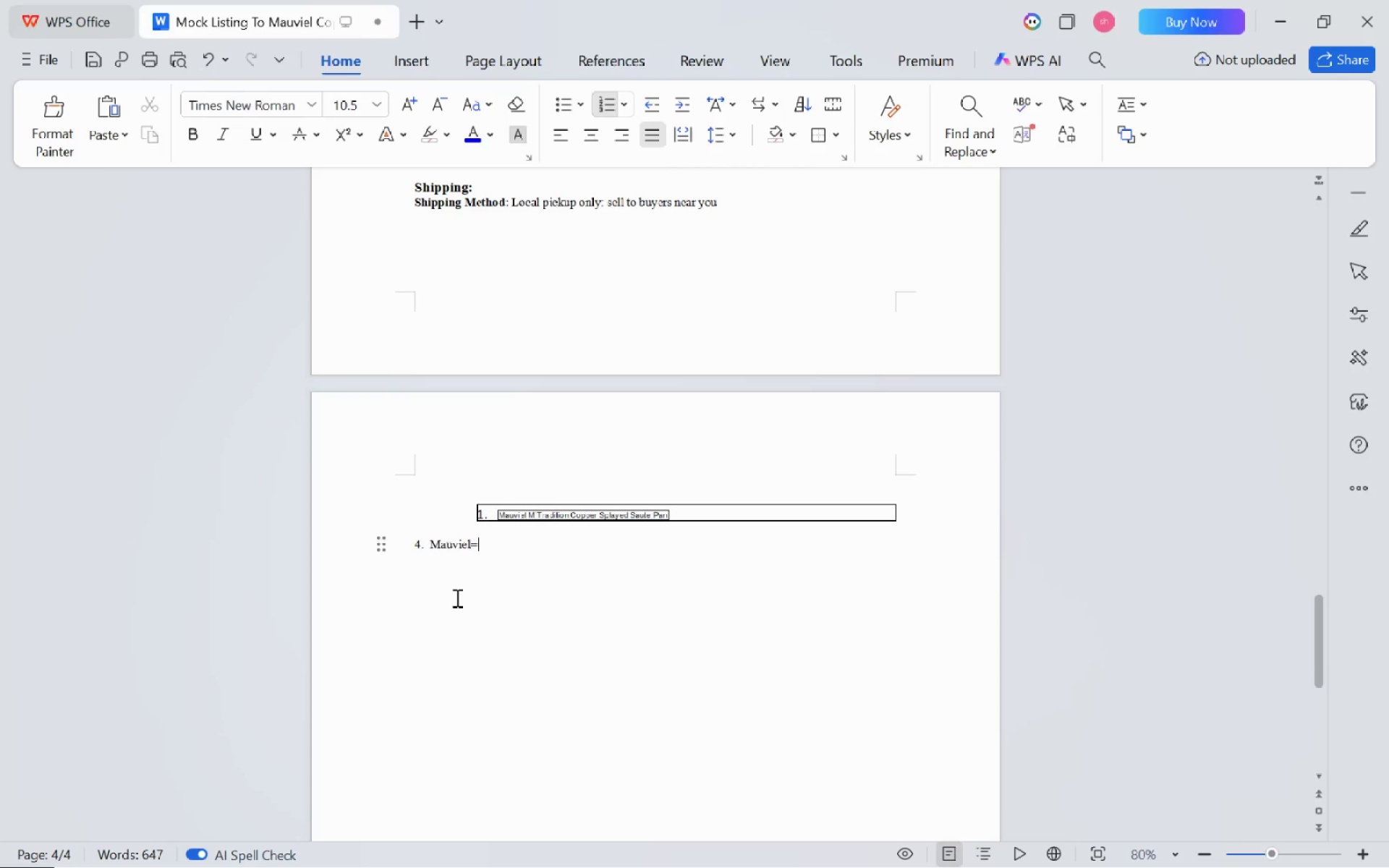 
key(Backspace)
 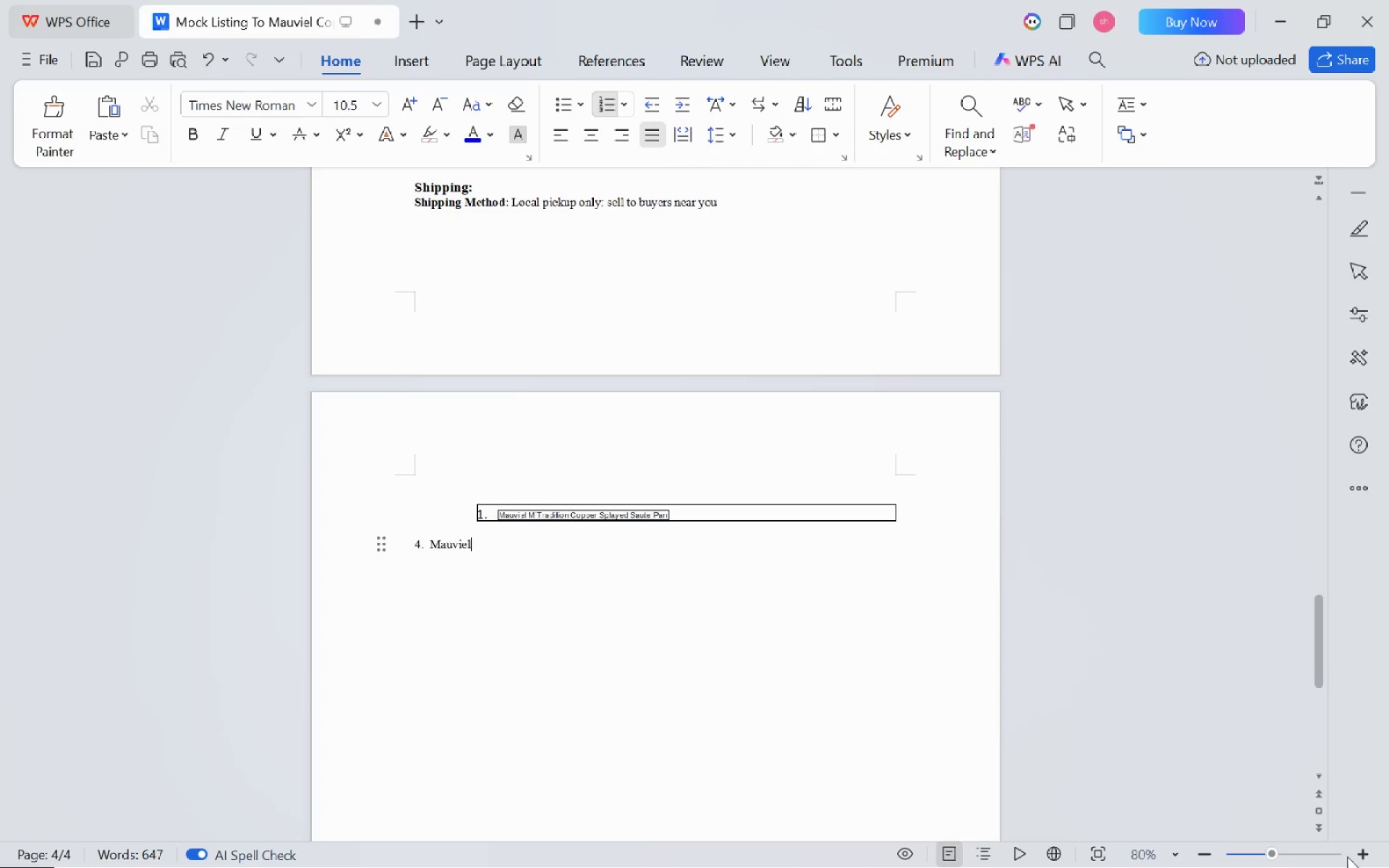 
double_click([1353, 853])
 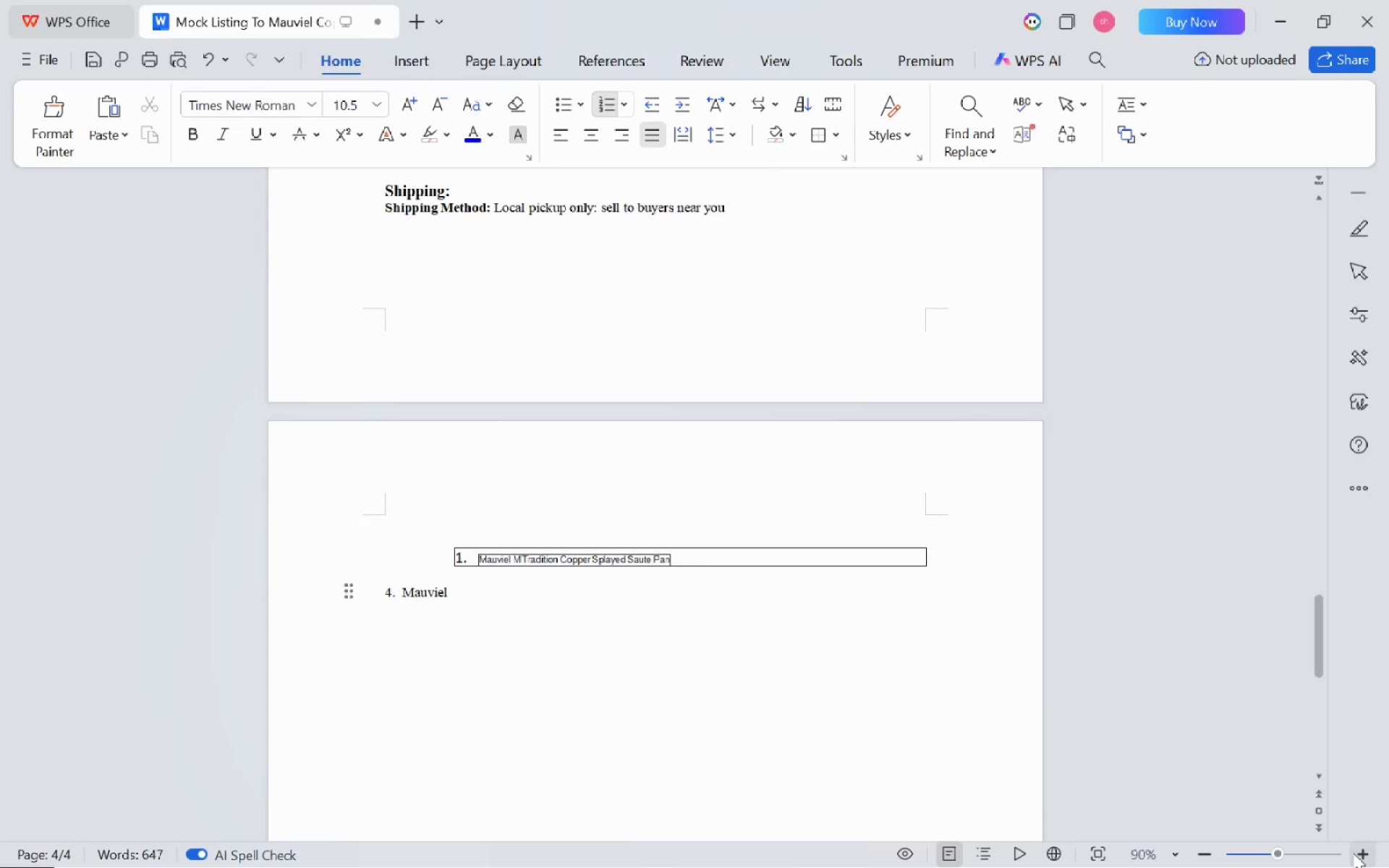 
triple_click([1353, 853])
 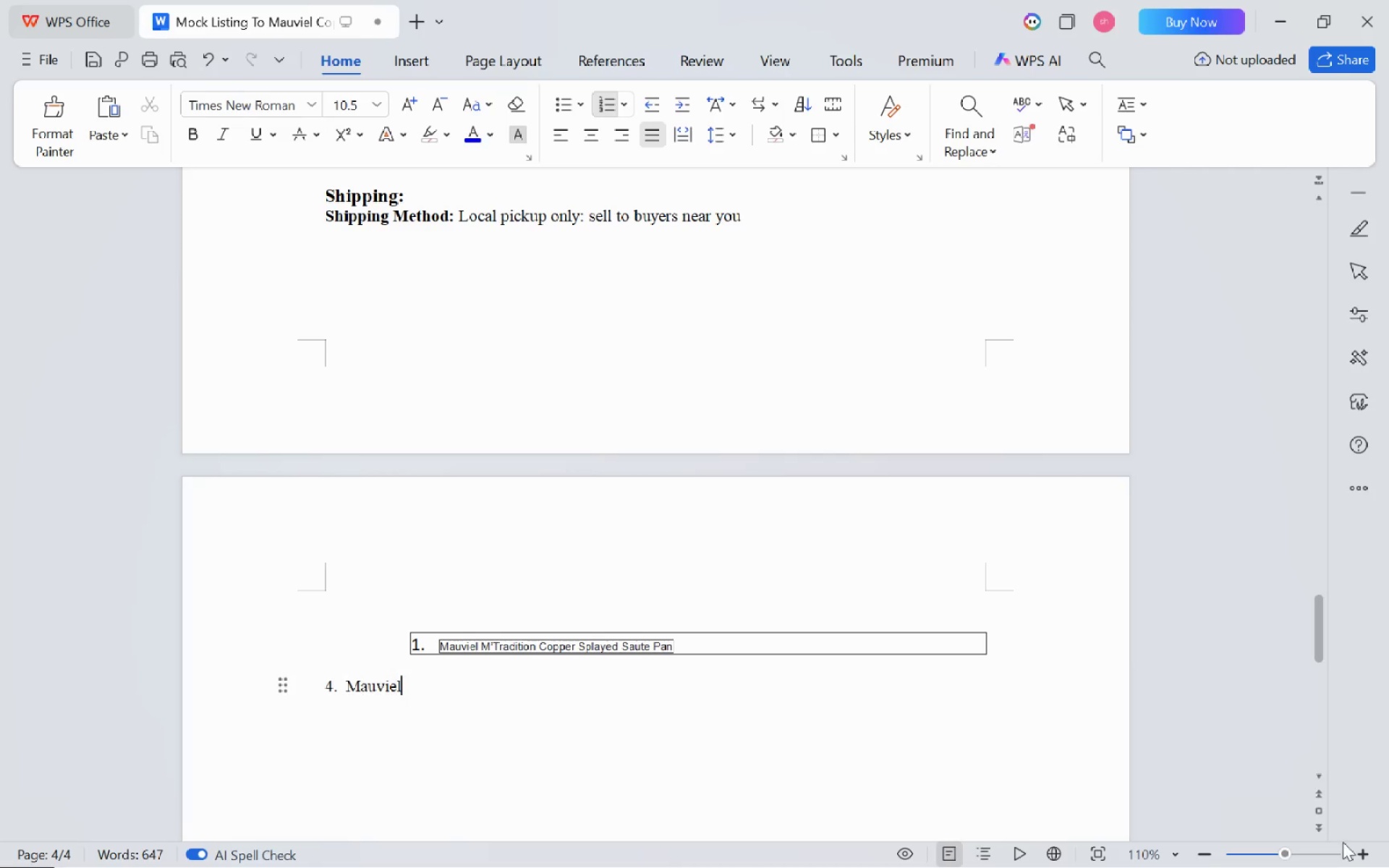 
double_click([1357, 850])
 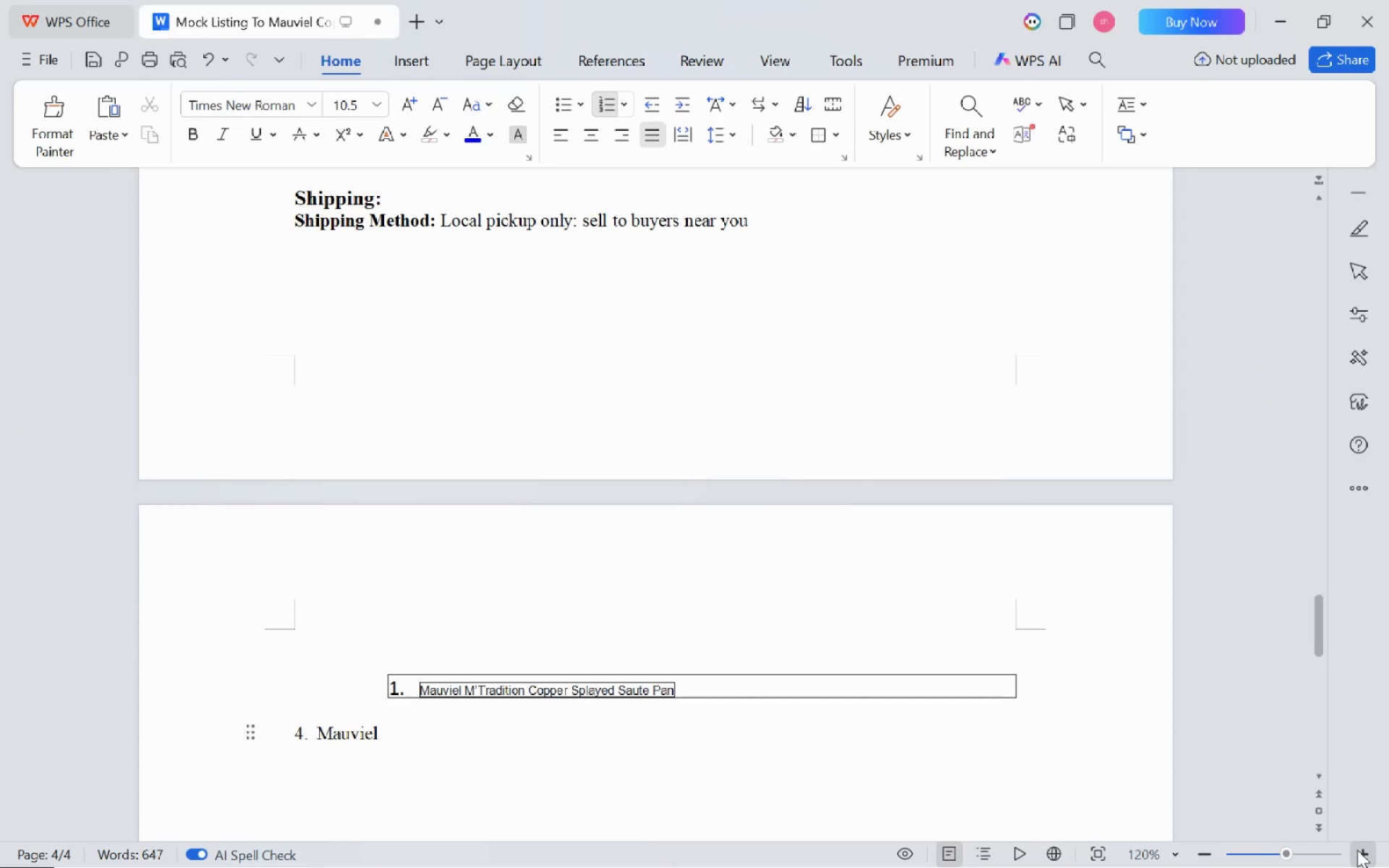 
triple_click([1357, 850])
 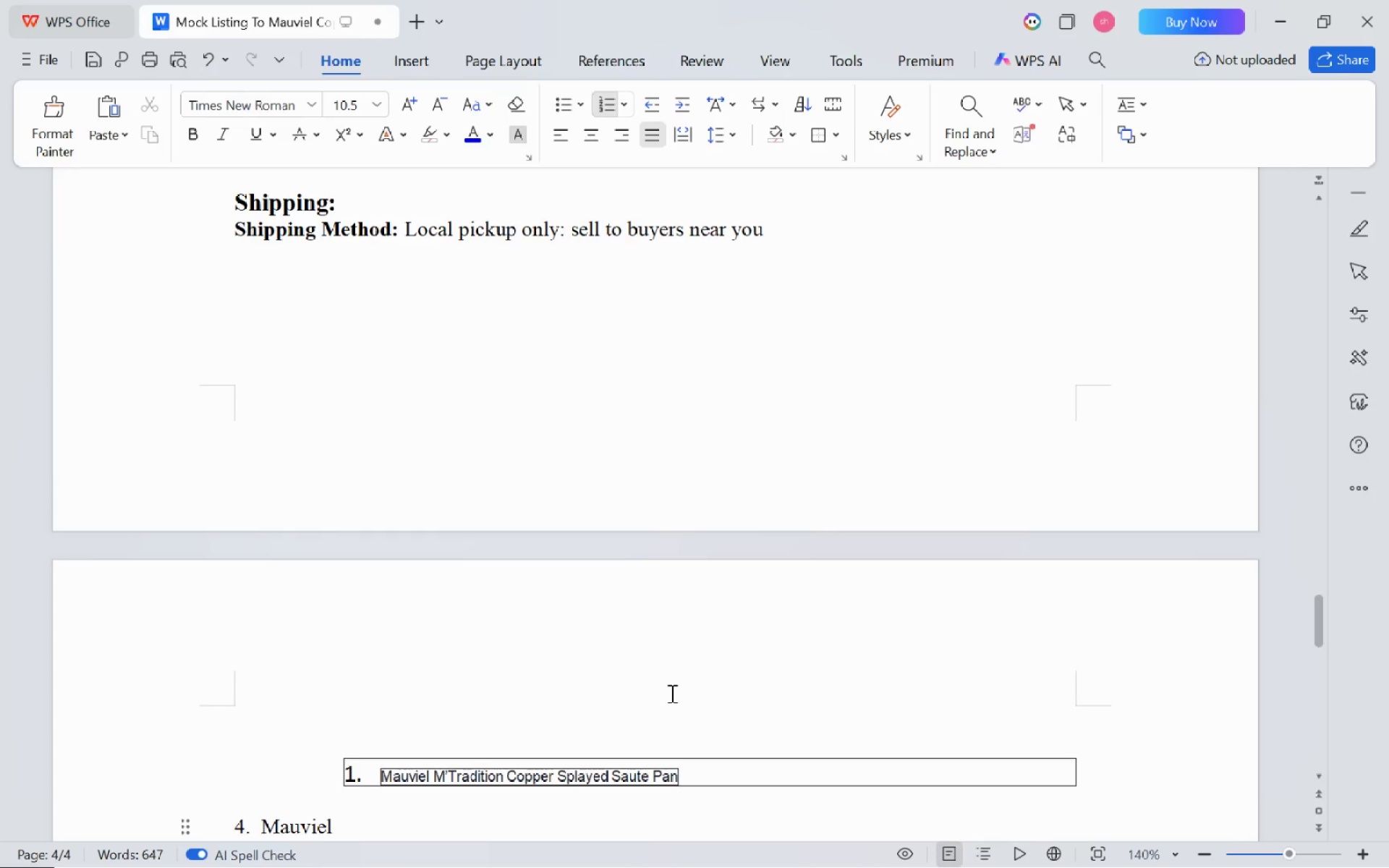 
scroll: coordinate [671, 693], scroll_direction: down, amount: 4.0
 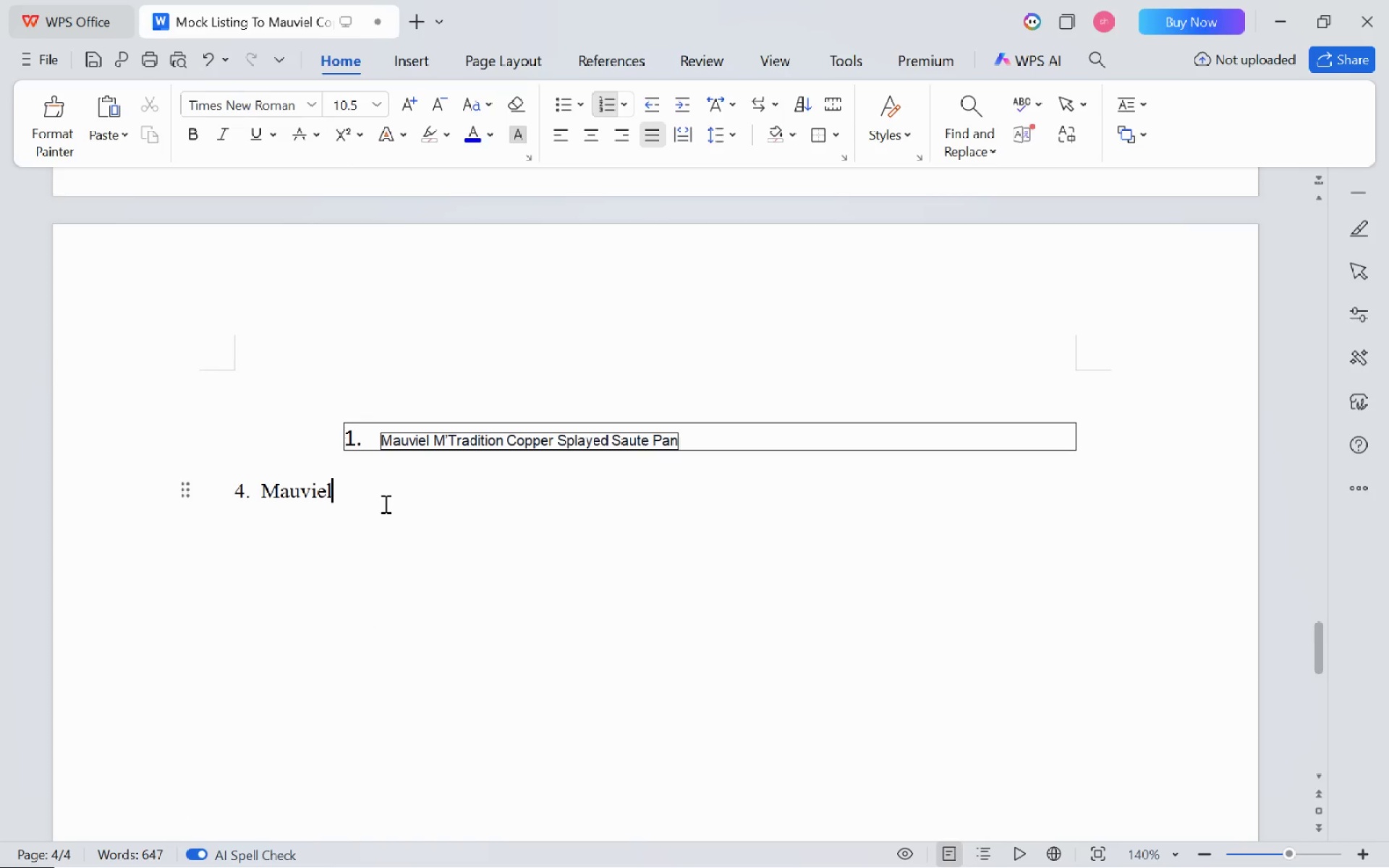 
type( M'Tradition Coppr SPlay)
 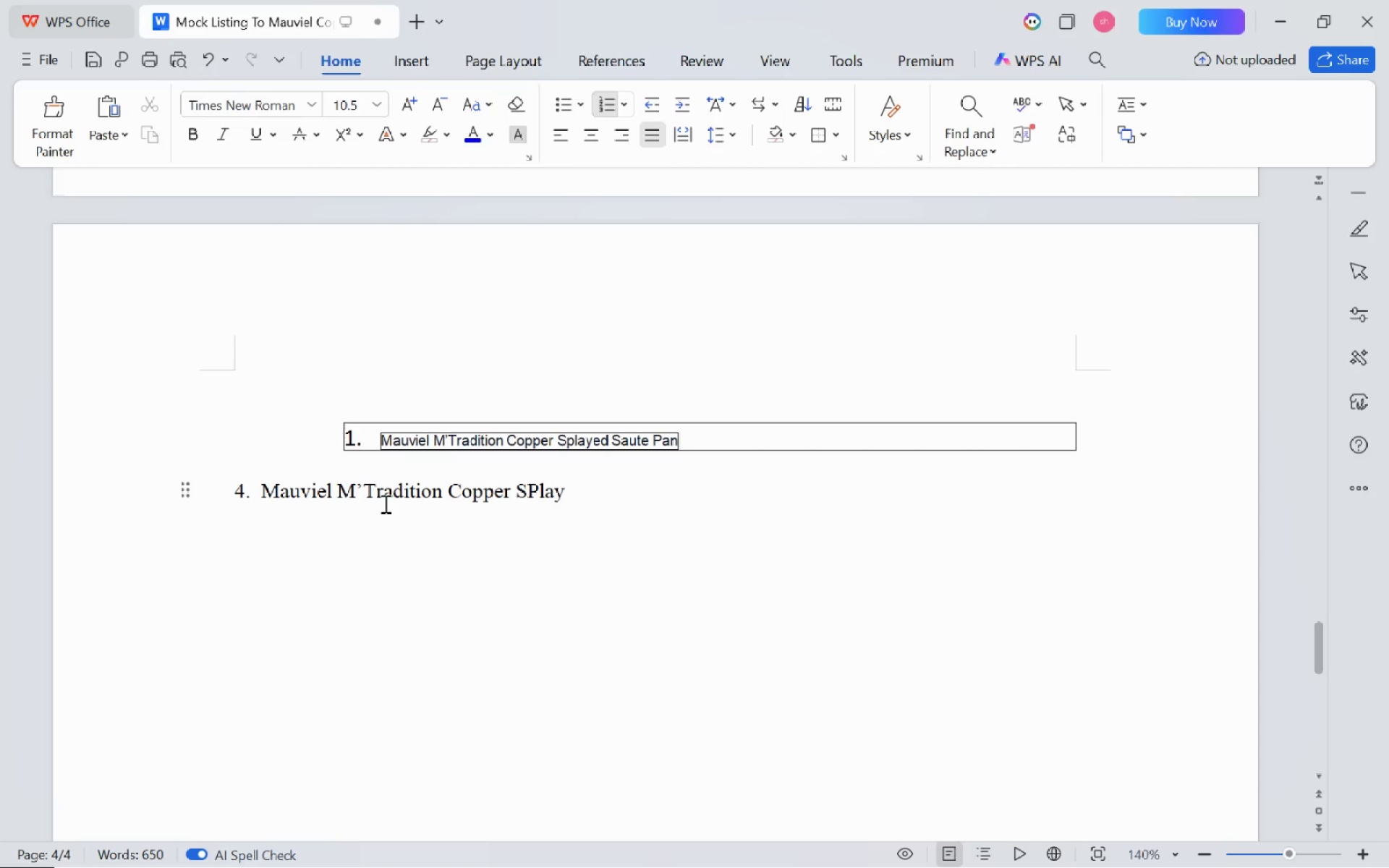 
key(Control+ControlLeft)
 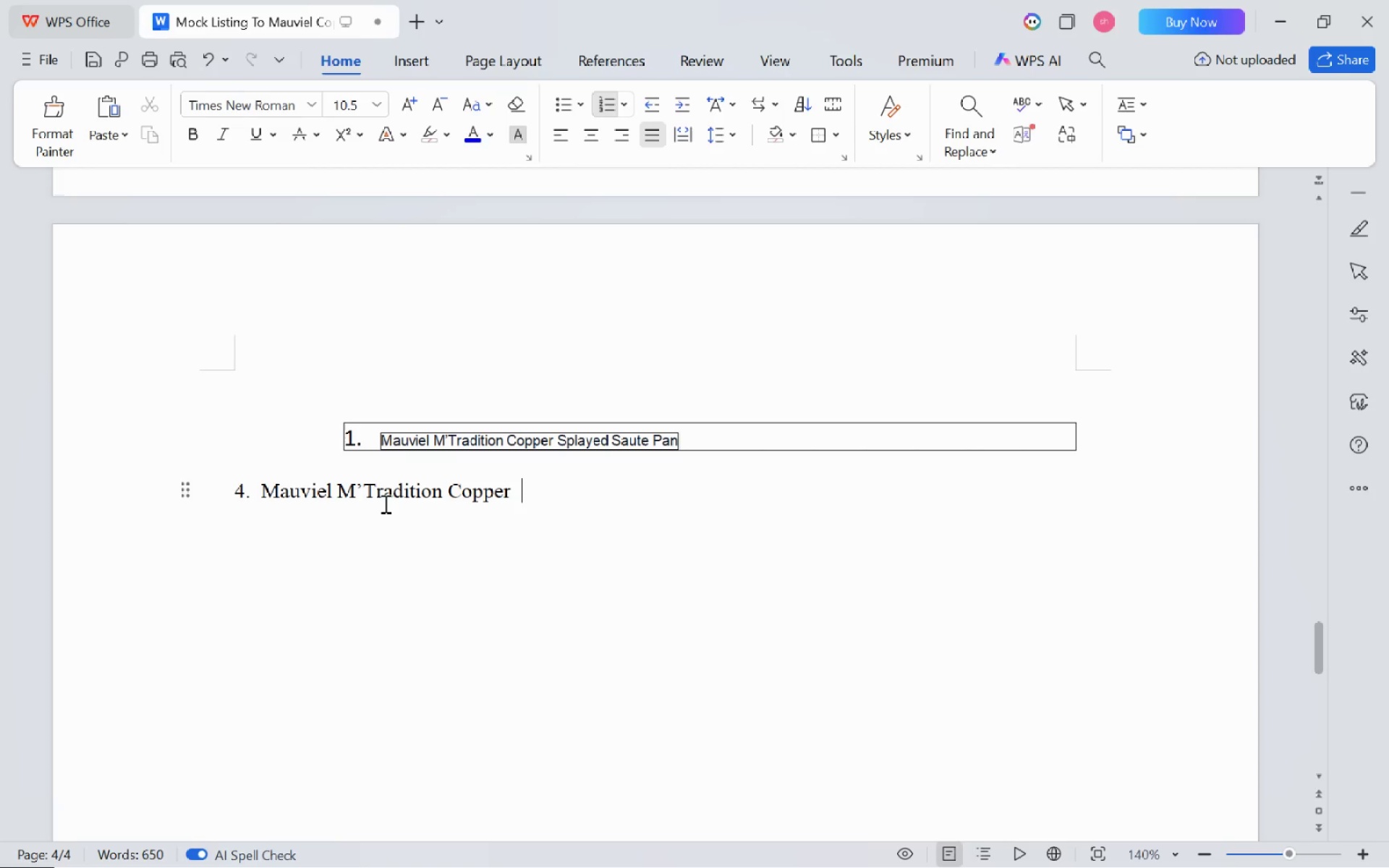 
key(Control+Backspace)
 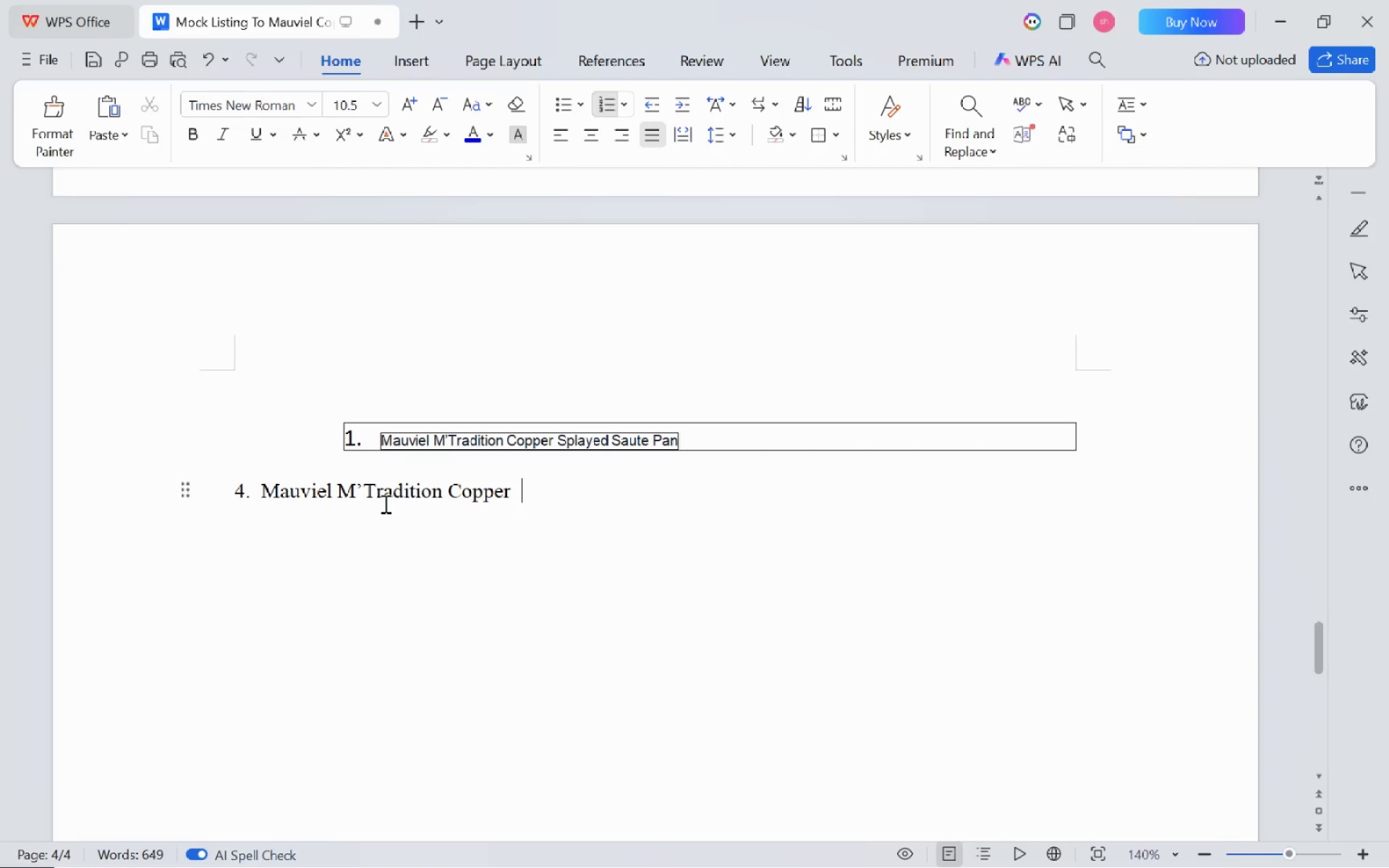 
type(PS)
key(Backspace)
type(played Saute Pan)
 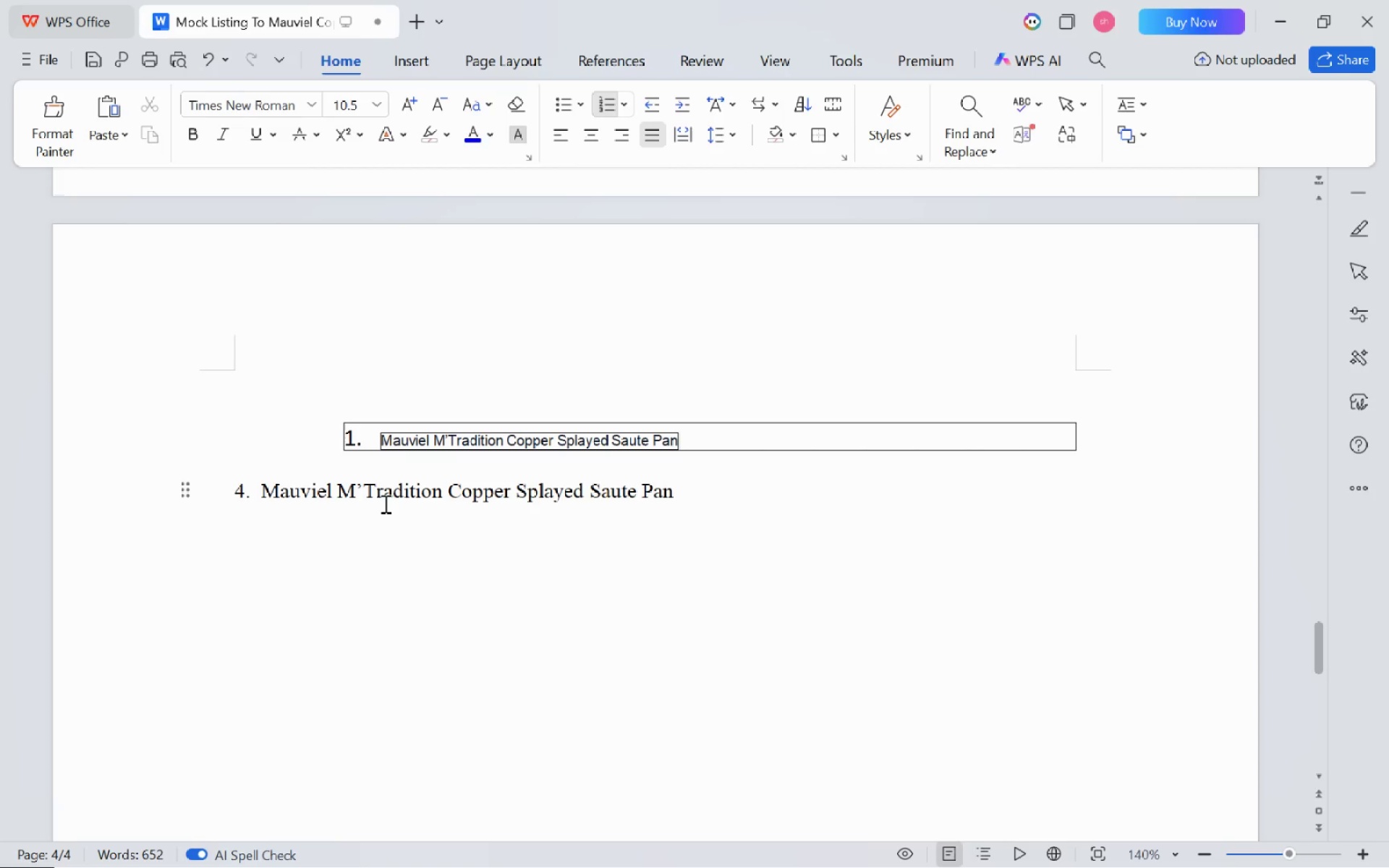 
key(Enter)
 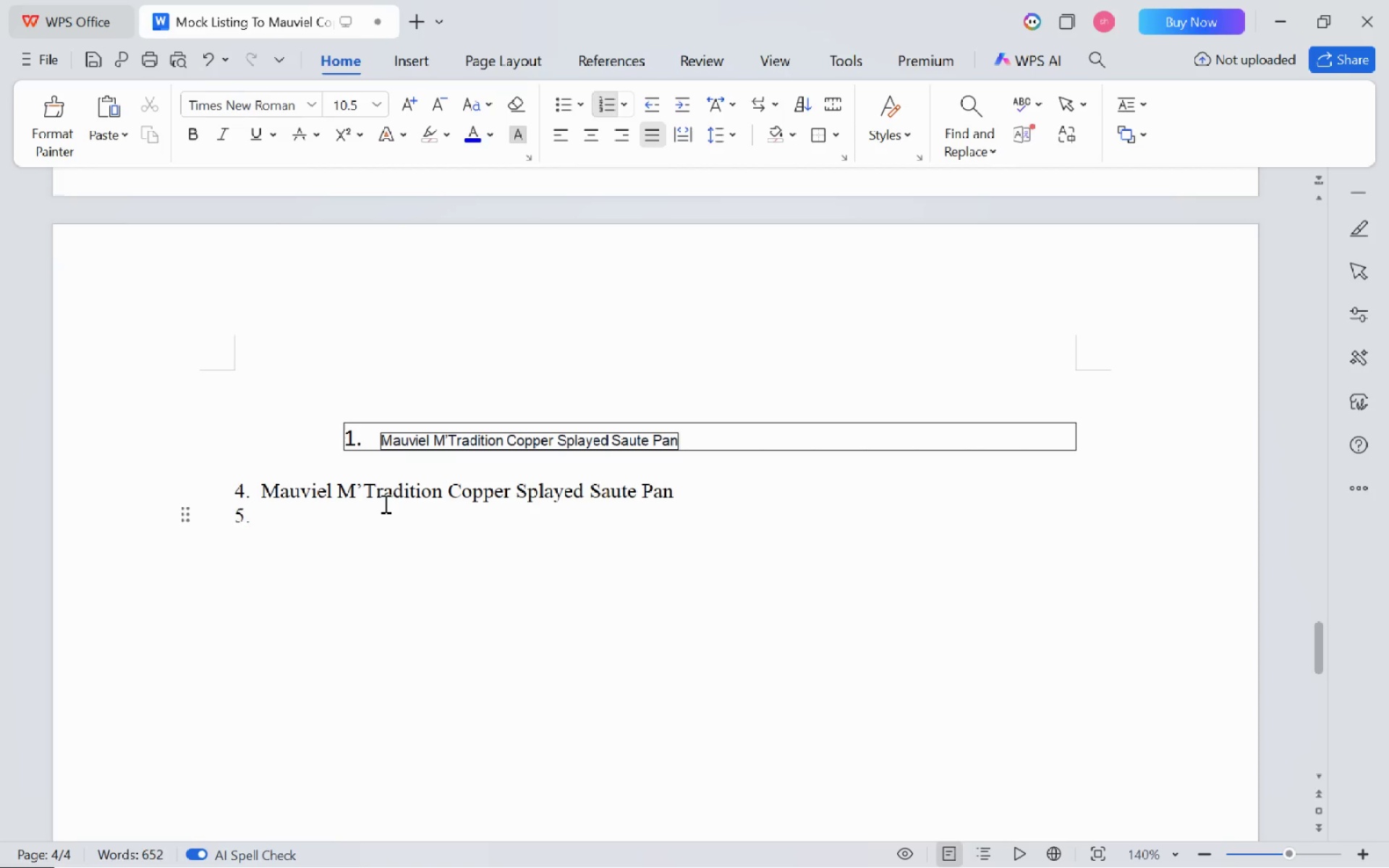 
key(Backspace)
type(T)
key(Backspace)
type(Title )
key(Backspace)
 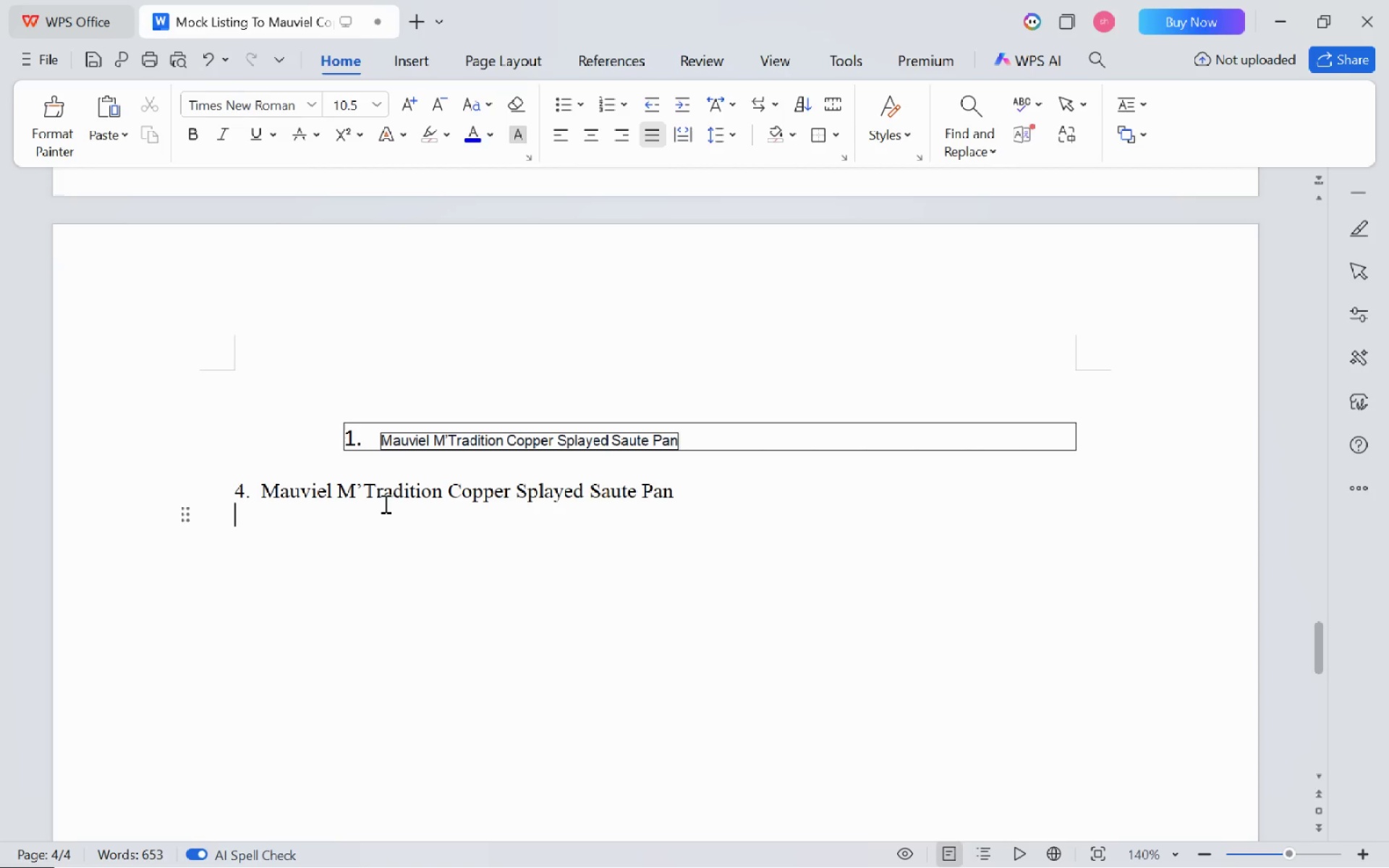 
 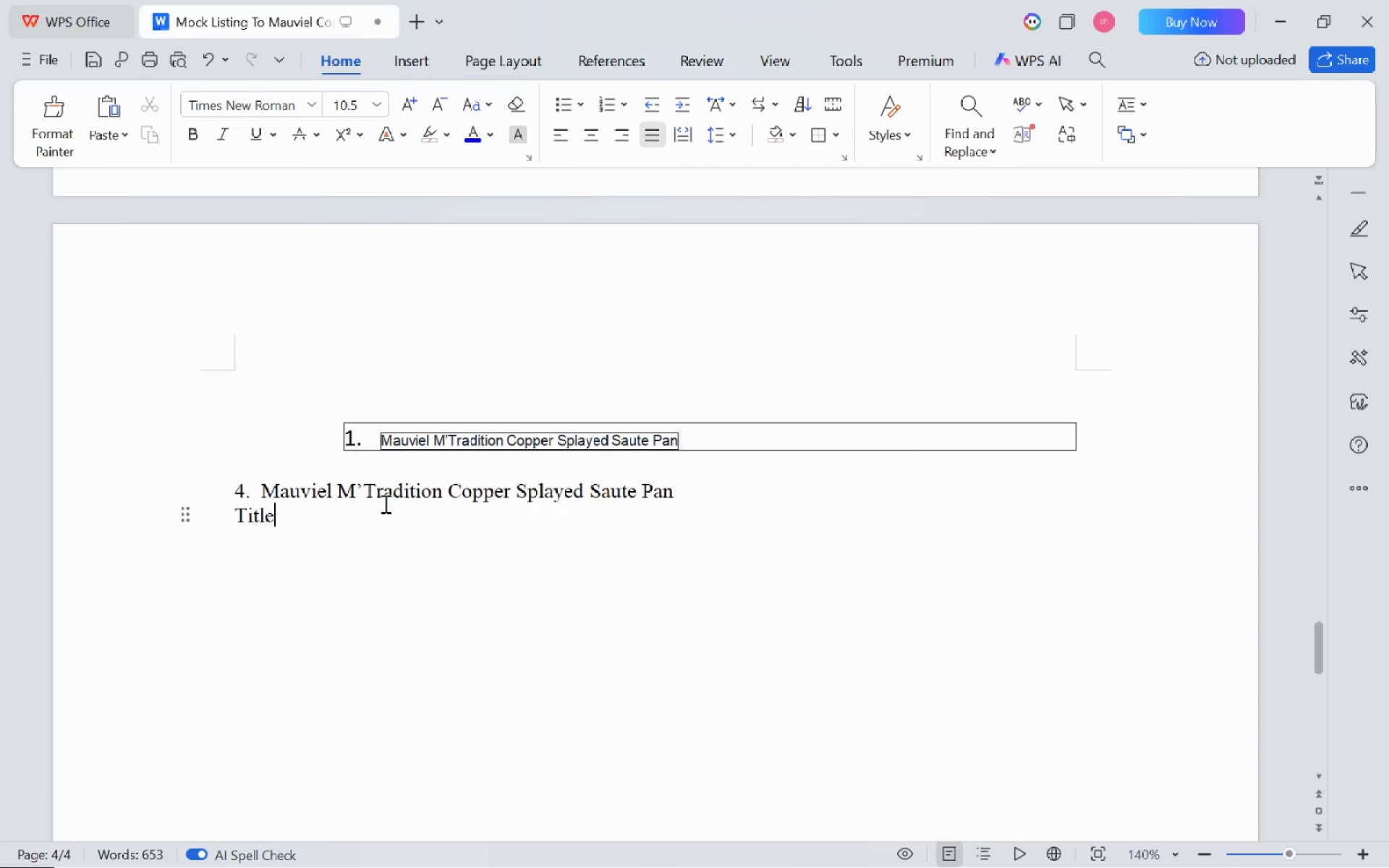 
key(Control+ControlLeft)
 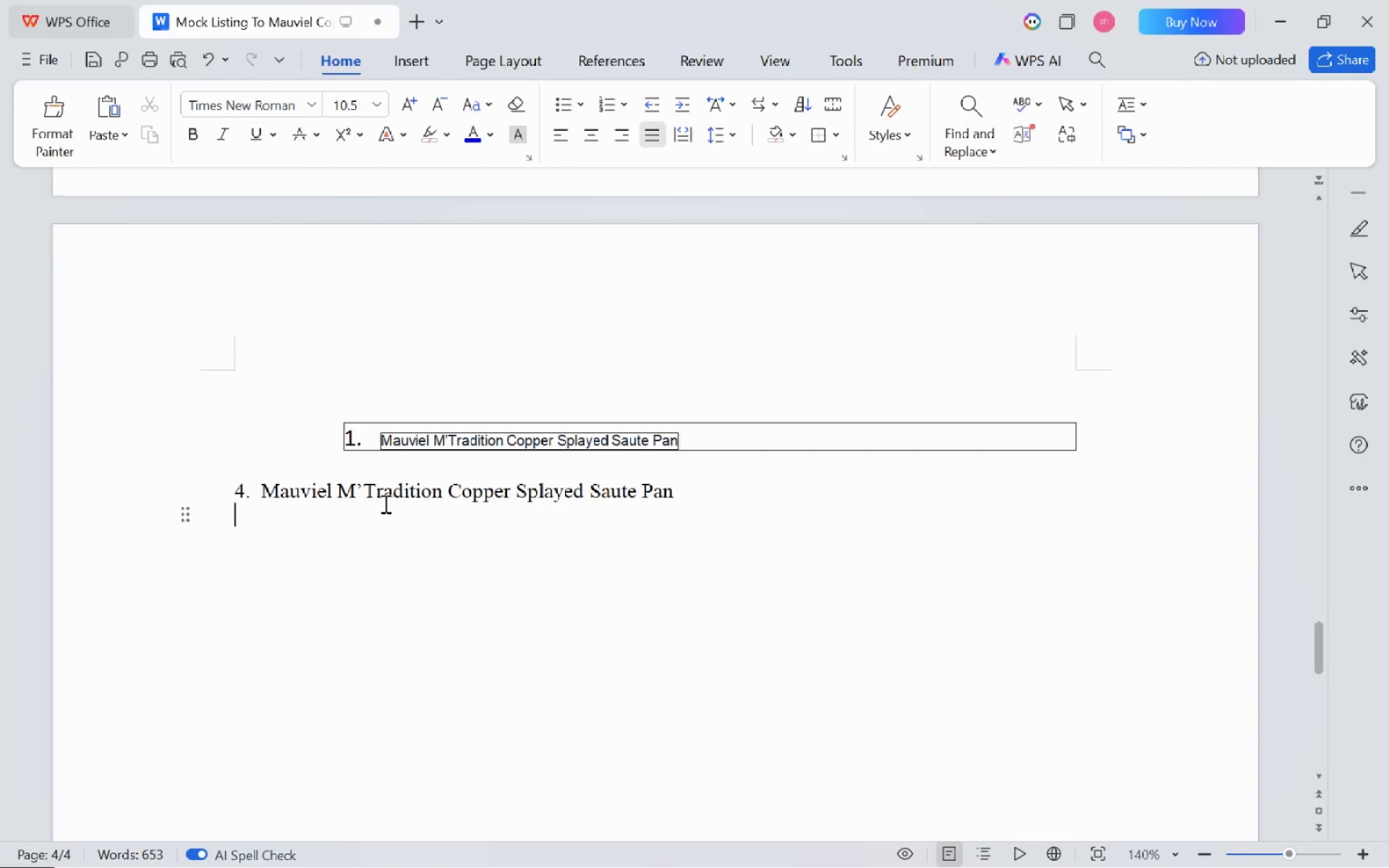 
key(Control+Backspace)
 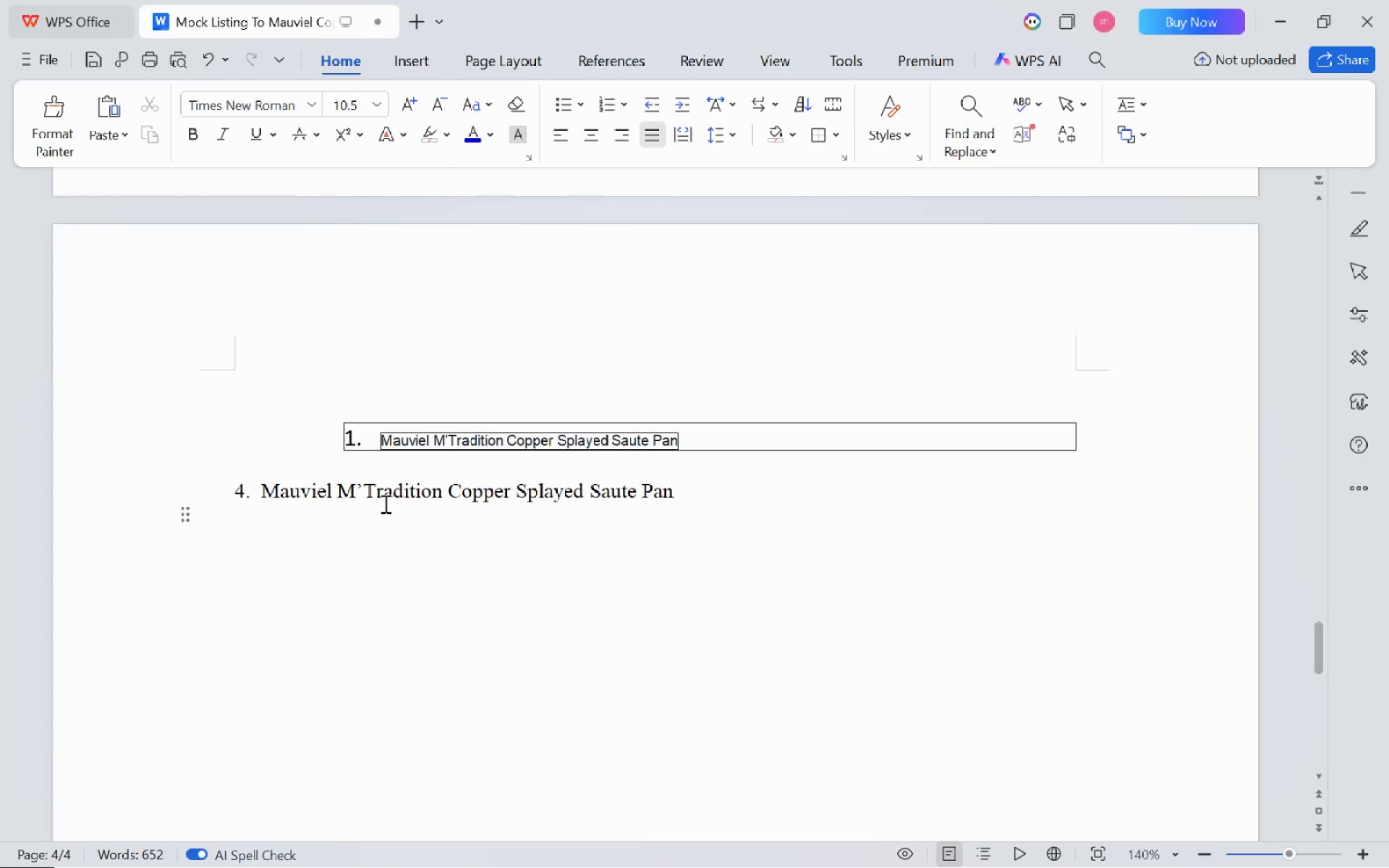 
scroll: coordinate [384, 503], scroll_direction: up, amount: 8.0
 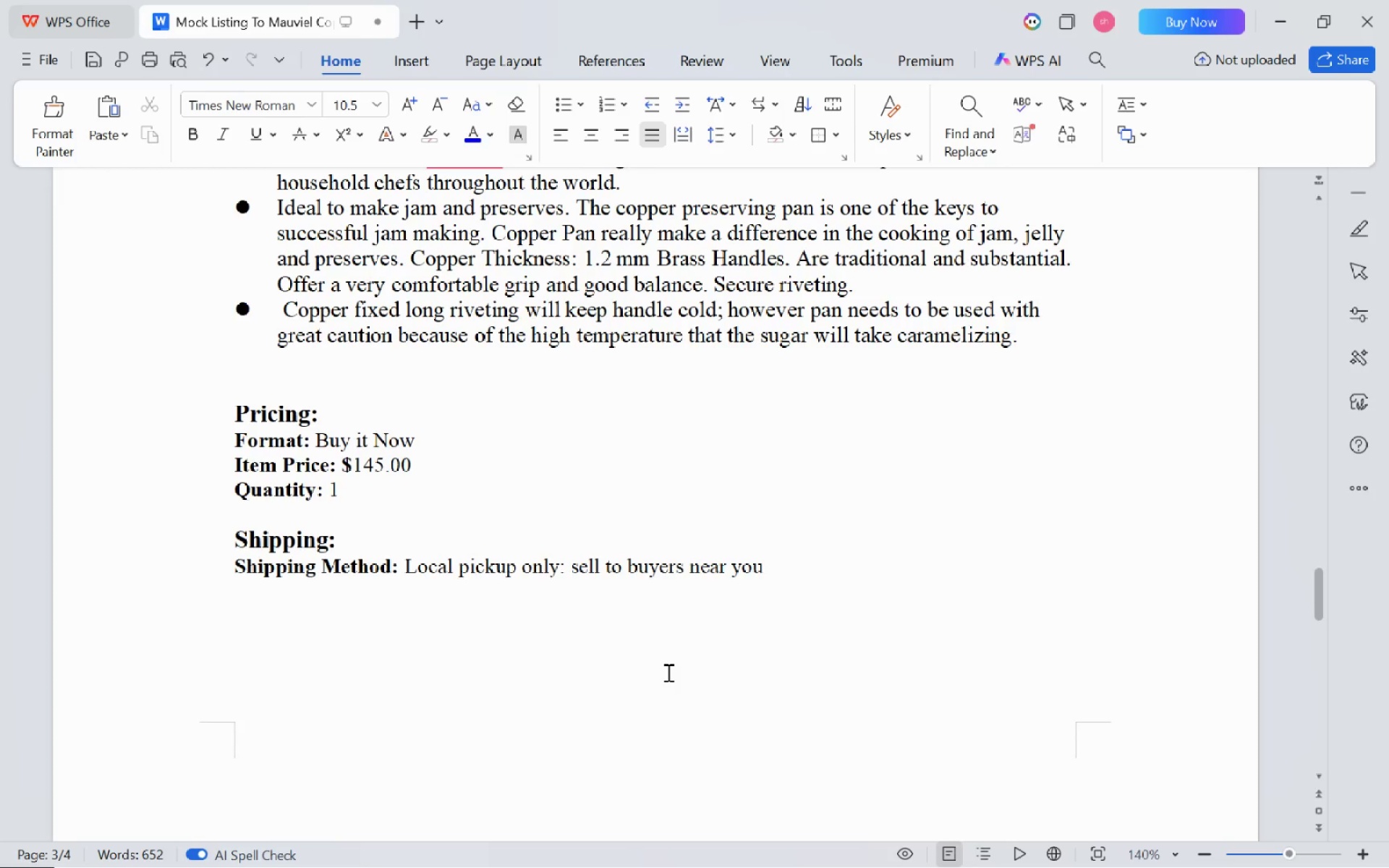 
key(Control+ControlLeft)
 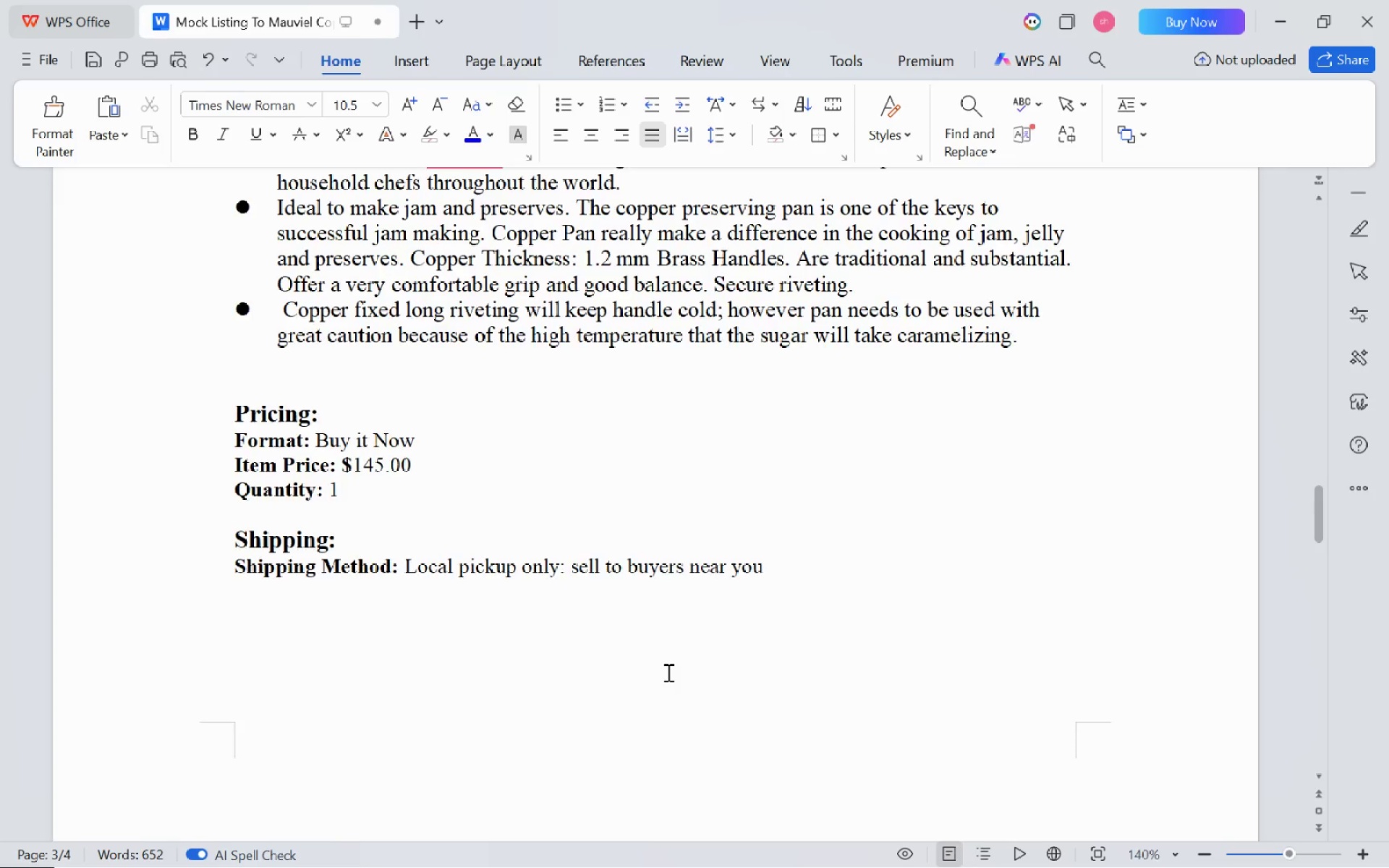 
scroll: coordinate [667, 672], scroll_direction: down, amount: 1.0
 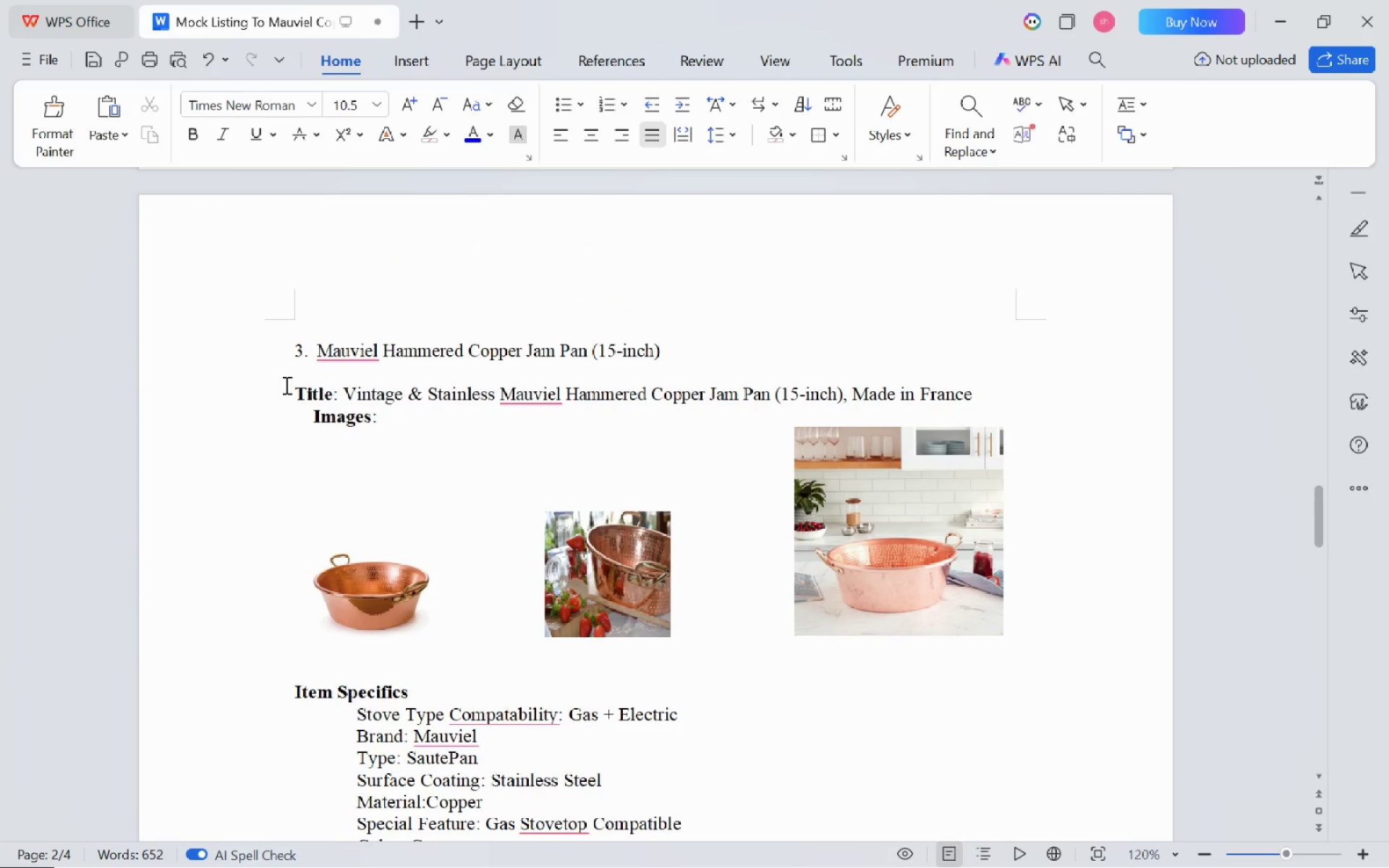 
left_click_drag(start_coordinate=[287, 394], to_coordinate=[763, 349])
 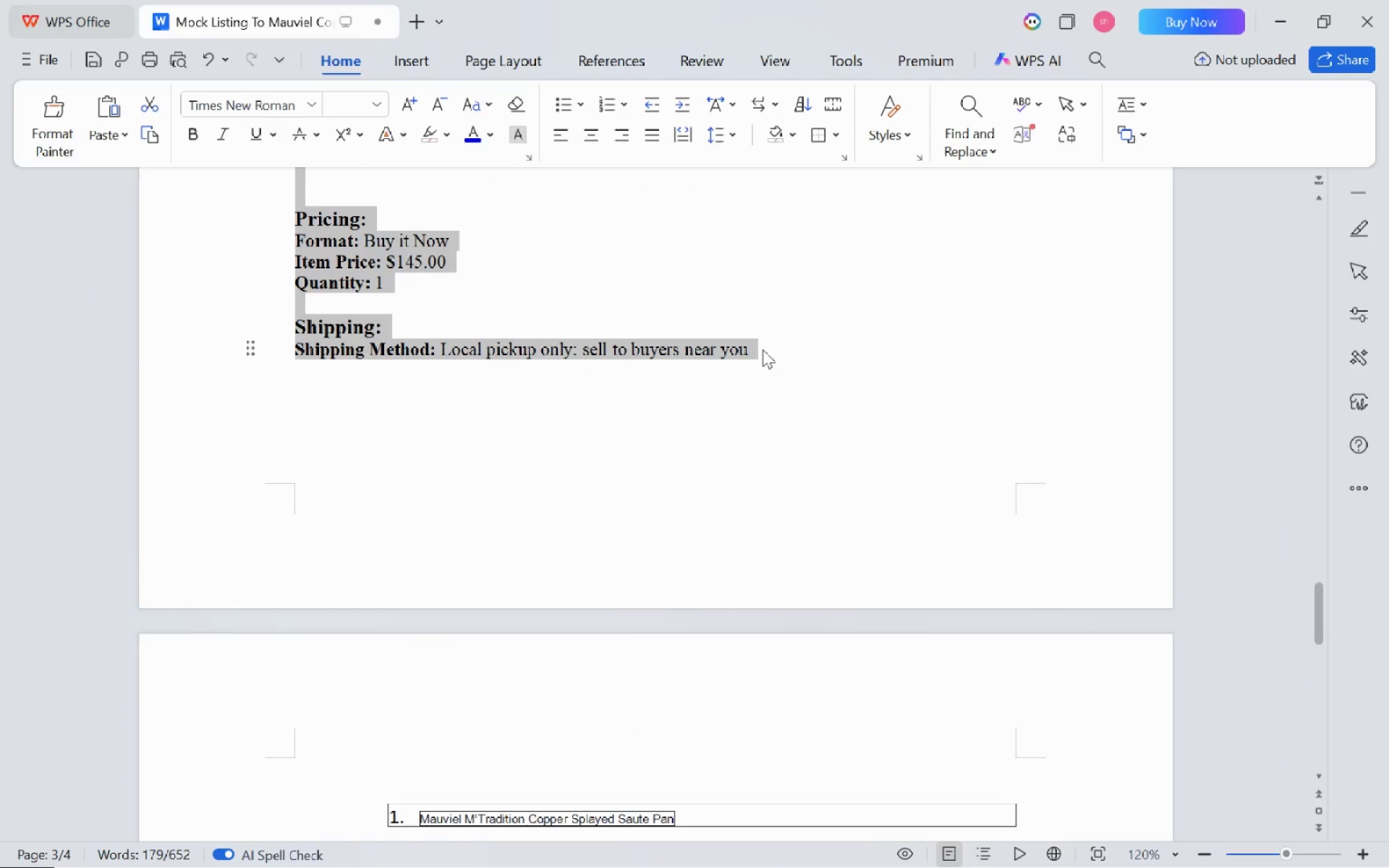 
key(Control+C)
 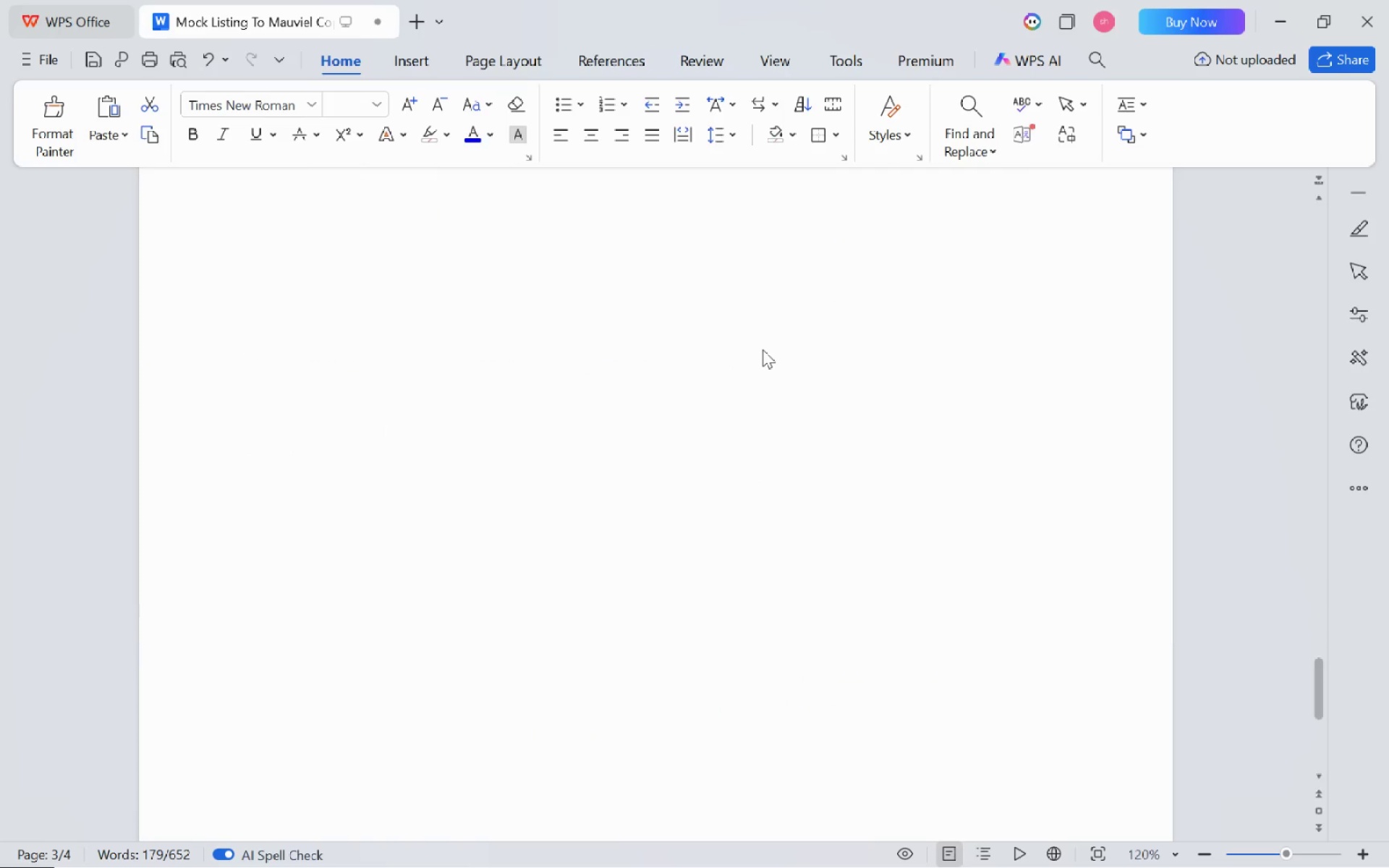 
scroll: coordinate [763, 349], scroll_direction: down, amount: 11.0
 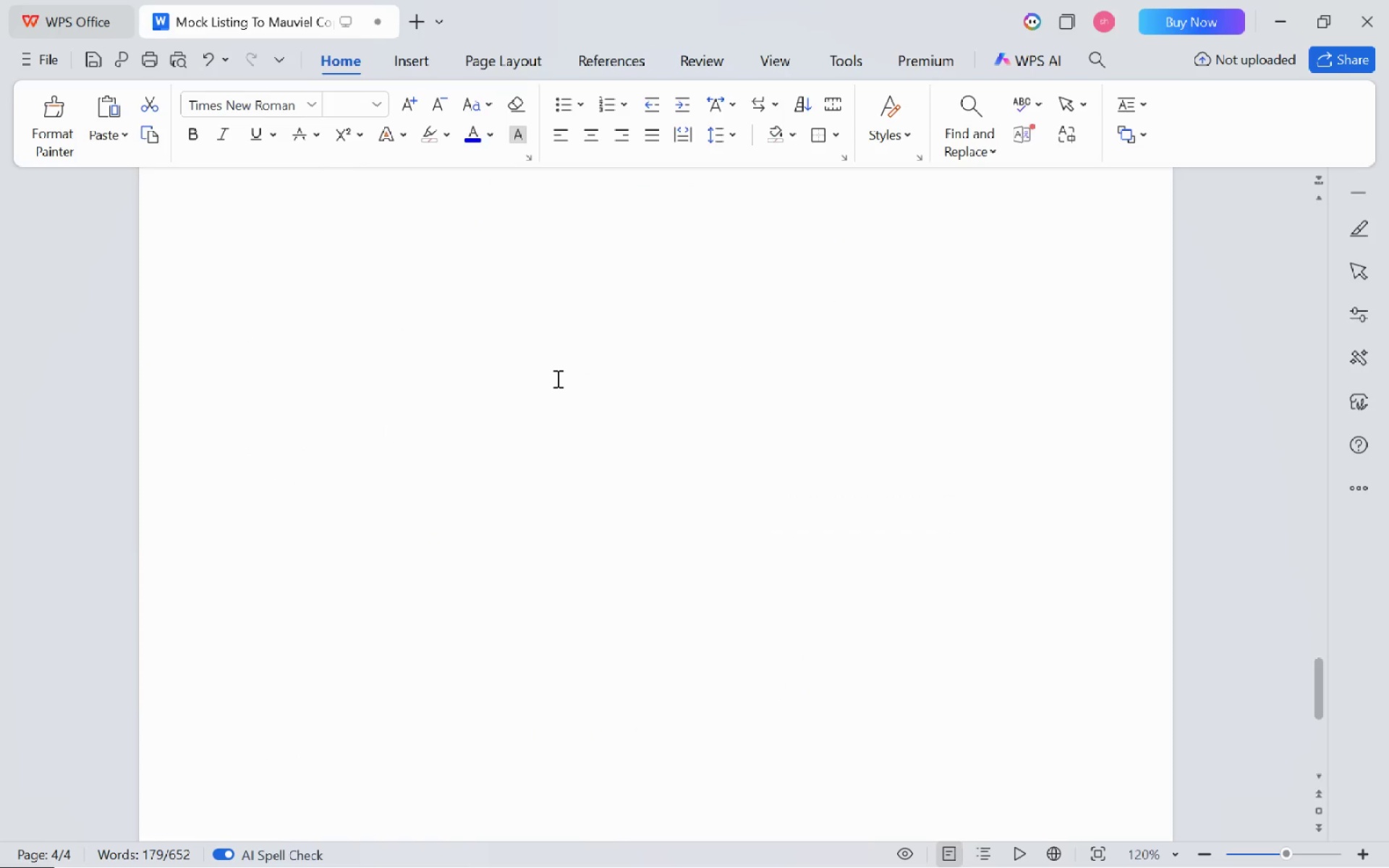 
scroll: coordinate [556, 378], scroll_direction: up, amount: 4.0
 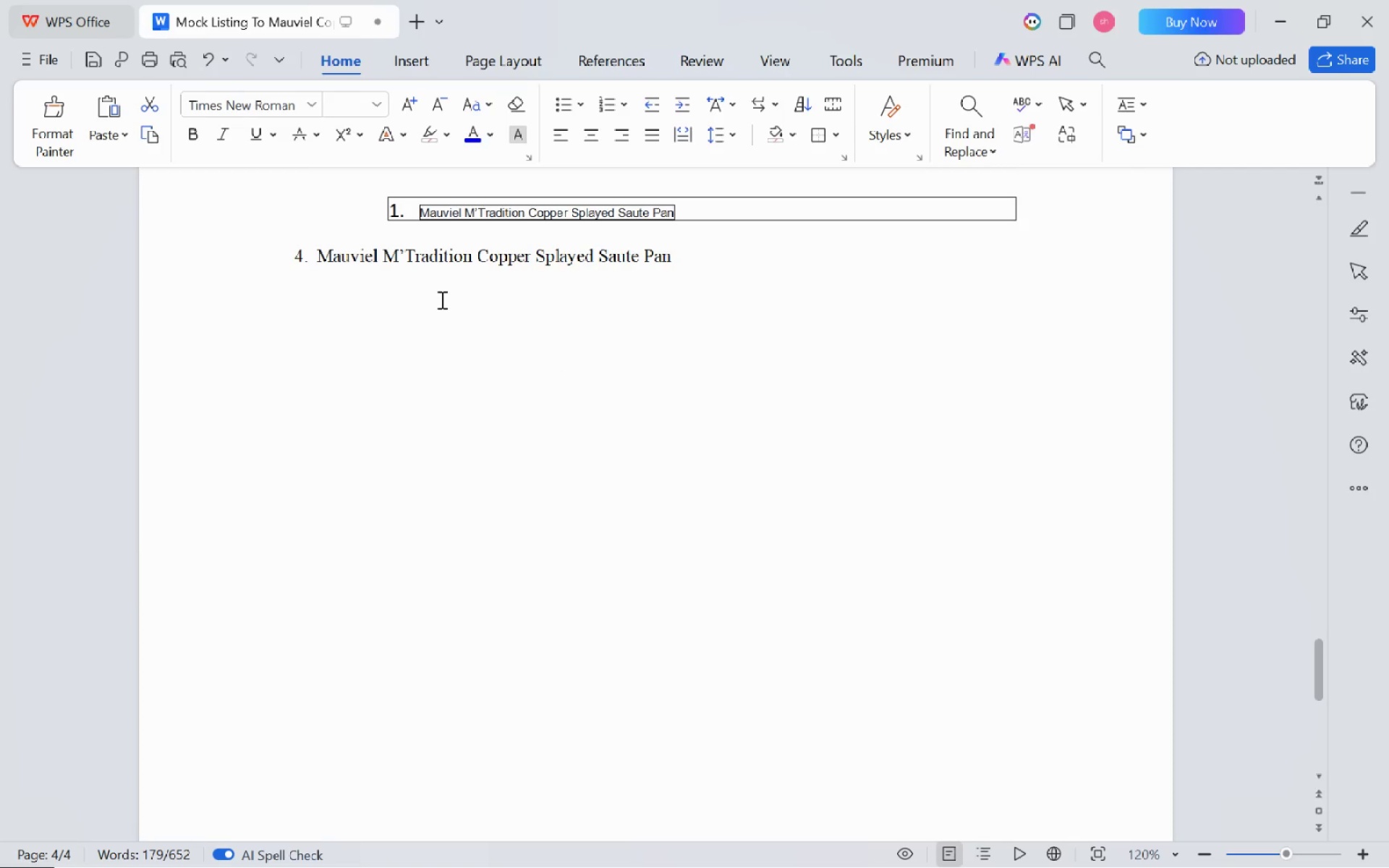 
left_click([441, 299])
 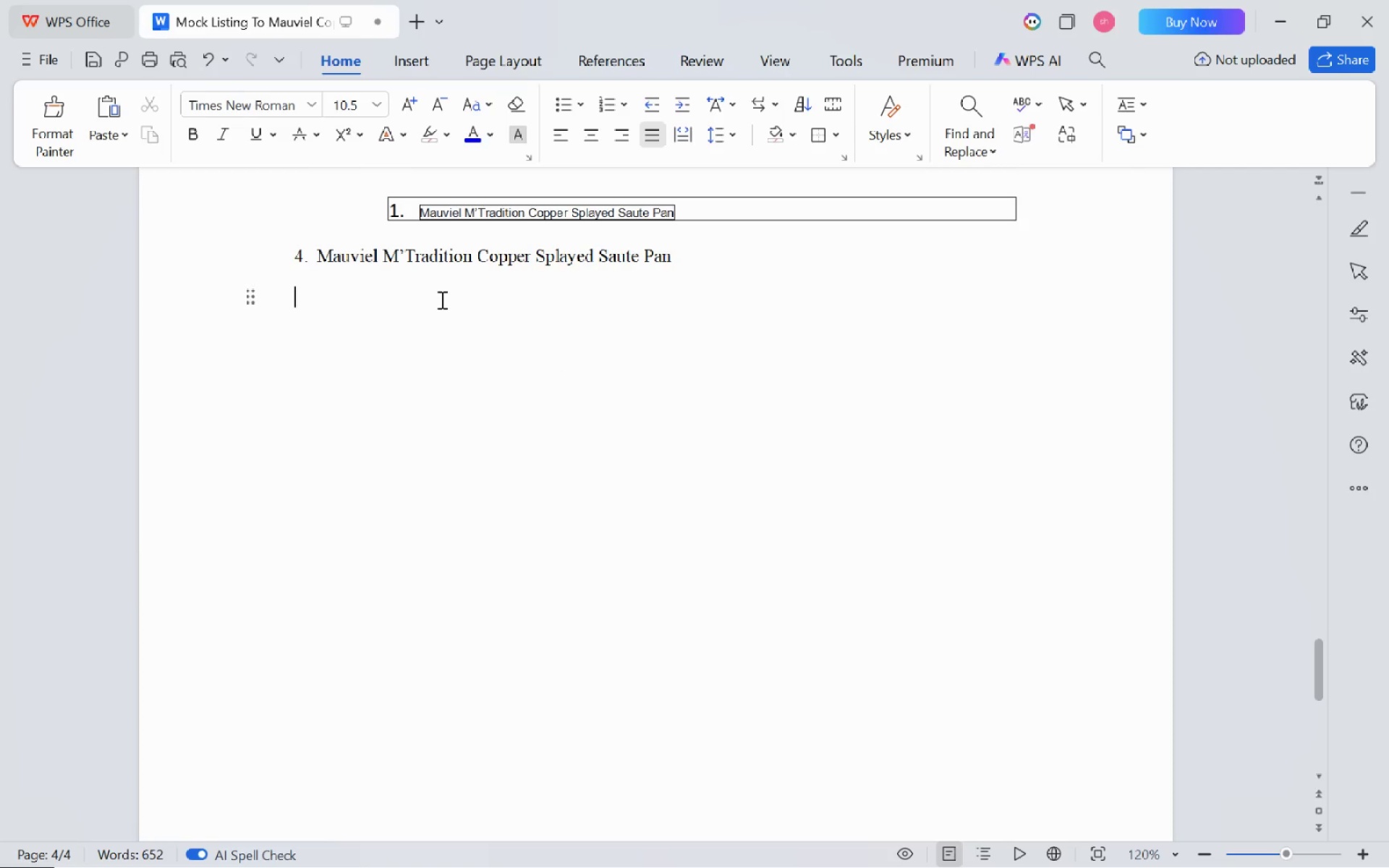 
key(Control+V)
 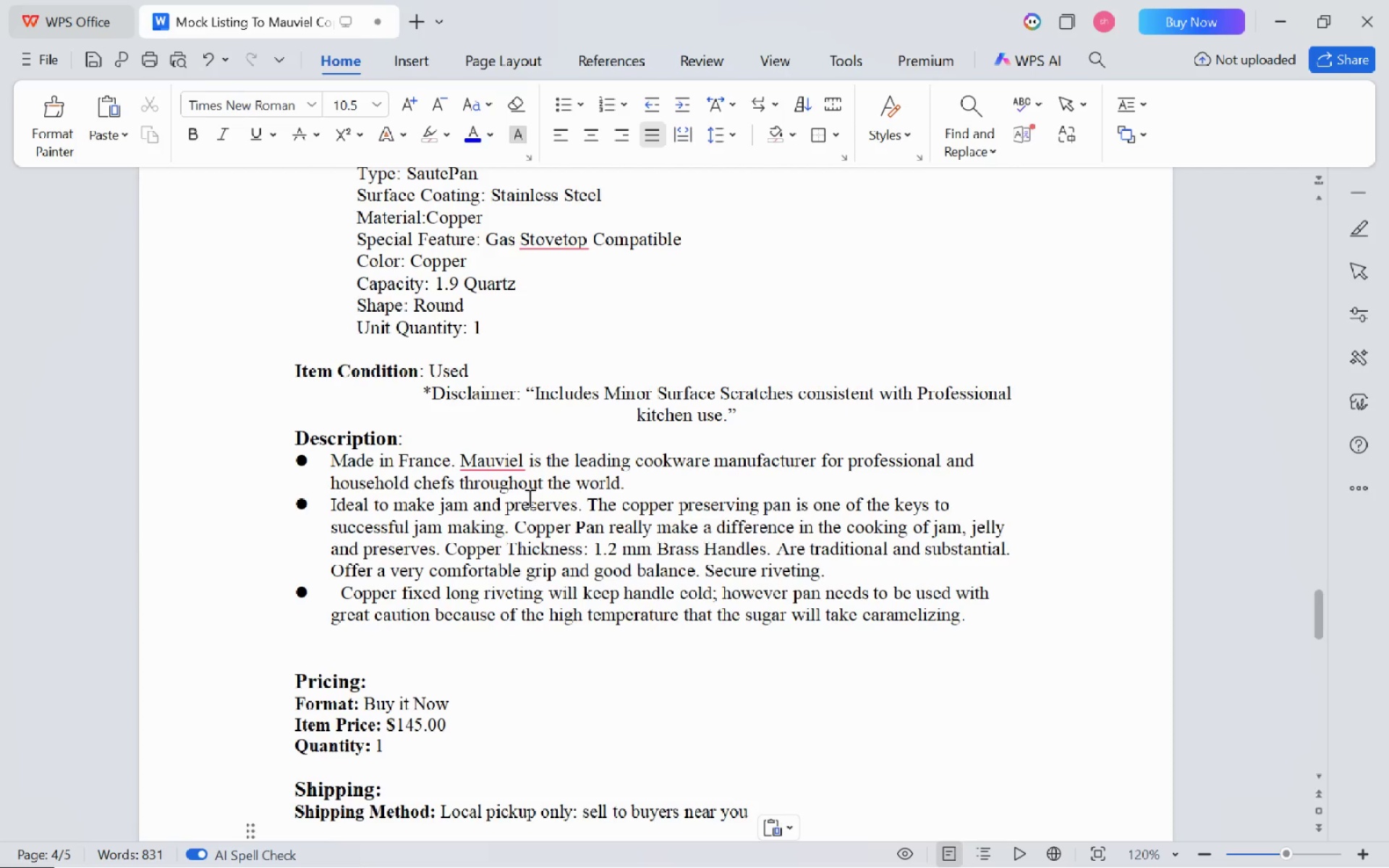 
key(Alt+AltLeft)
 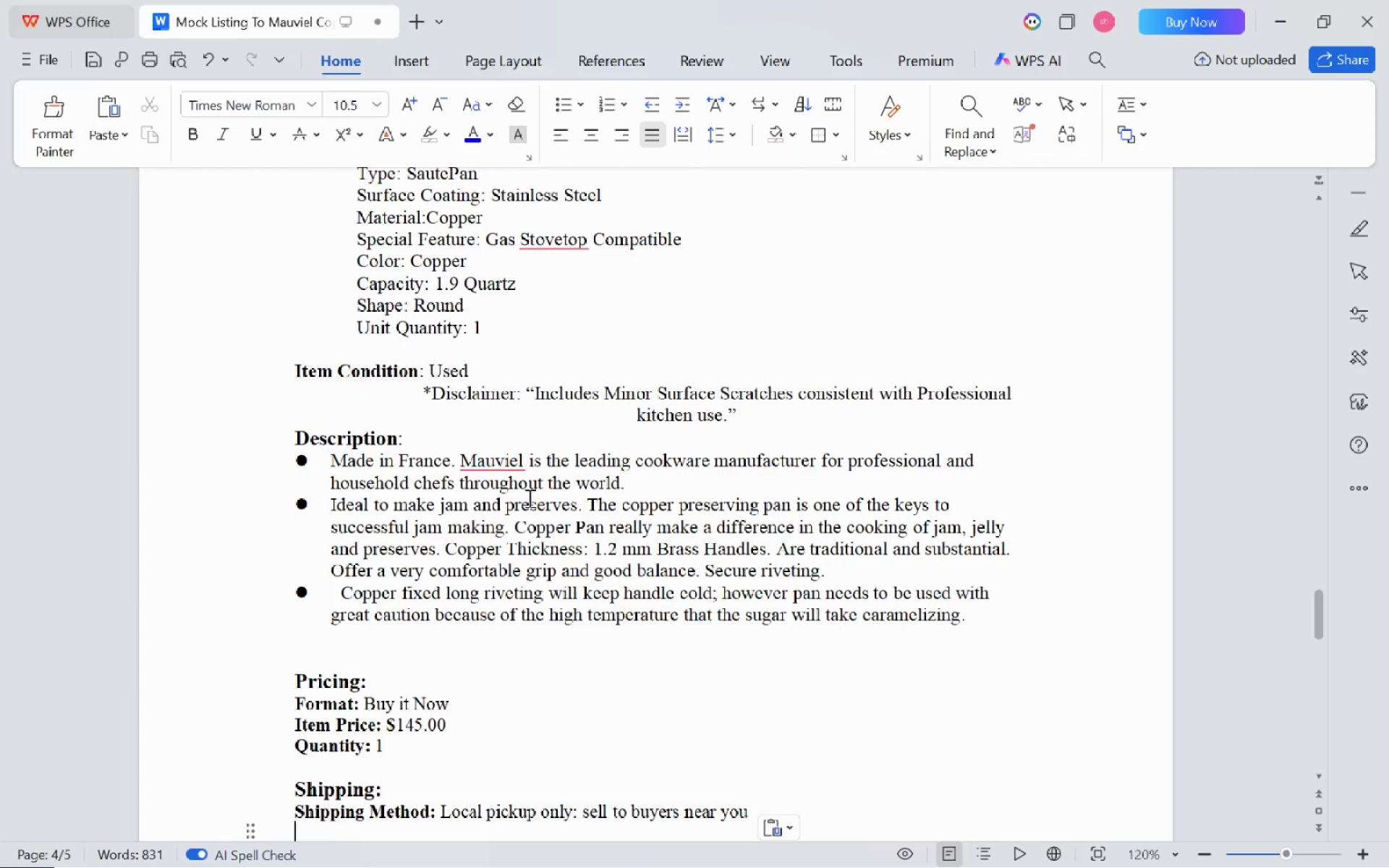 
key(Alt+Tab)
 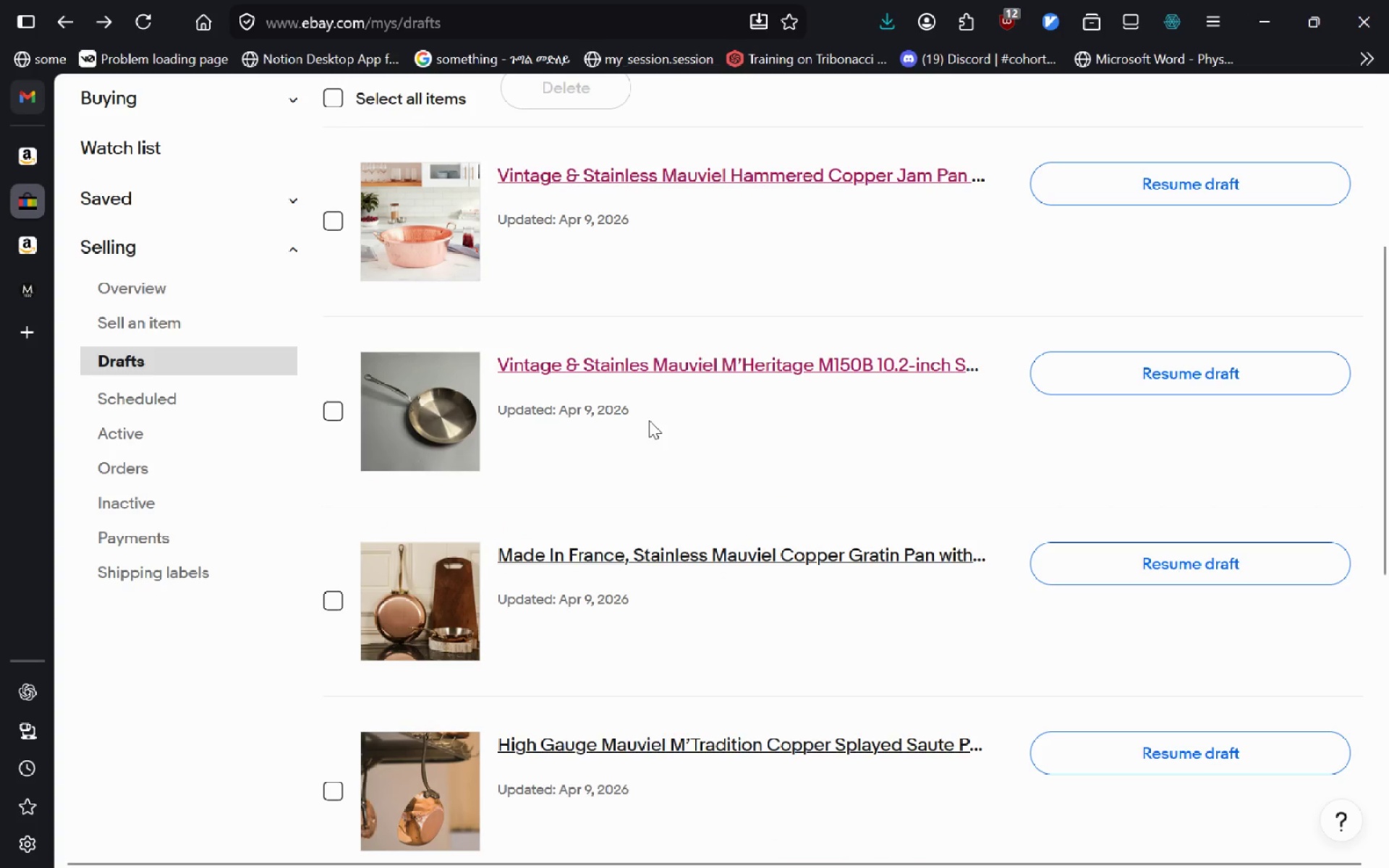 
key(Alt+AltLeft)
 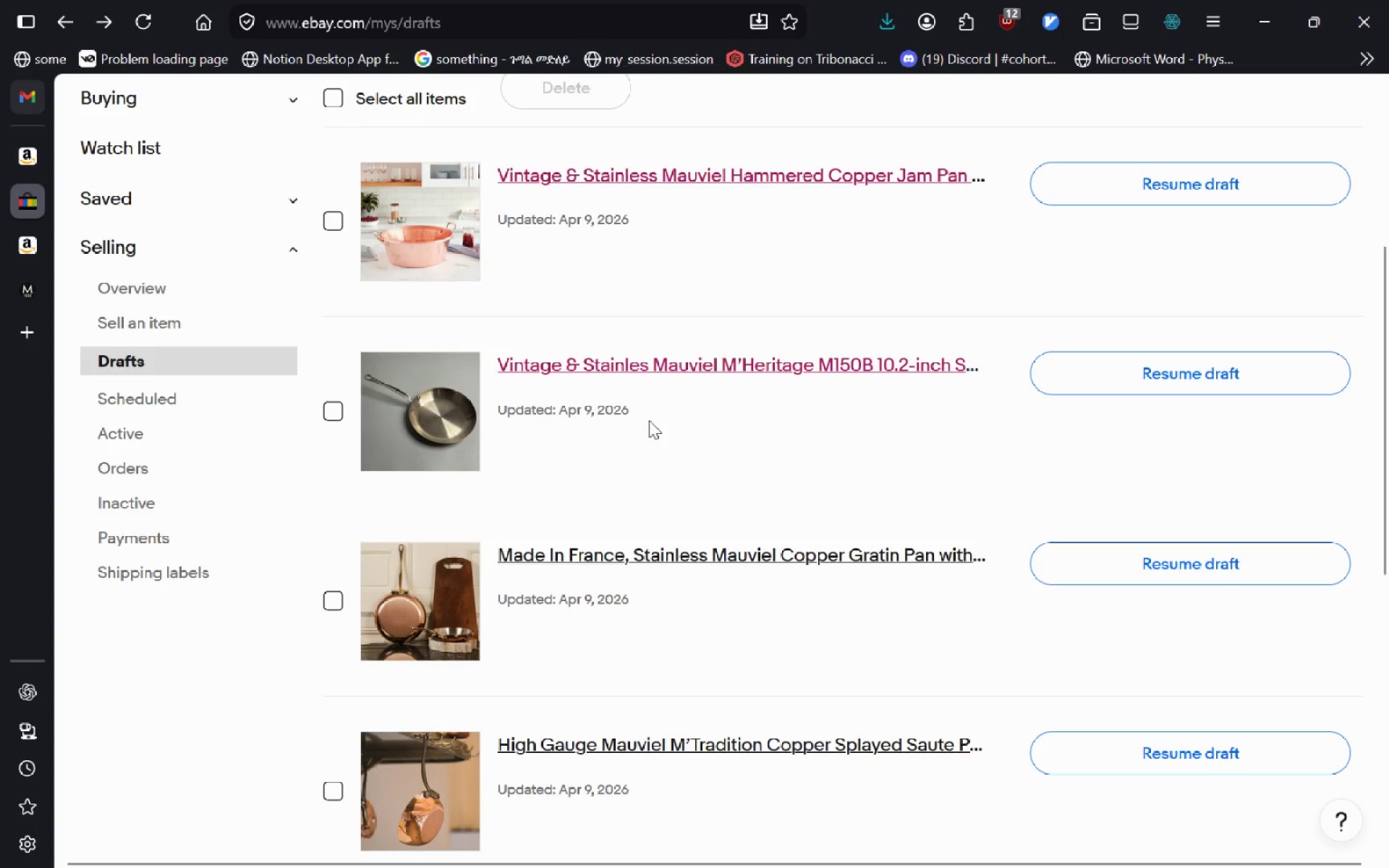 
key(Alt+Tab)
 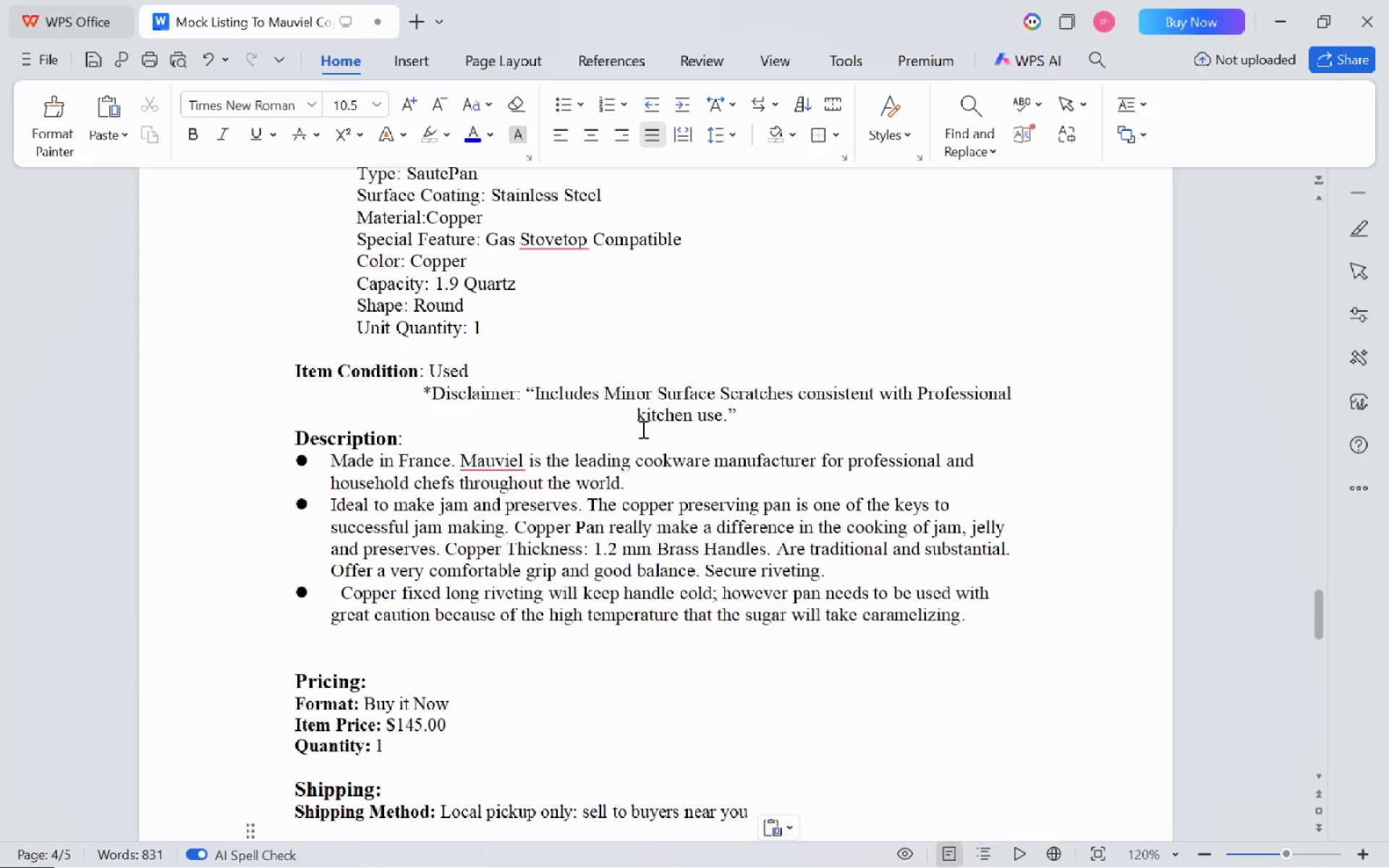 
scroll: coordinate [642, 429], scroll_direction: up, amount: 8.0
 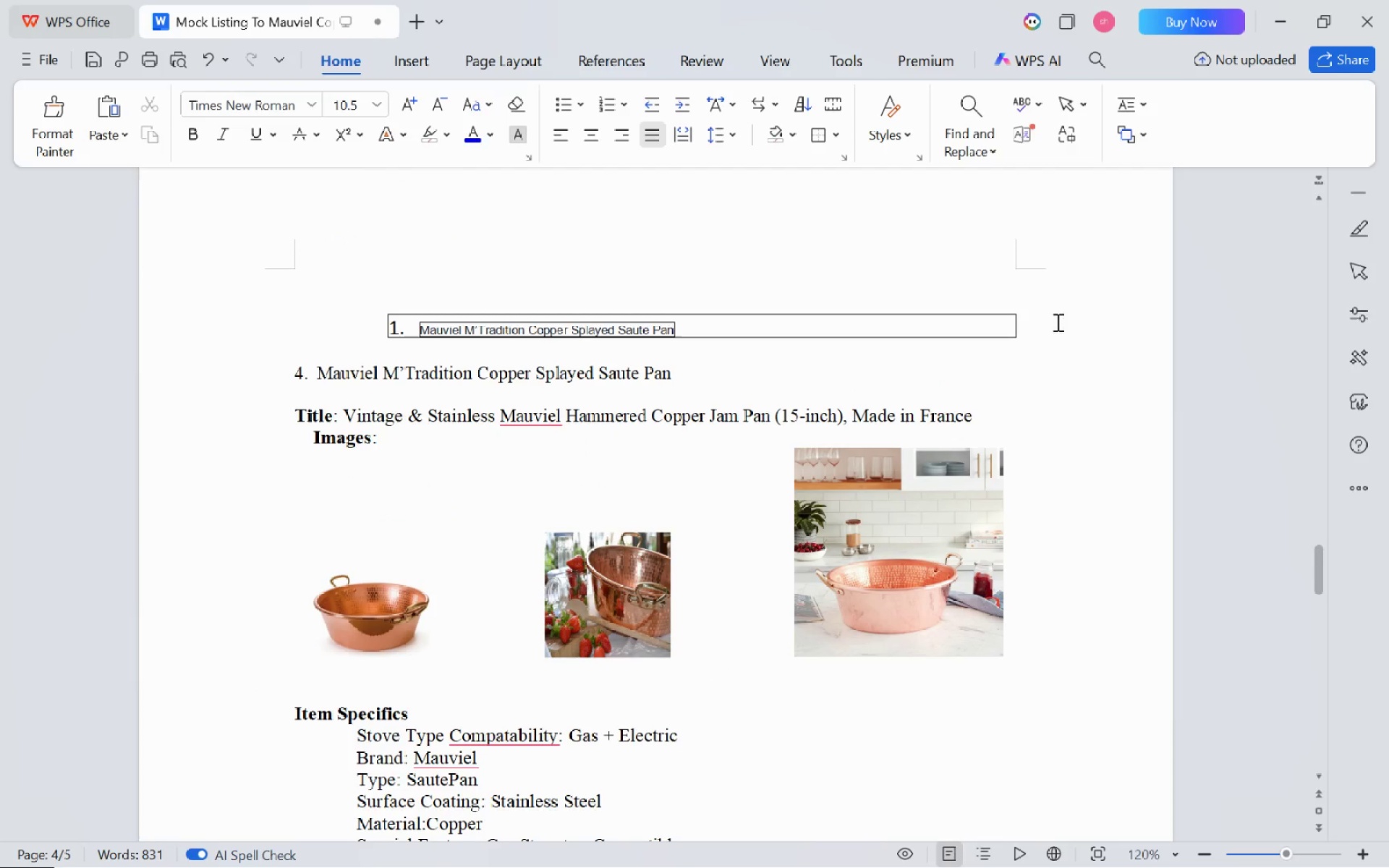 
left_click([1079, 331])
 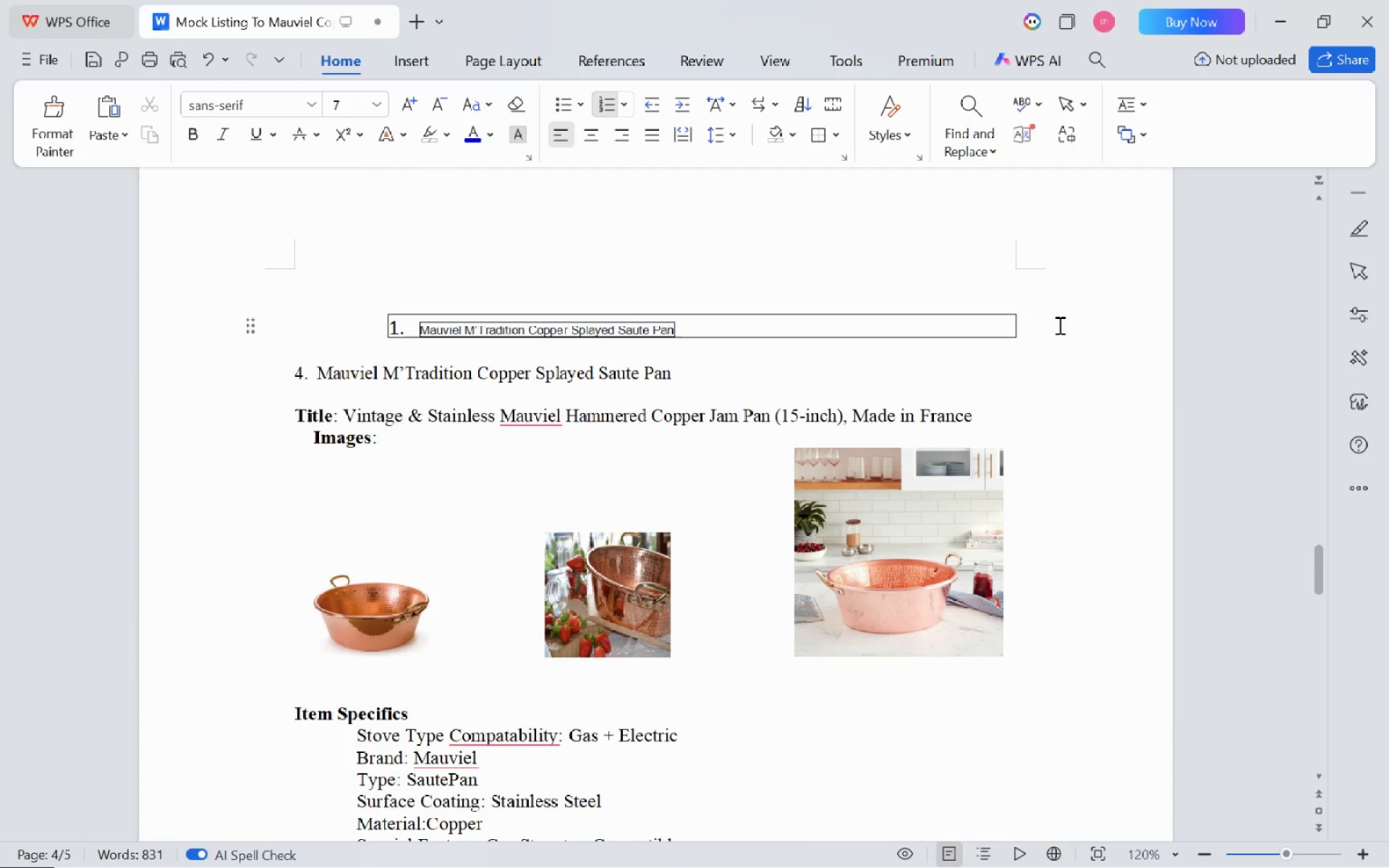 
left_click_drag(start_coordinate=[1053, 325], to_coordinate=[347, 299])
 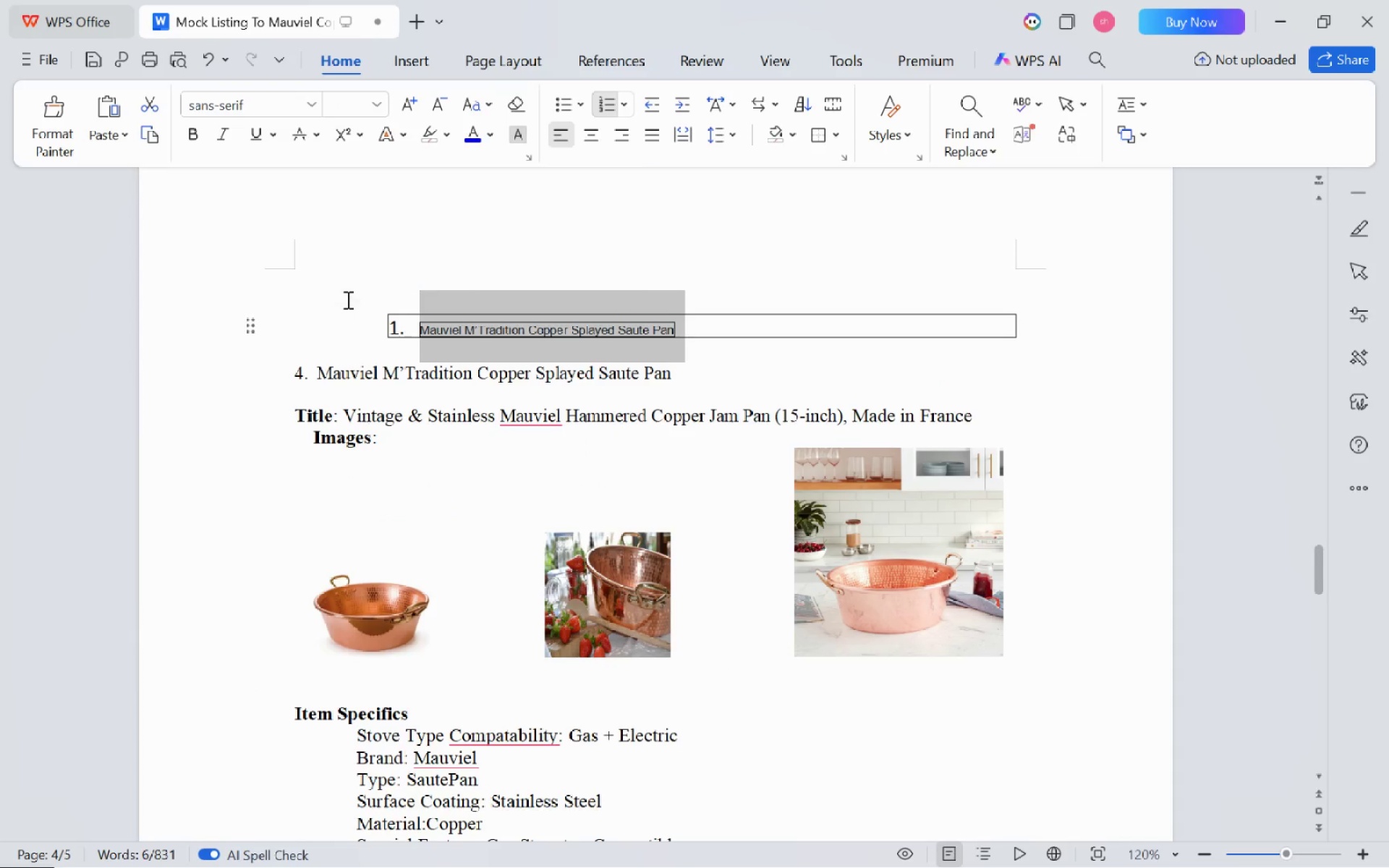 
key(Backspace)
 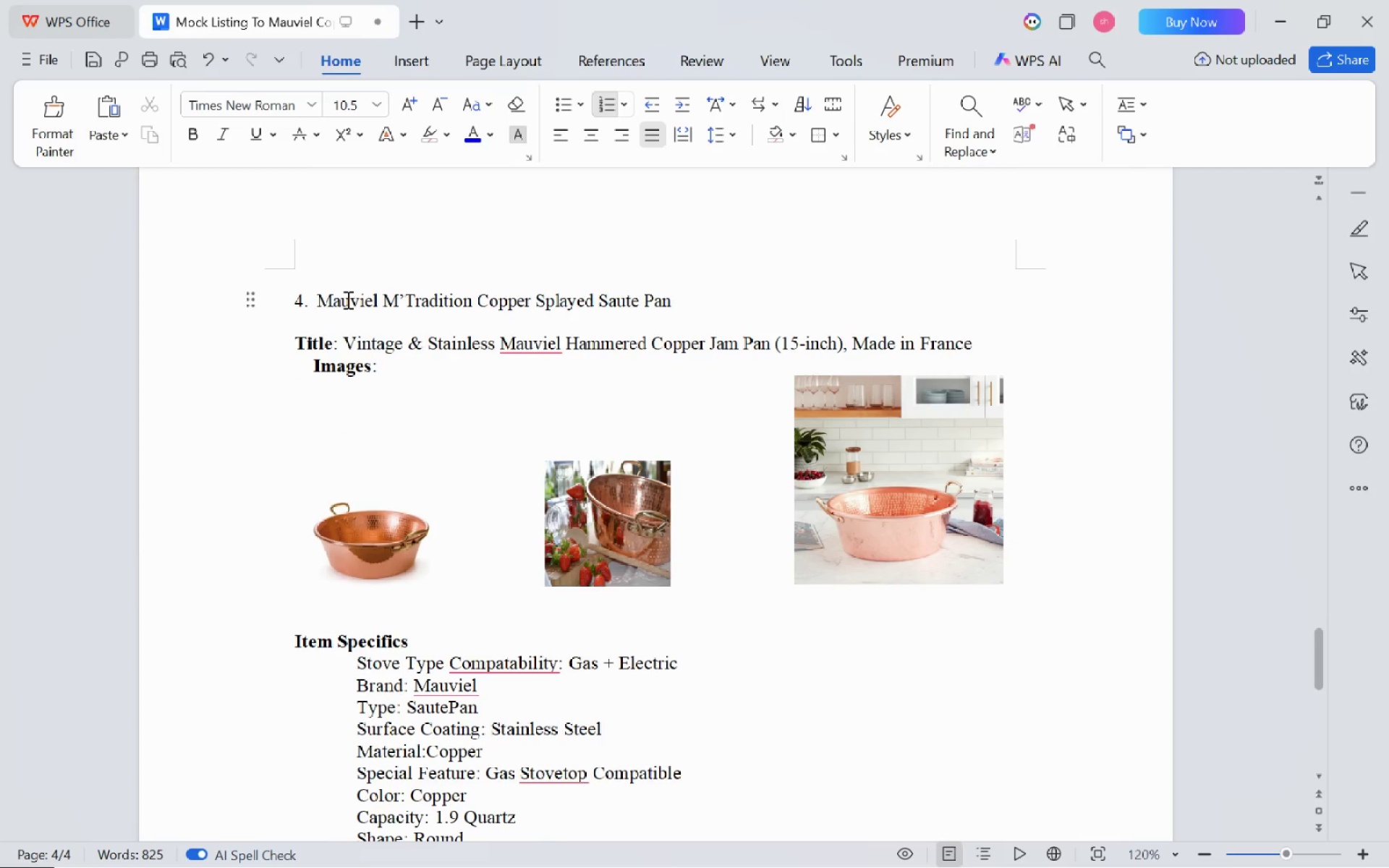 
scroll: coordinate [347, 299], scroll_direction: up, amount: 4.0
 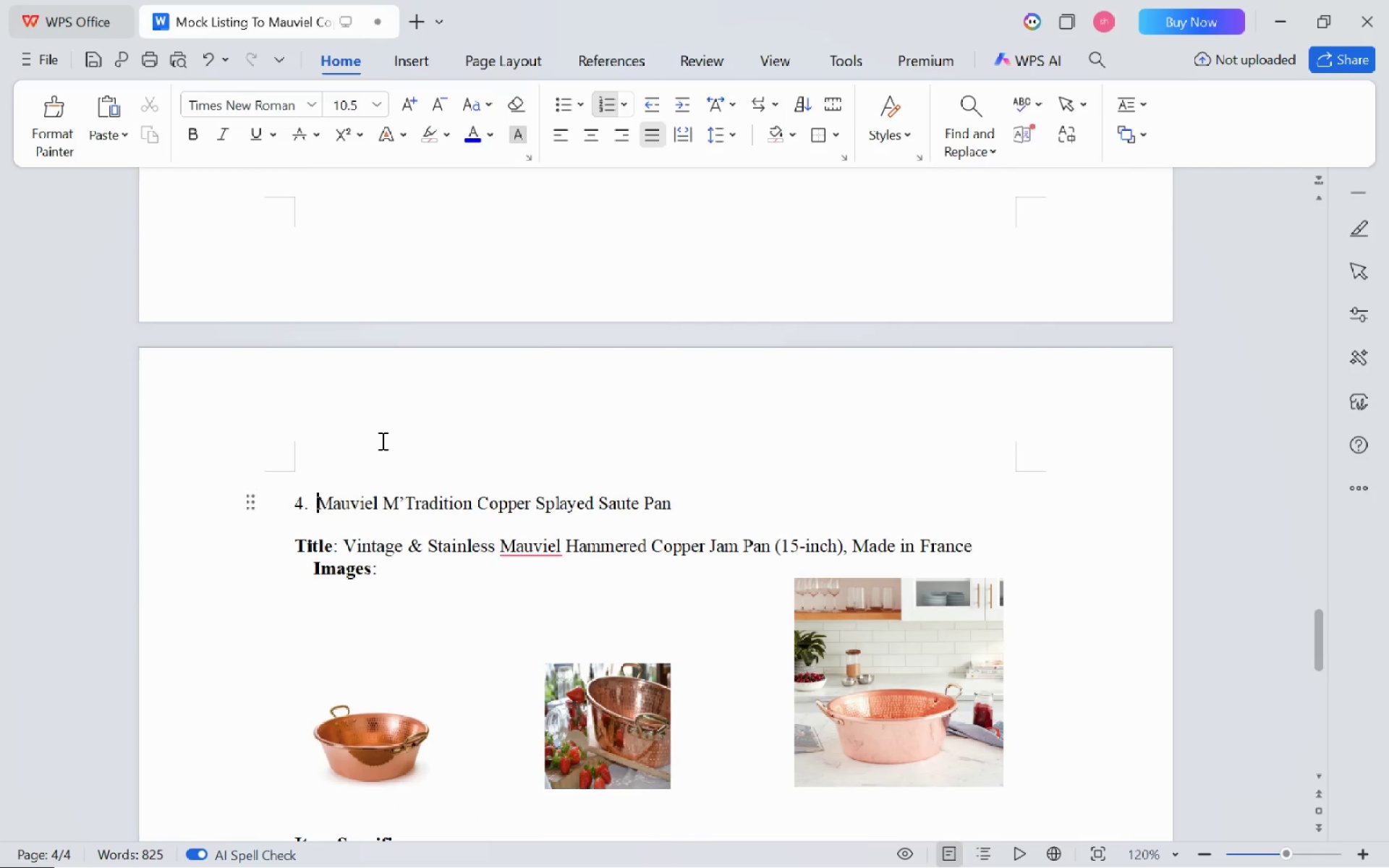 
left_click([381, 441])
 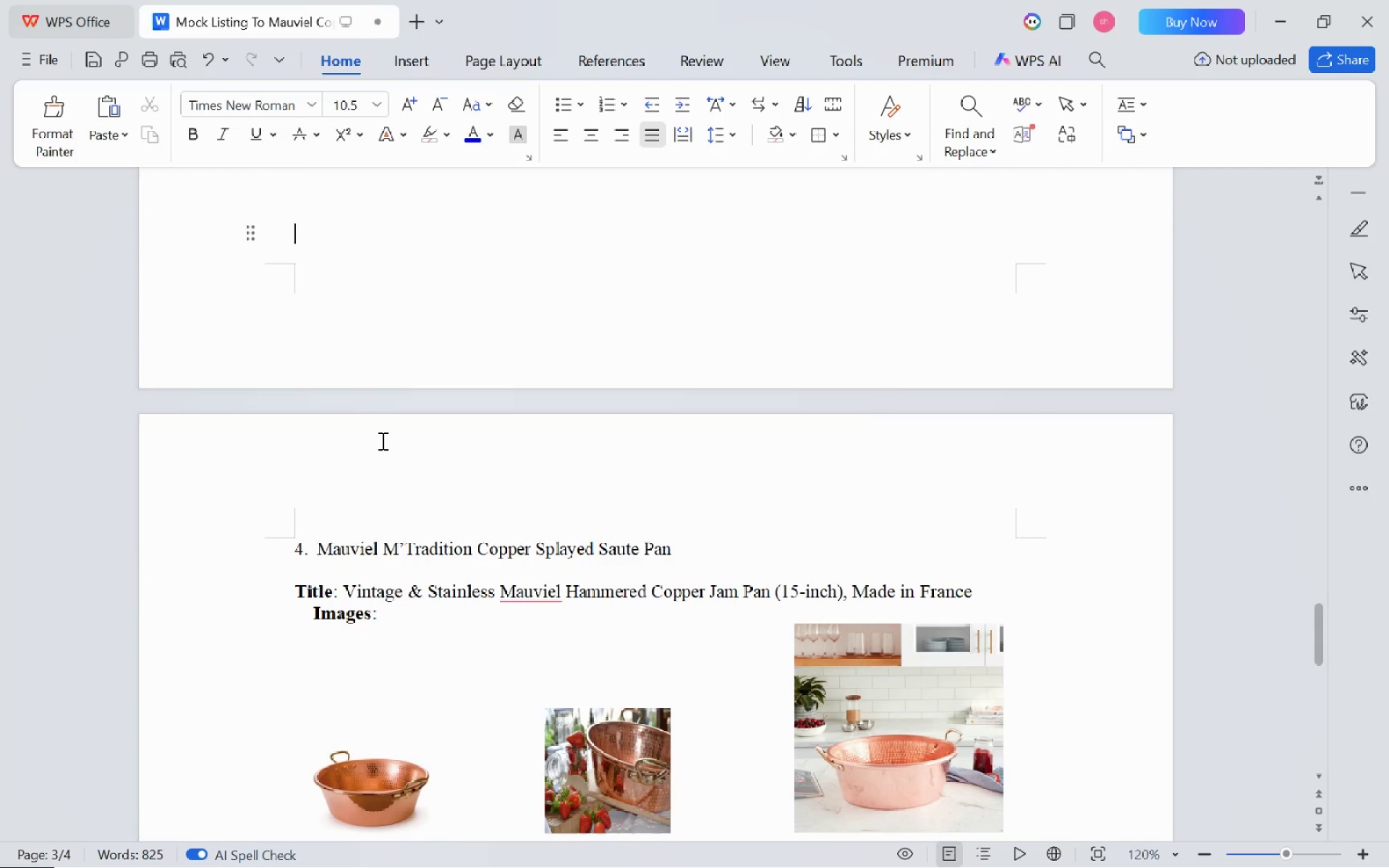 
key(Backspace)
 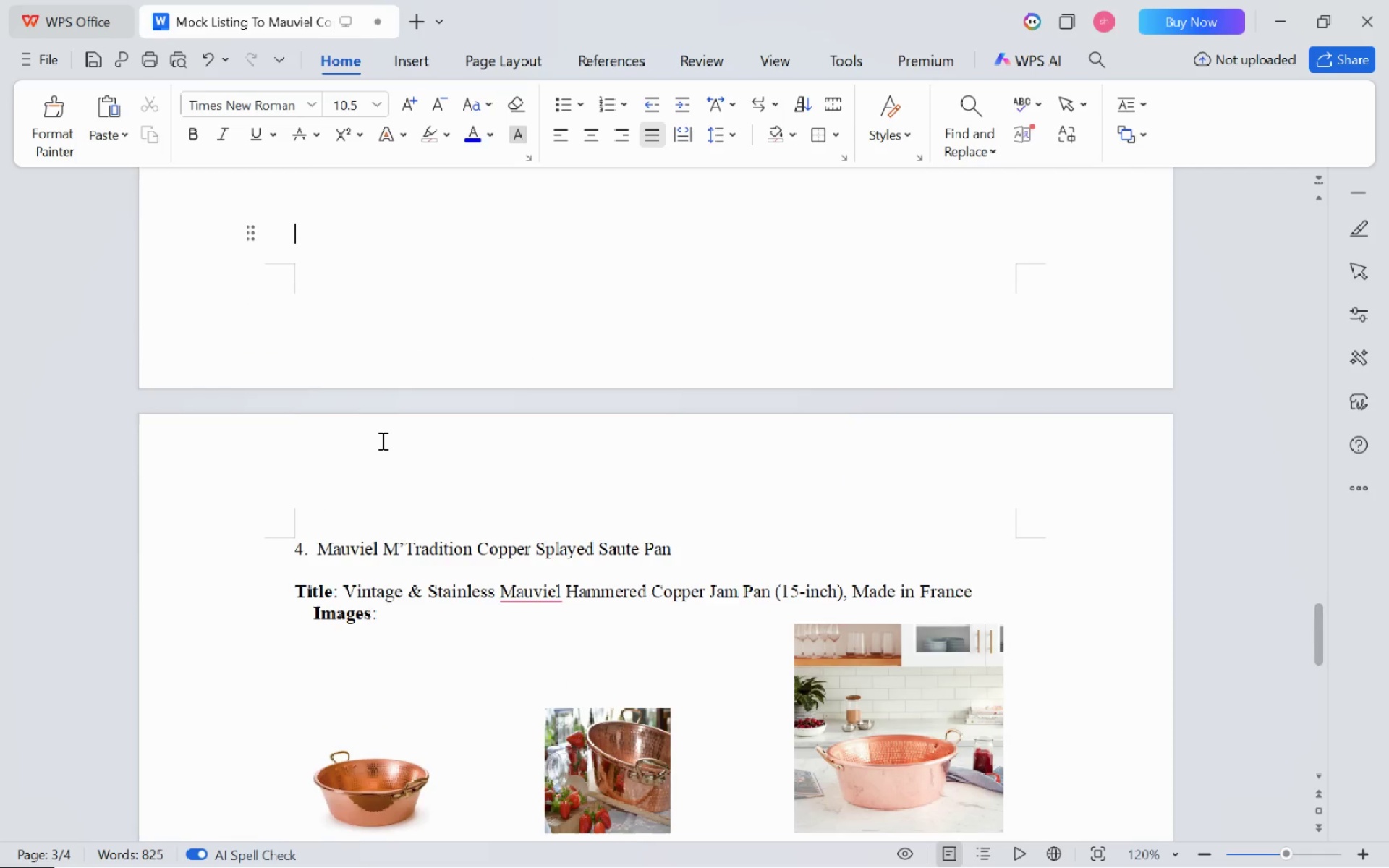 
scroll: coordinate [381, 441], scroll_direction: down, amount: 4.0
 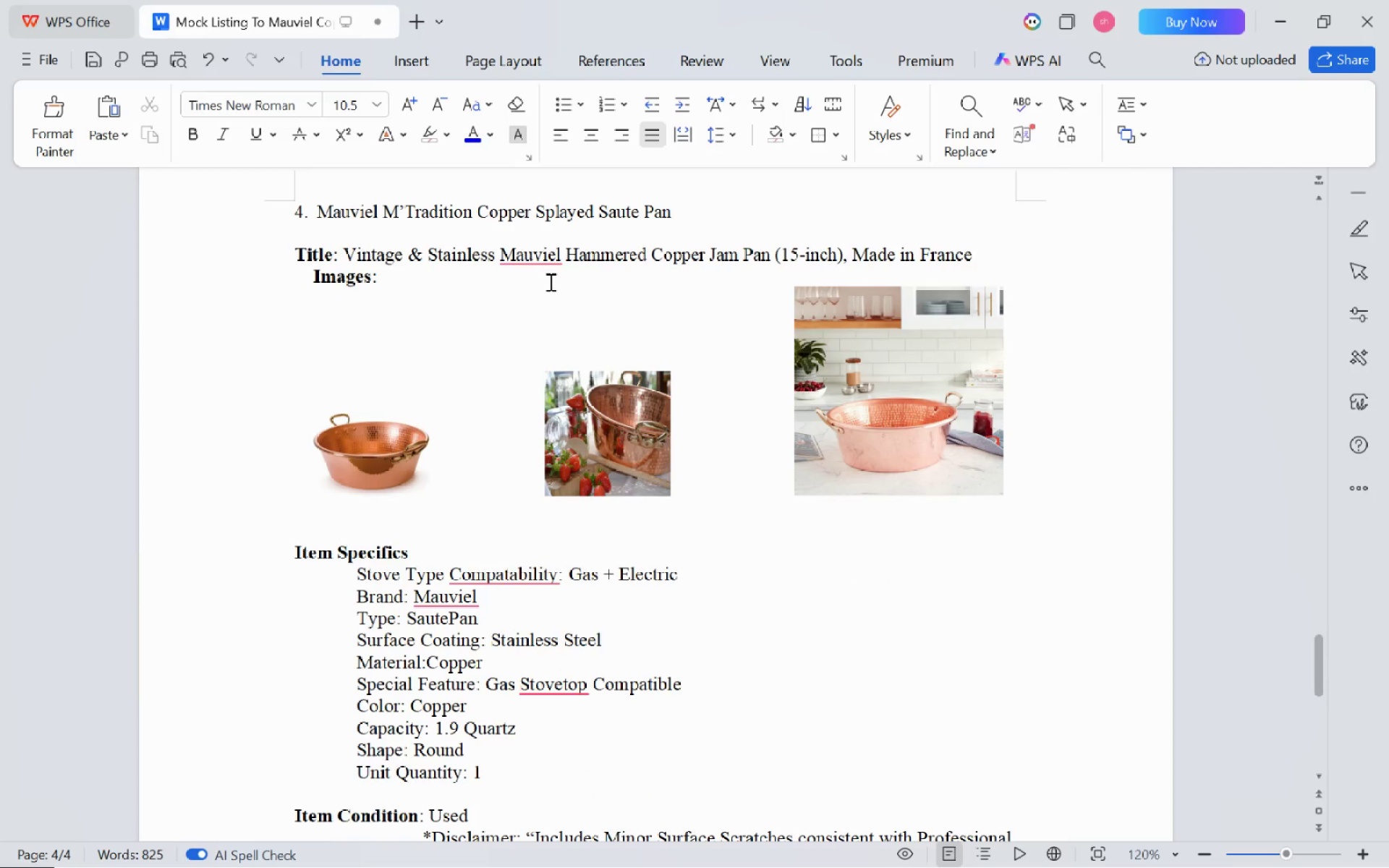 
key(Alt+AltLeft)
 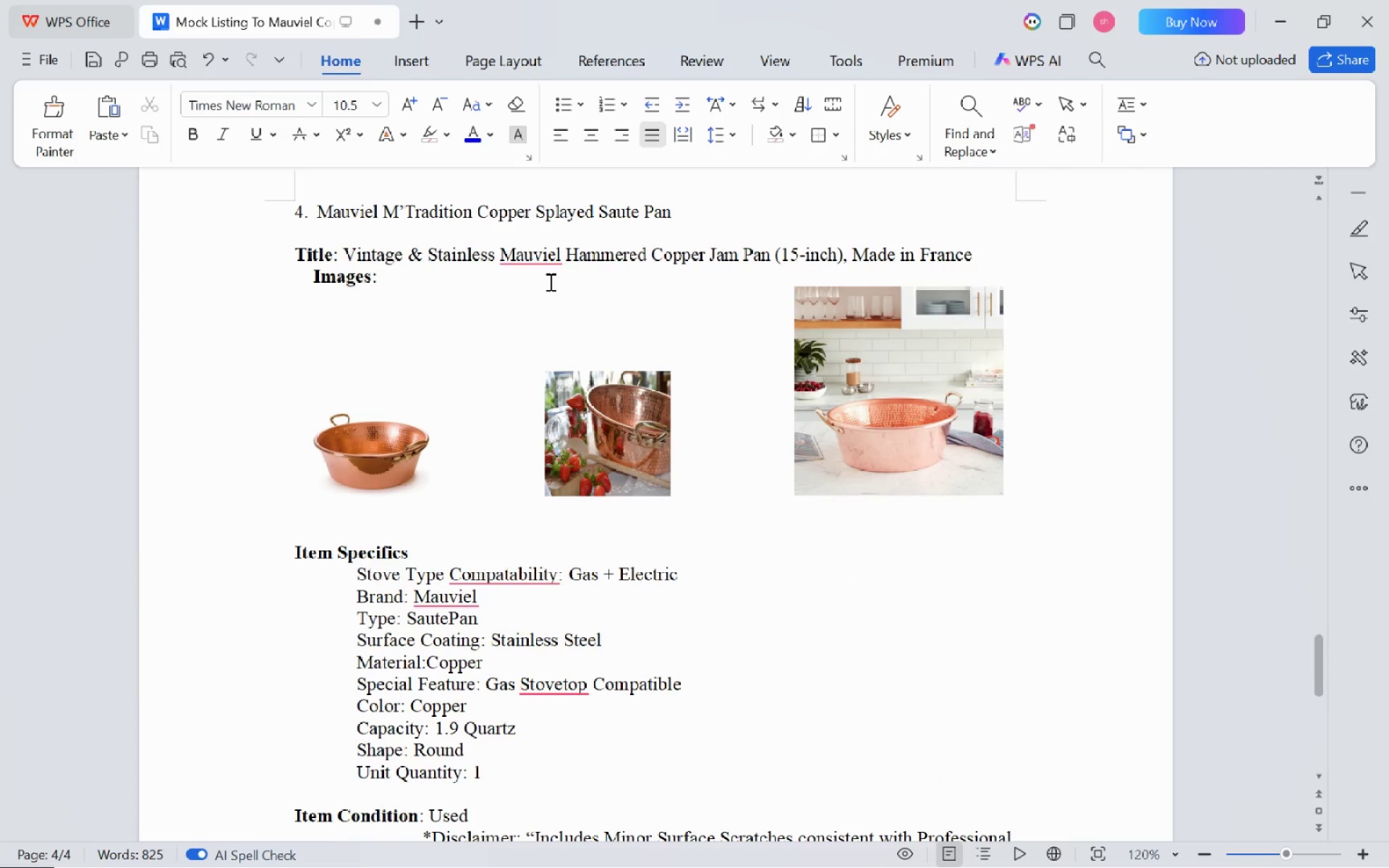 
key(Alt+Tab)
 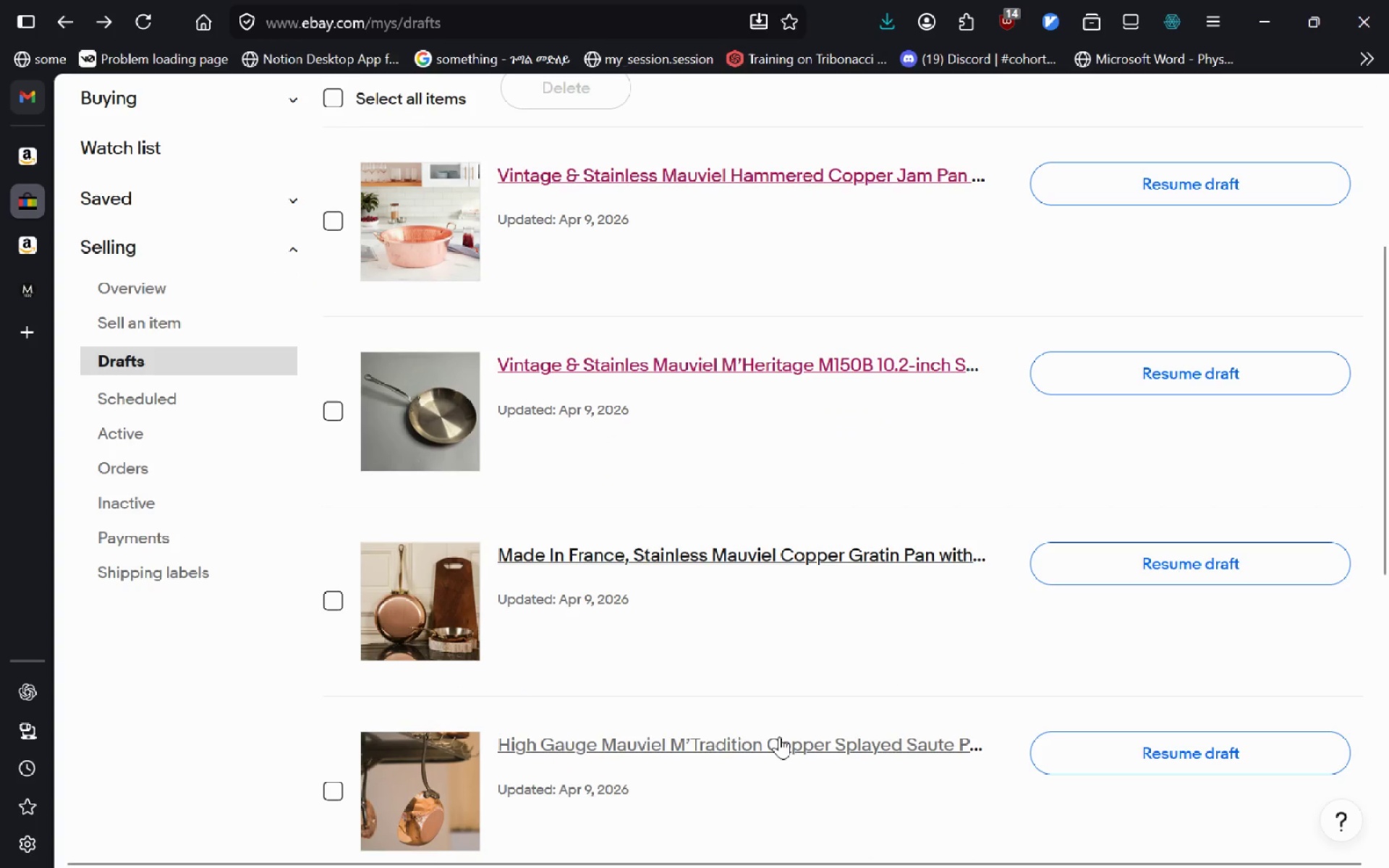 
left_click([781, 740])
 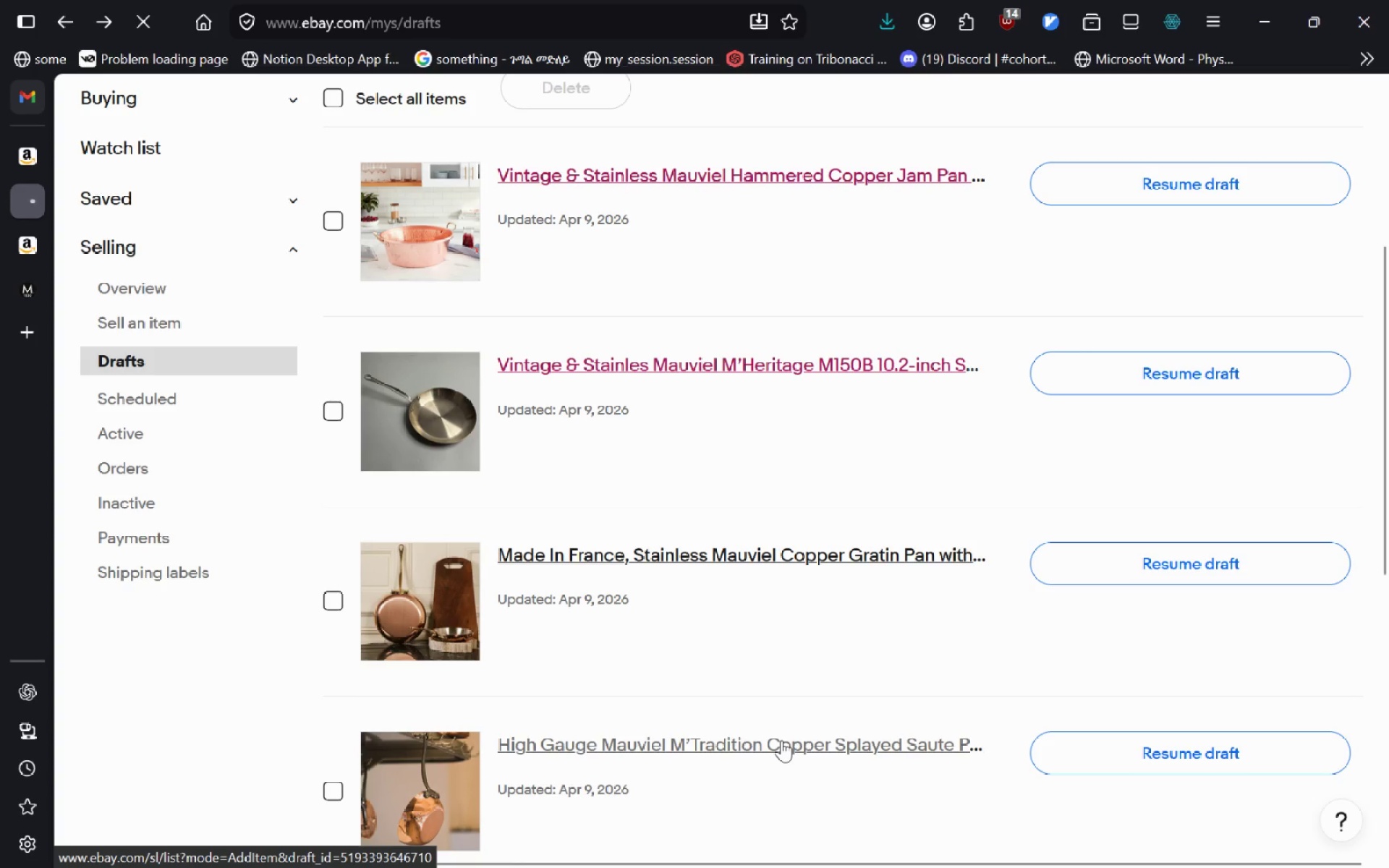 
key(Alt+AltLeft)
 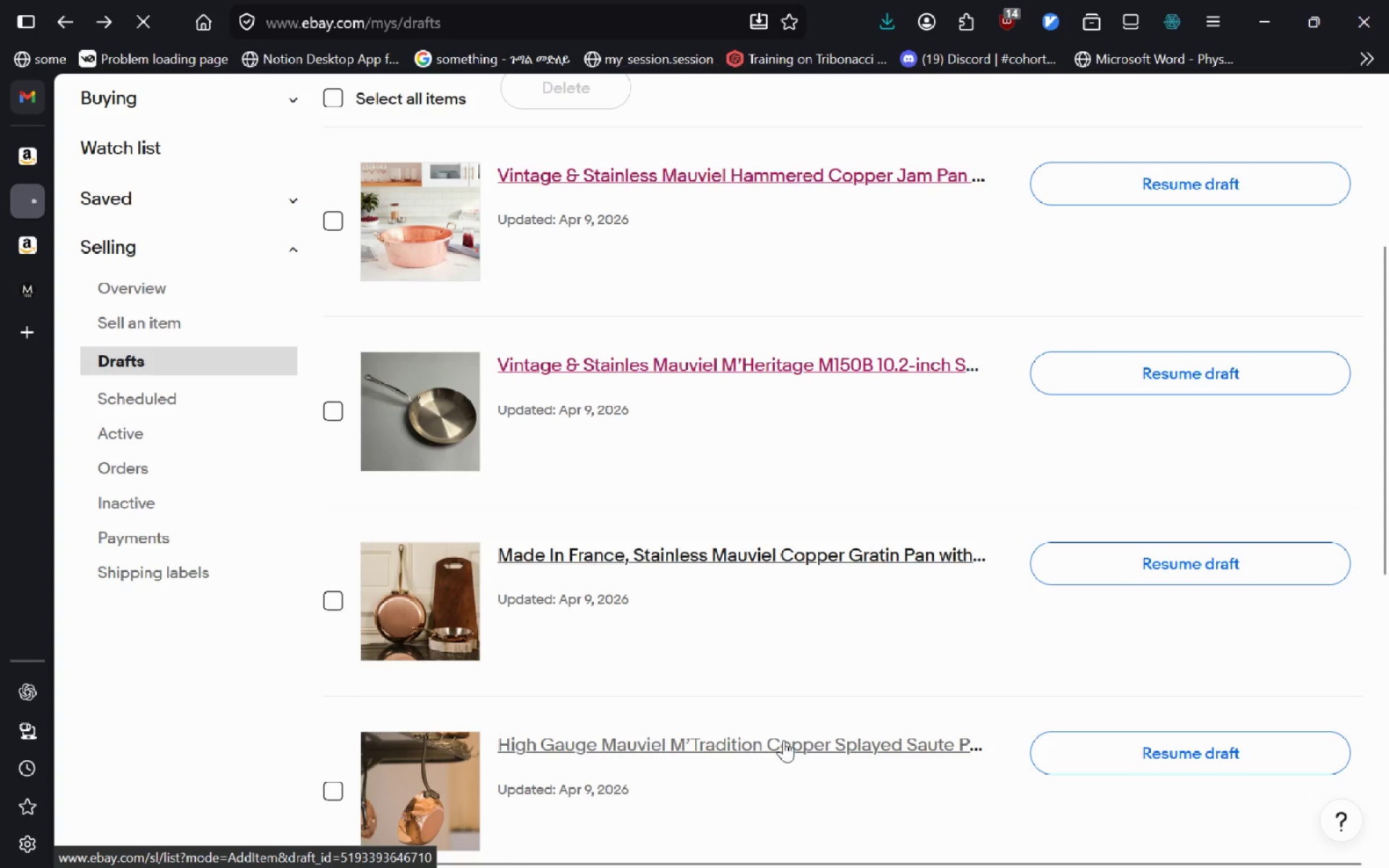 
key(Alt+Tab)
 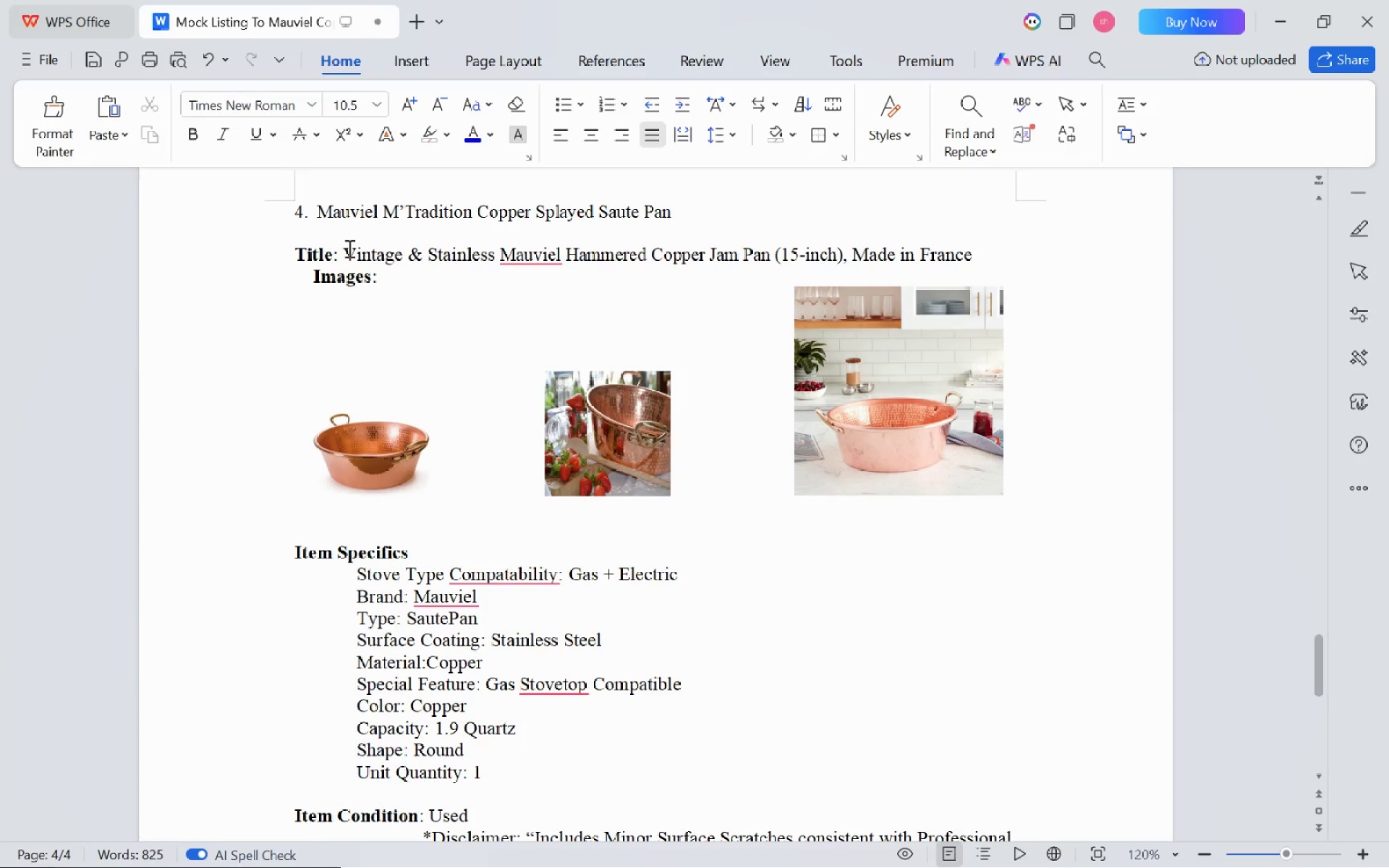 
key(Alt+AltLeft)
 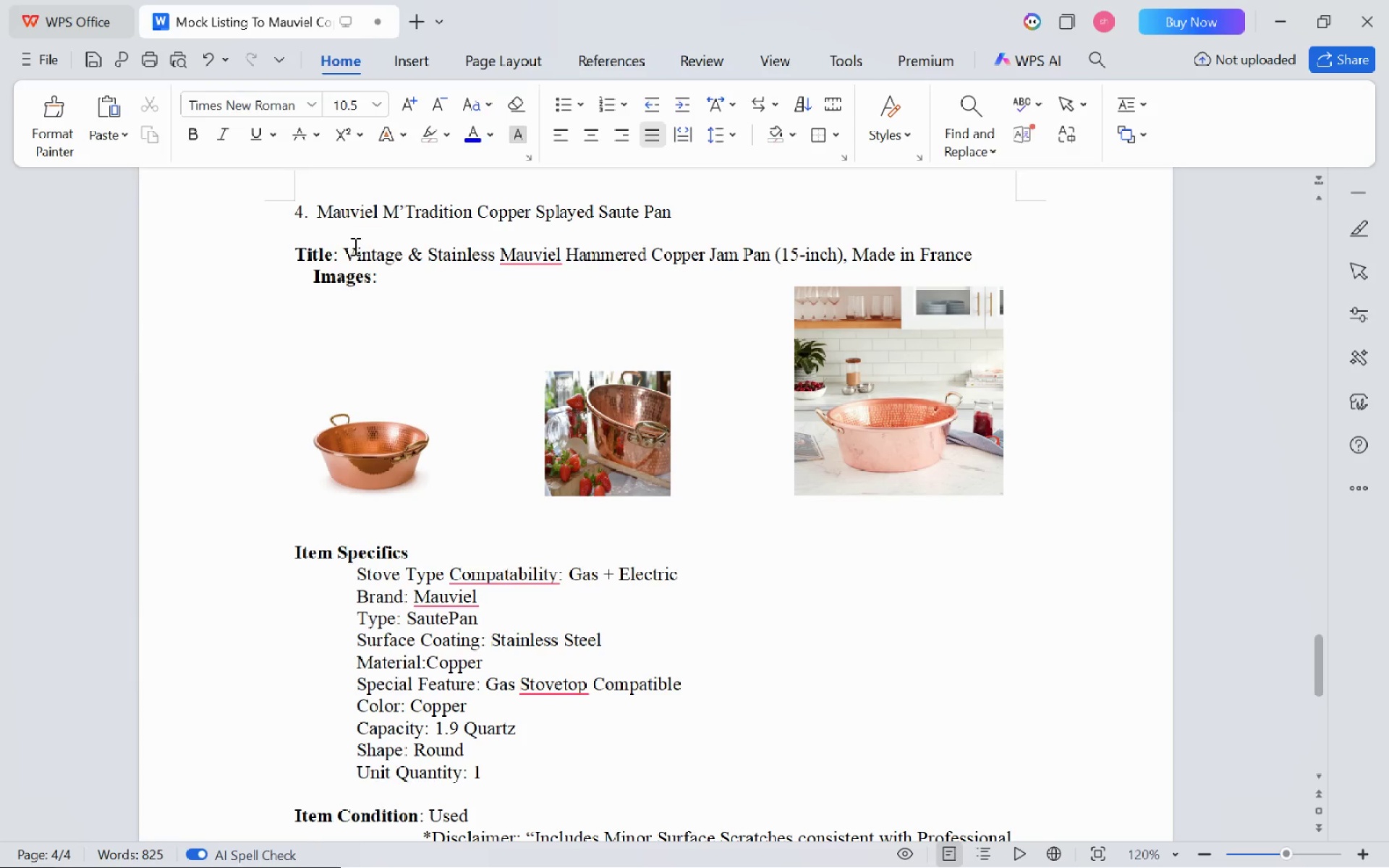 
key(Alt+Tab)
 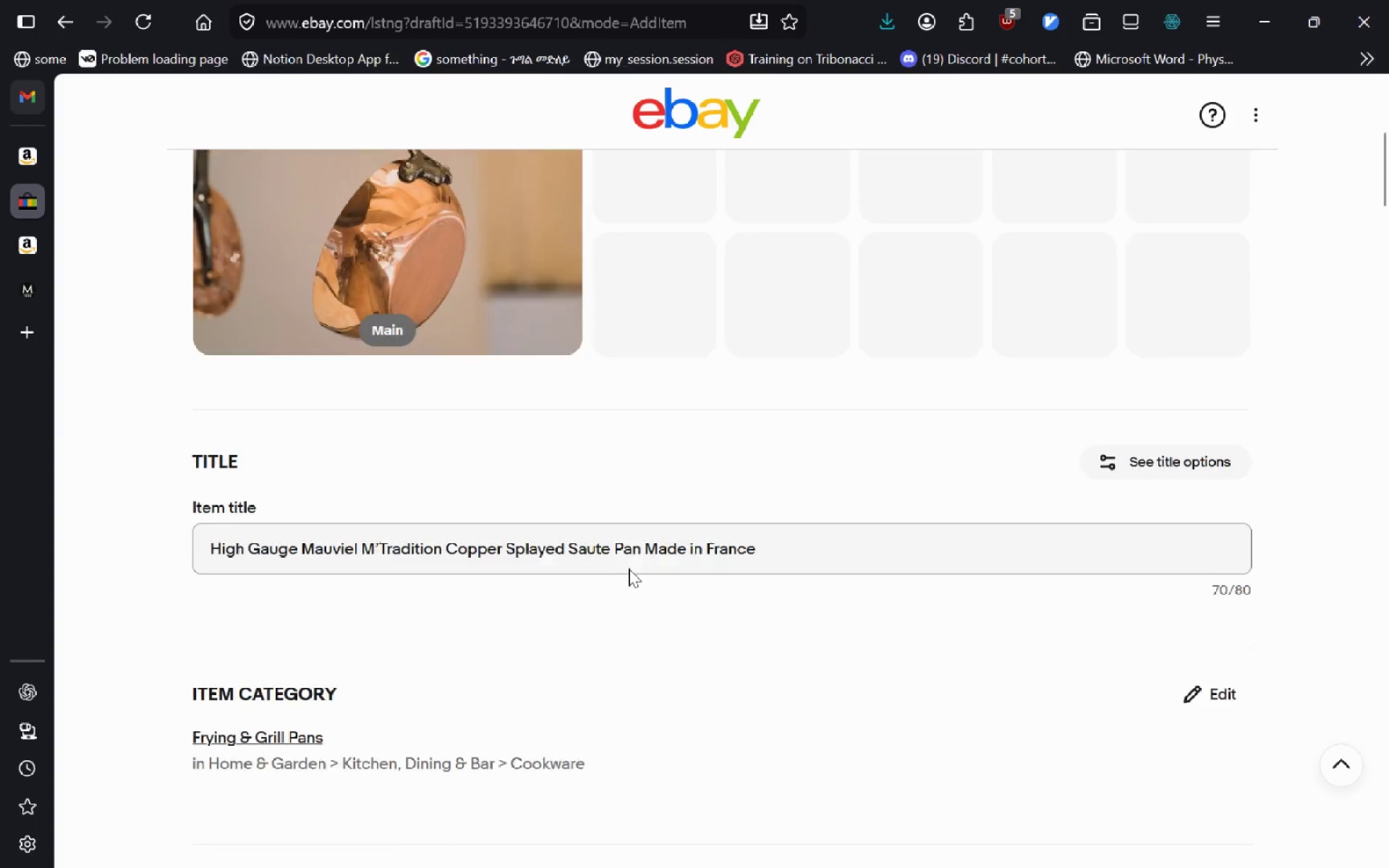 
left_click_drag(start_coordinate=[789, 535], to_coordinate=[184, 529])
 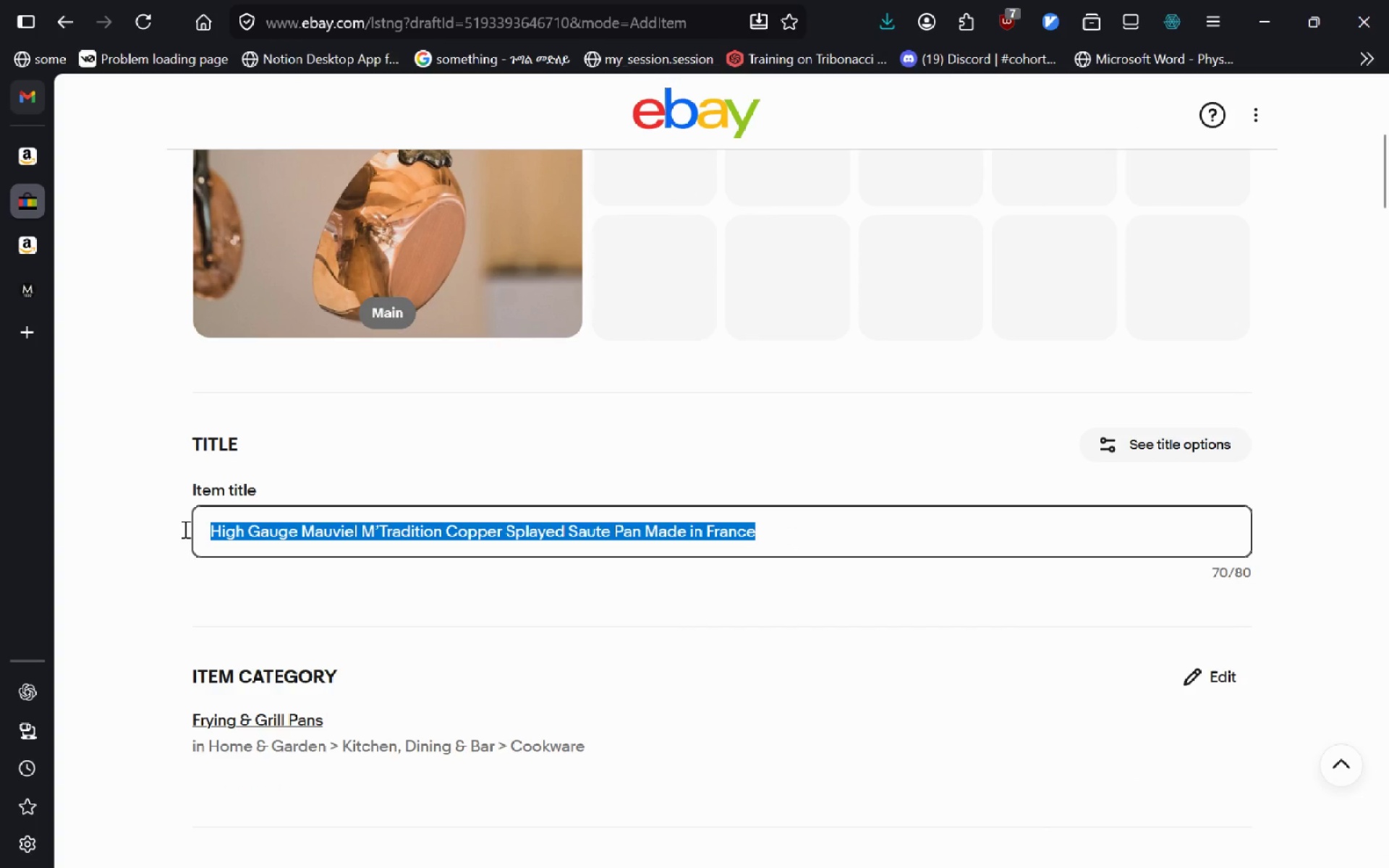 
key(Control+C)
 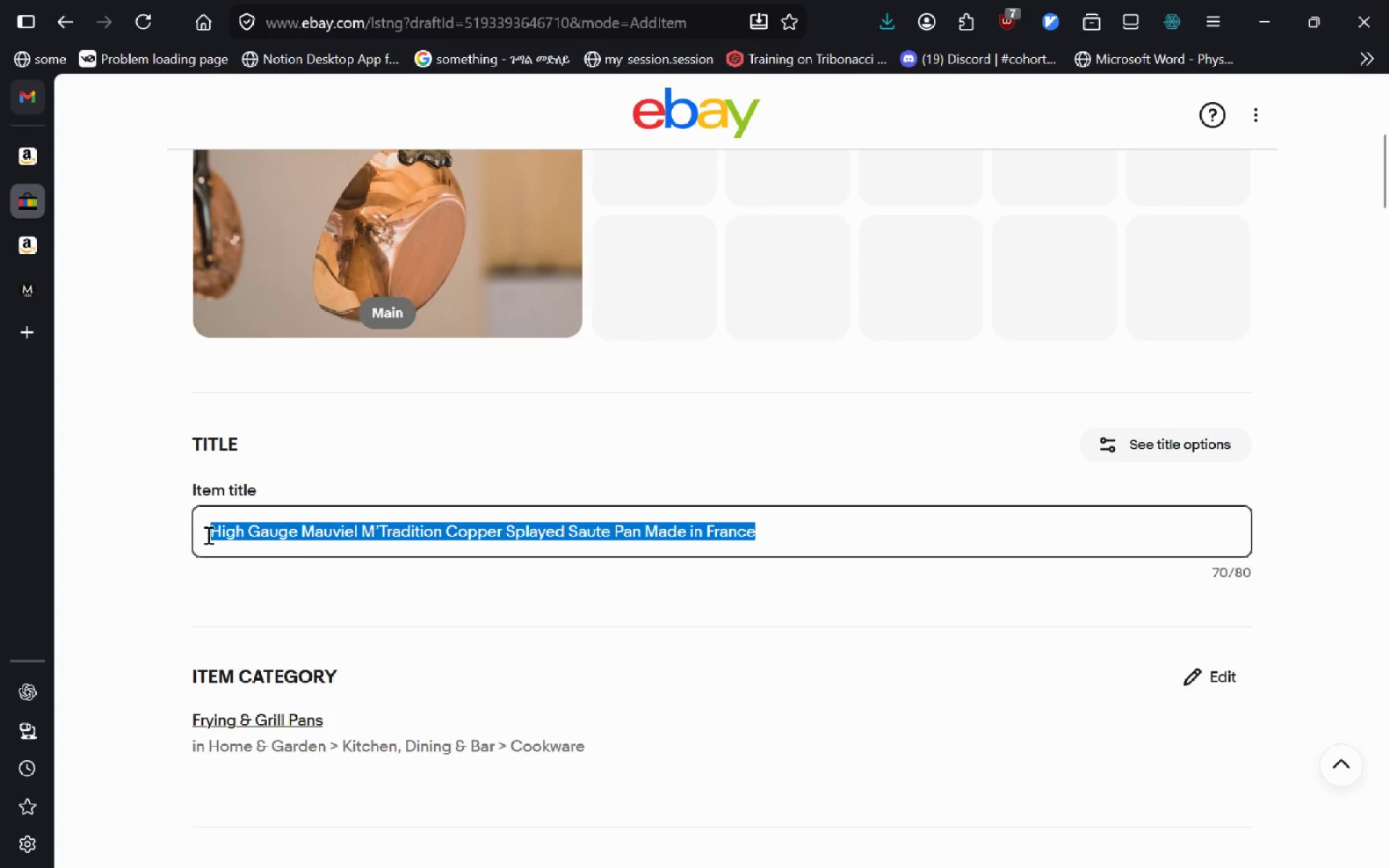 
key(Alt+AltLeft)
 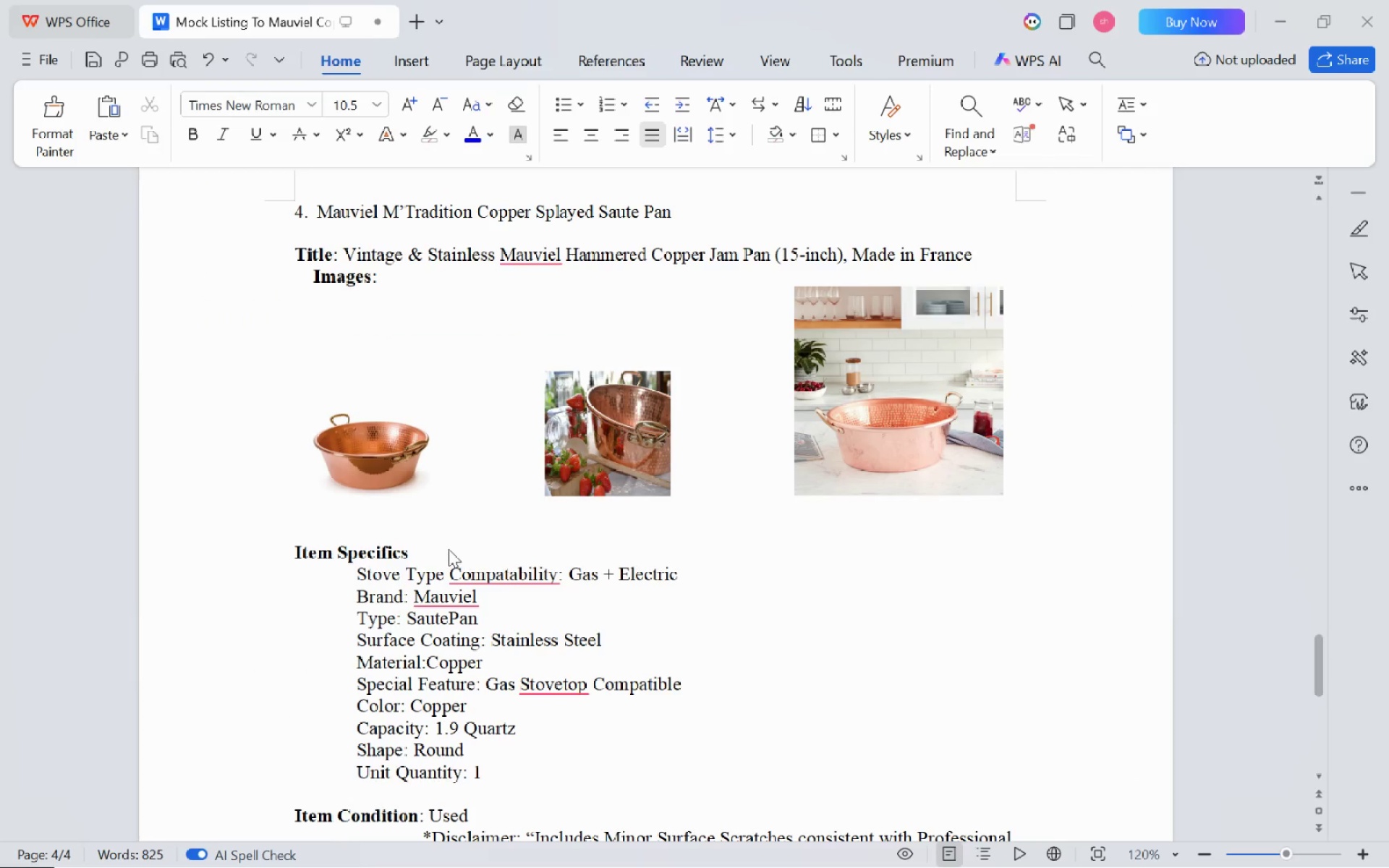 
key(Alt+Tab)
 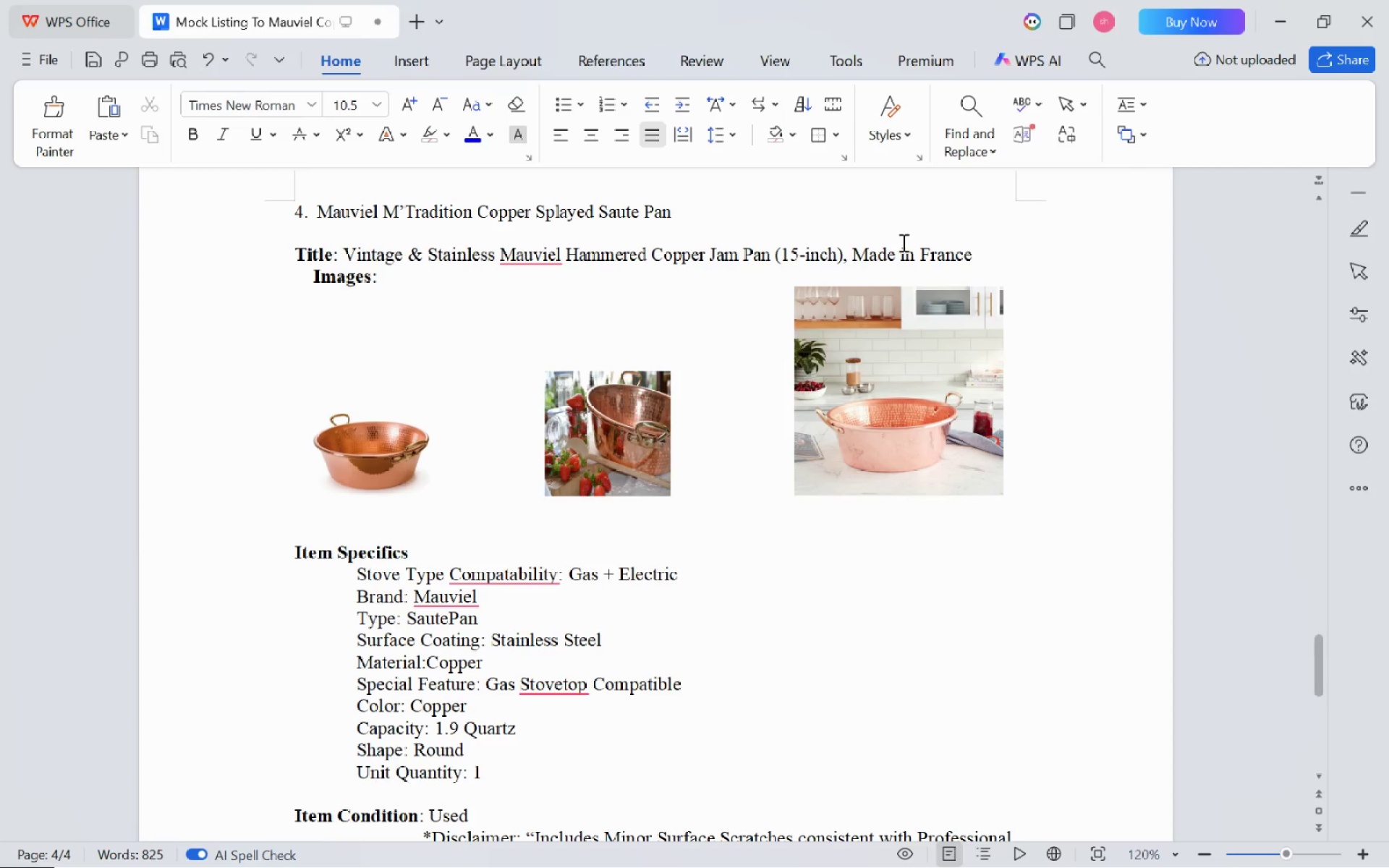 
left_click_drag(start_coordinate=[977, 252], to_coordinate=[418, 250])
 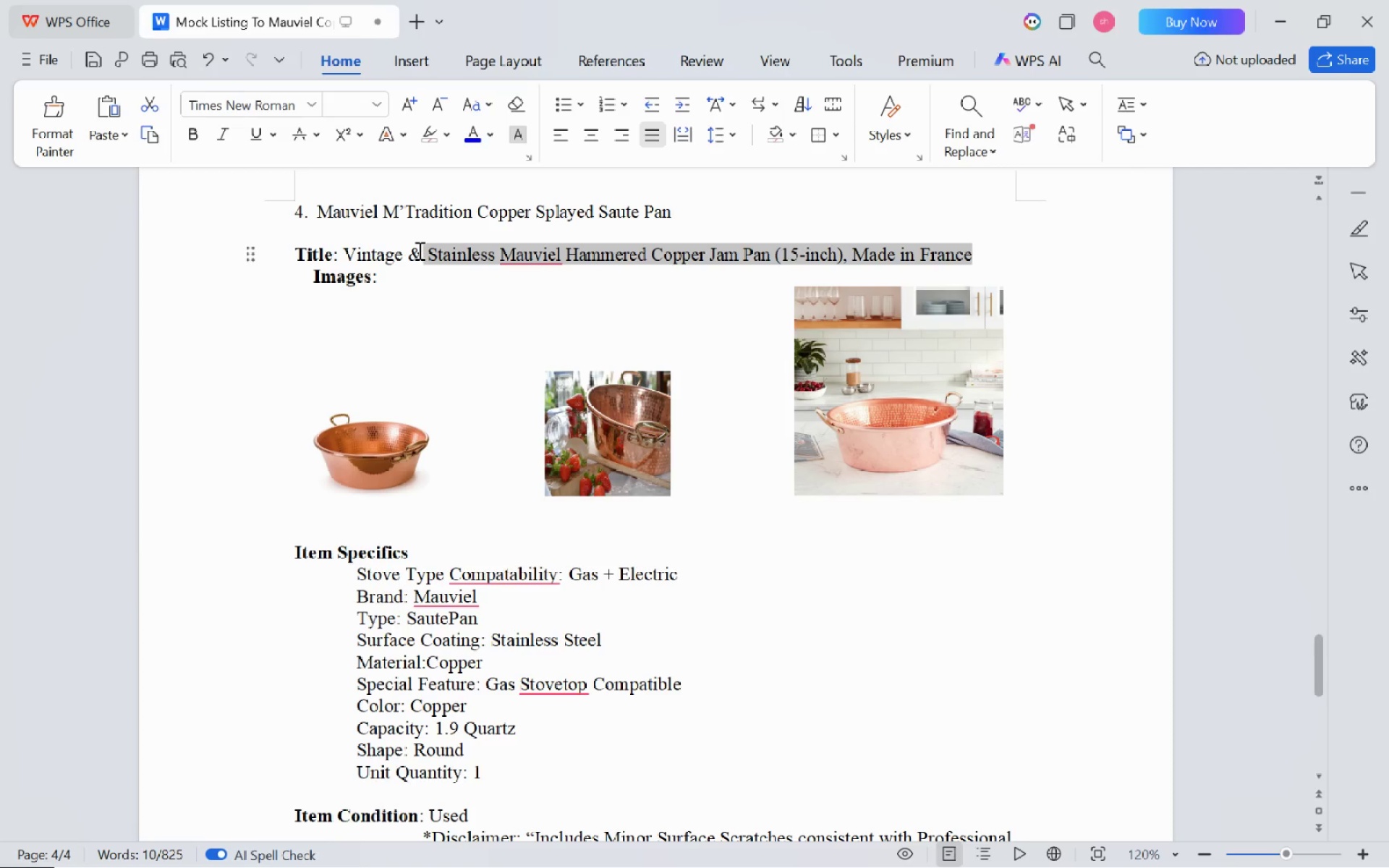 
key(Alt+AltLeft)
 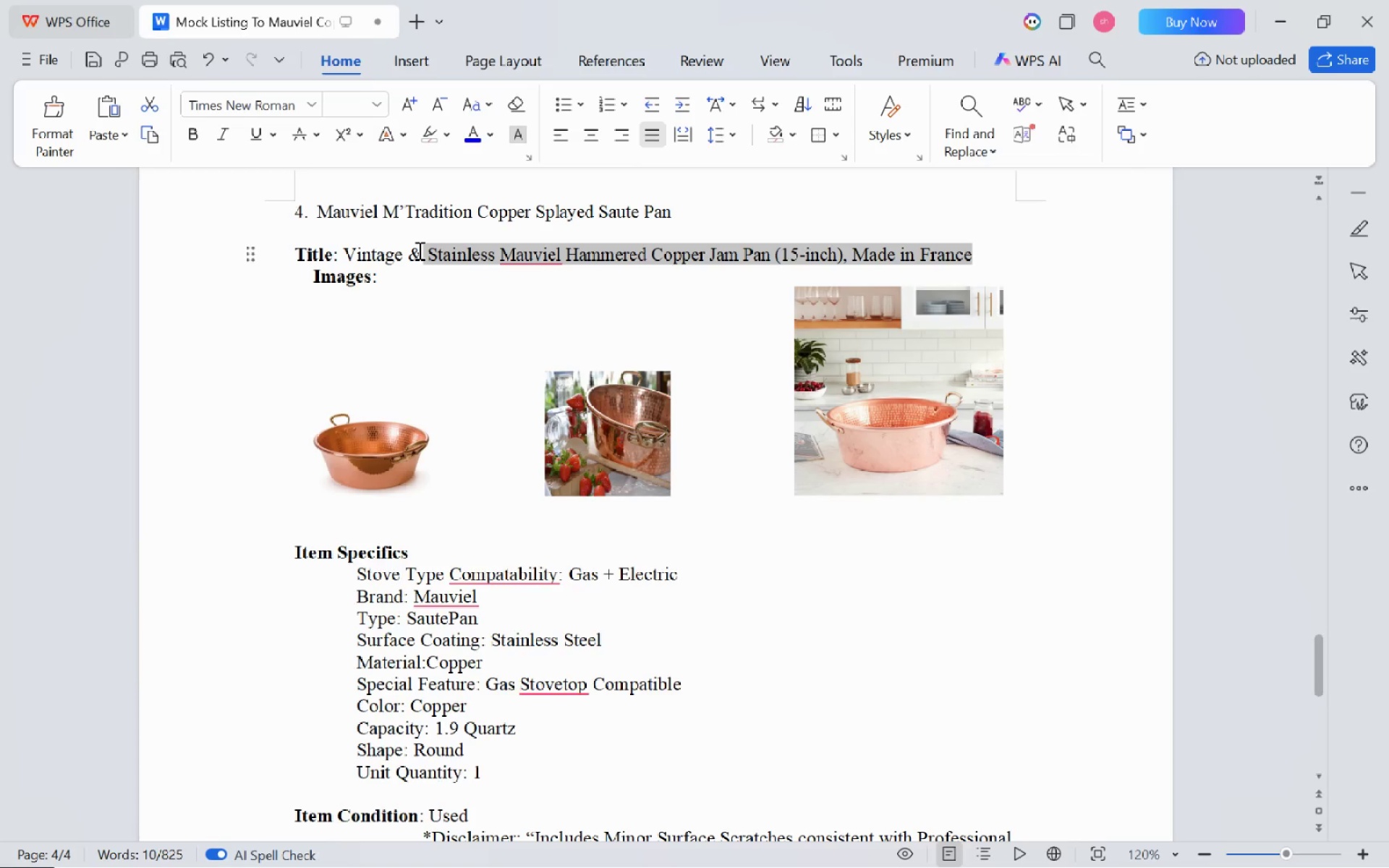 
key(Alt+Tab)
 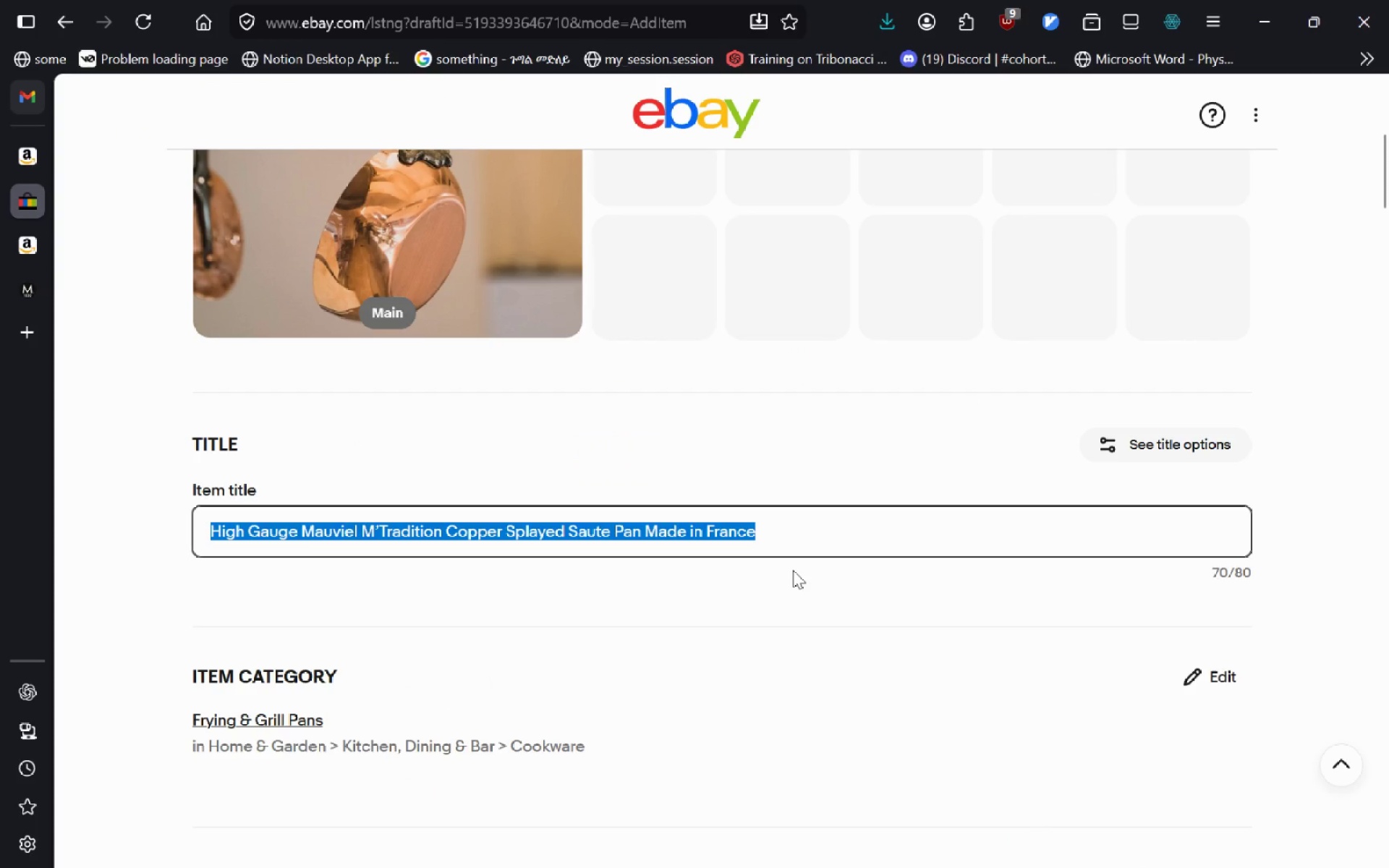 
key(Alt+AltLeft)
 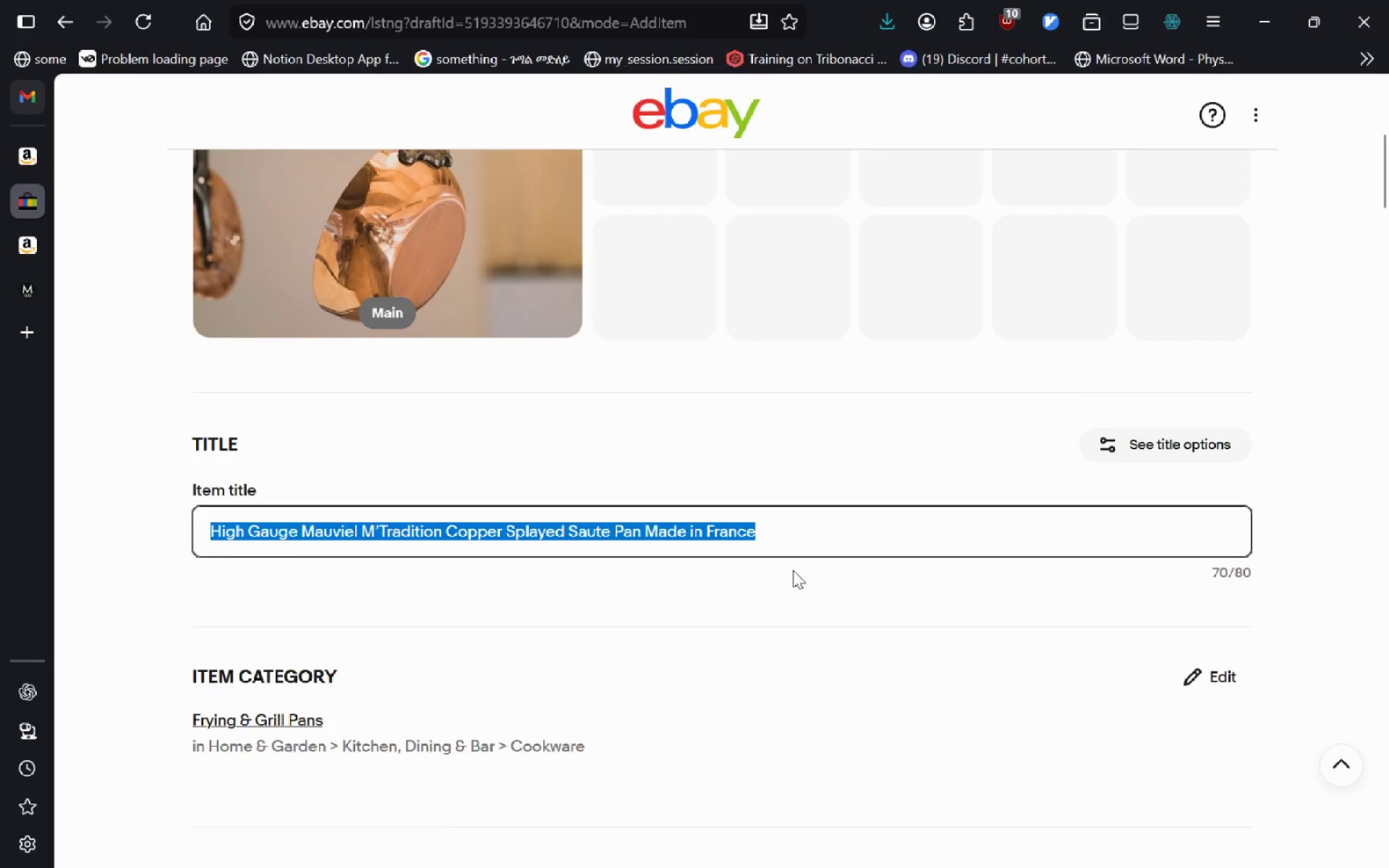 
key(Alt+Tab)
 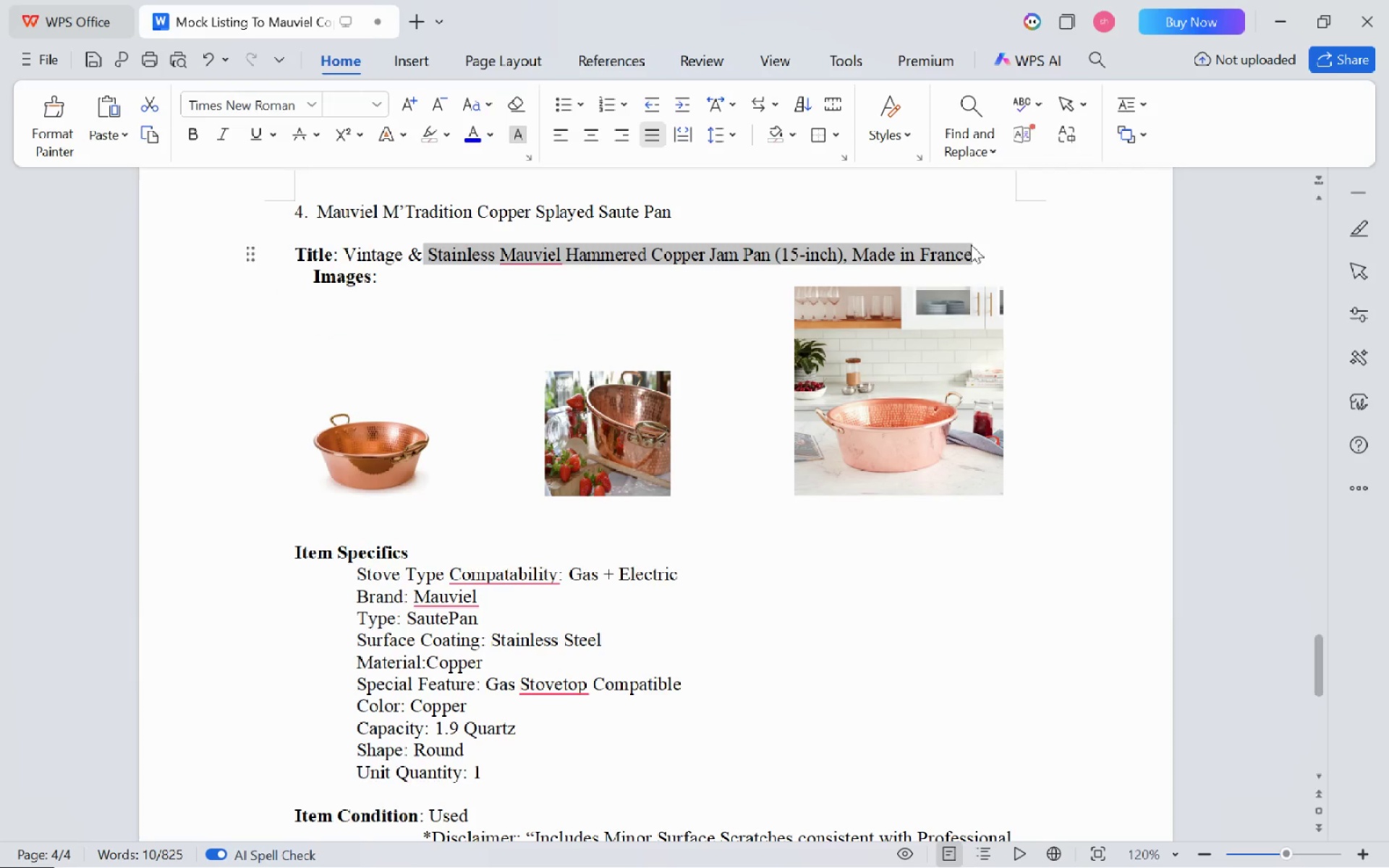 
left_click([995, 242])
 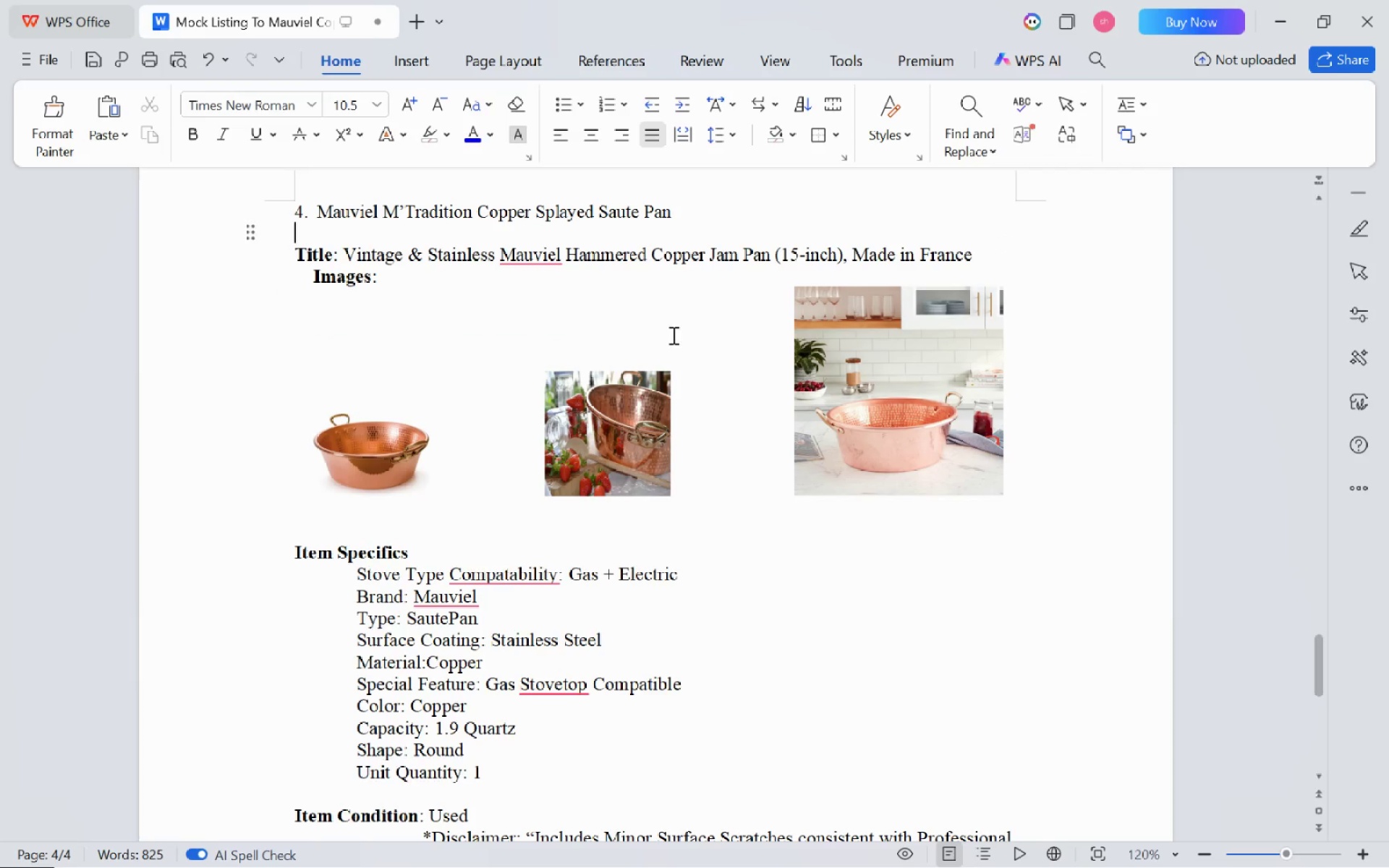 
key(Alt+AltLeft)
 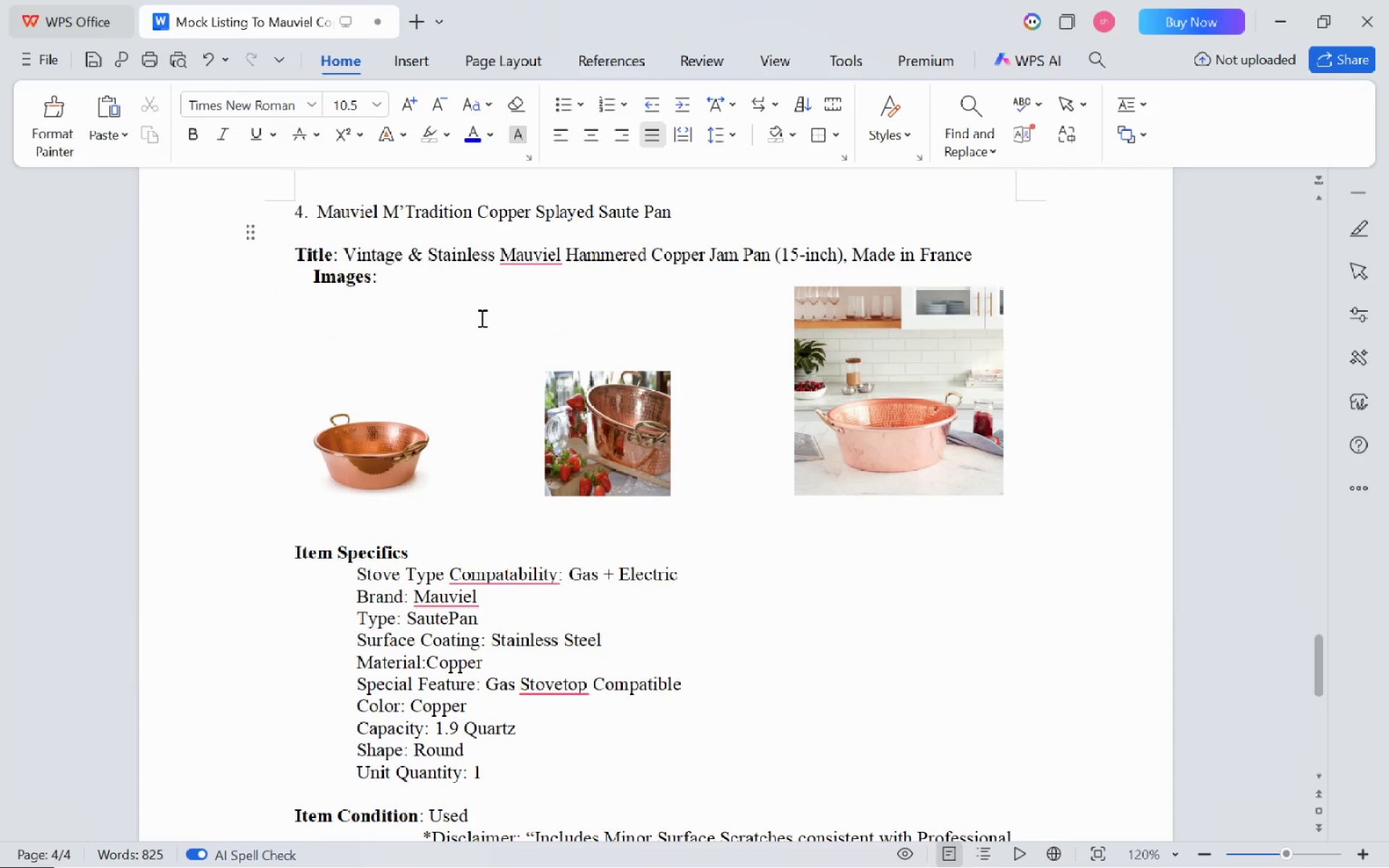 
key(Alt+Tab)
 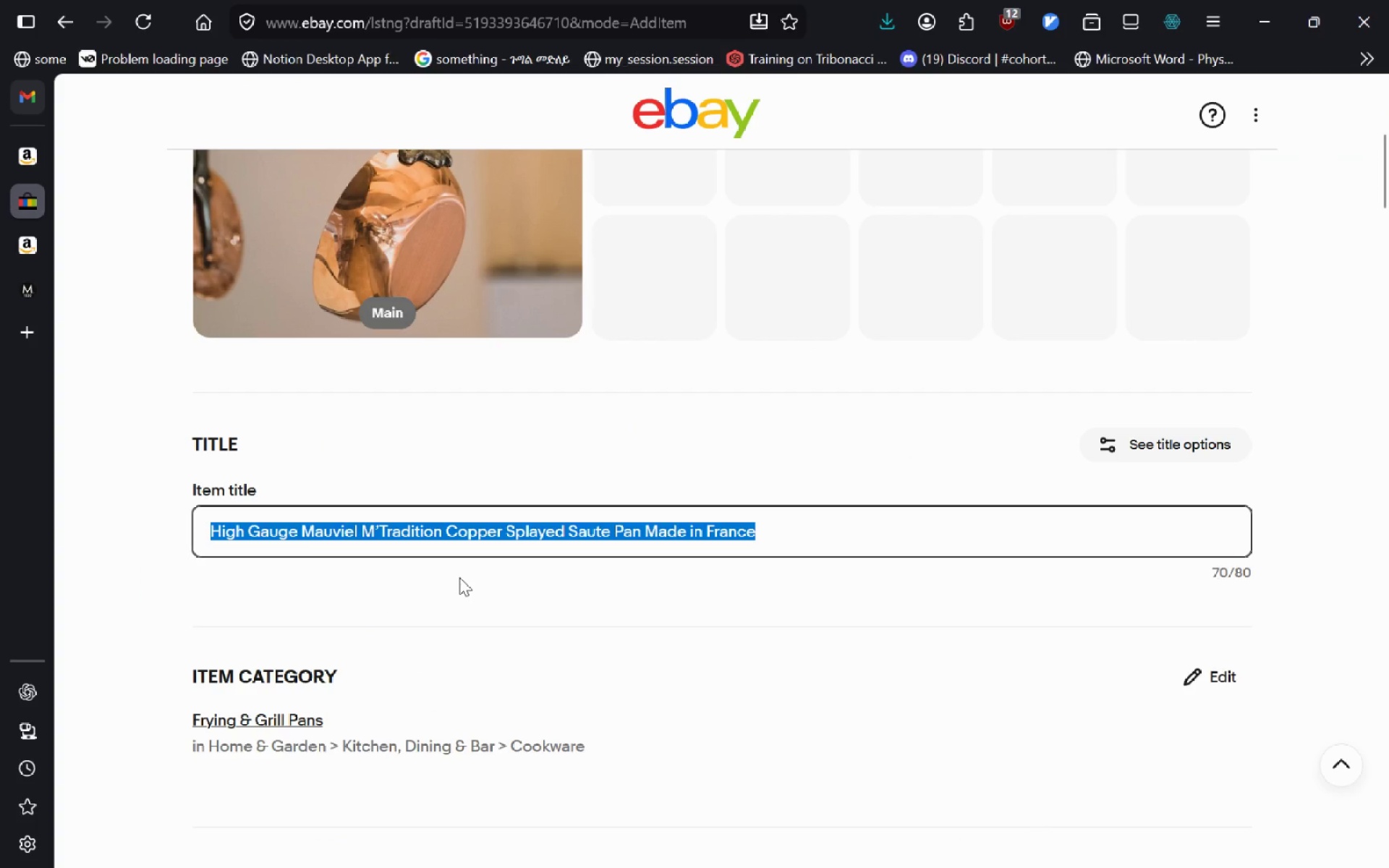 
left_click([459, 577])
 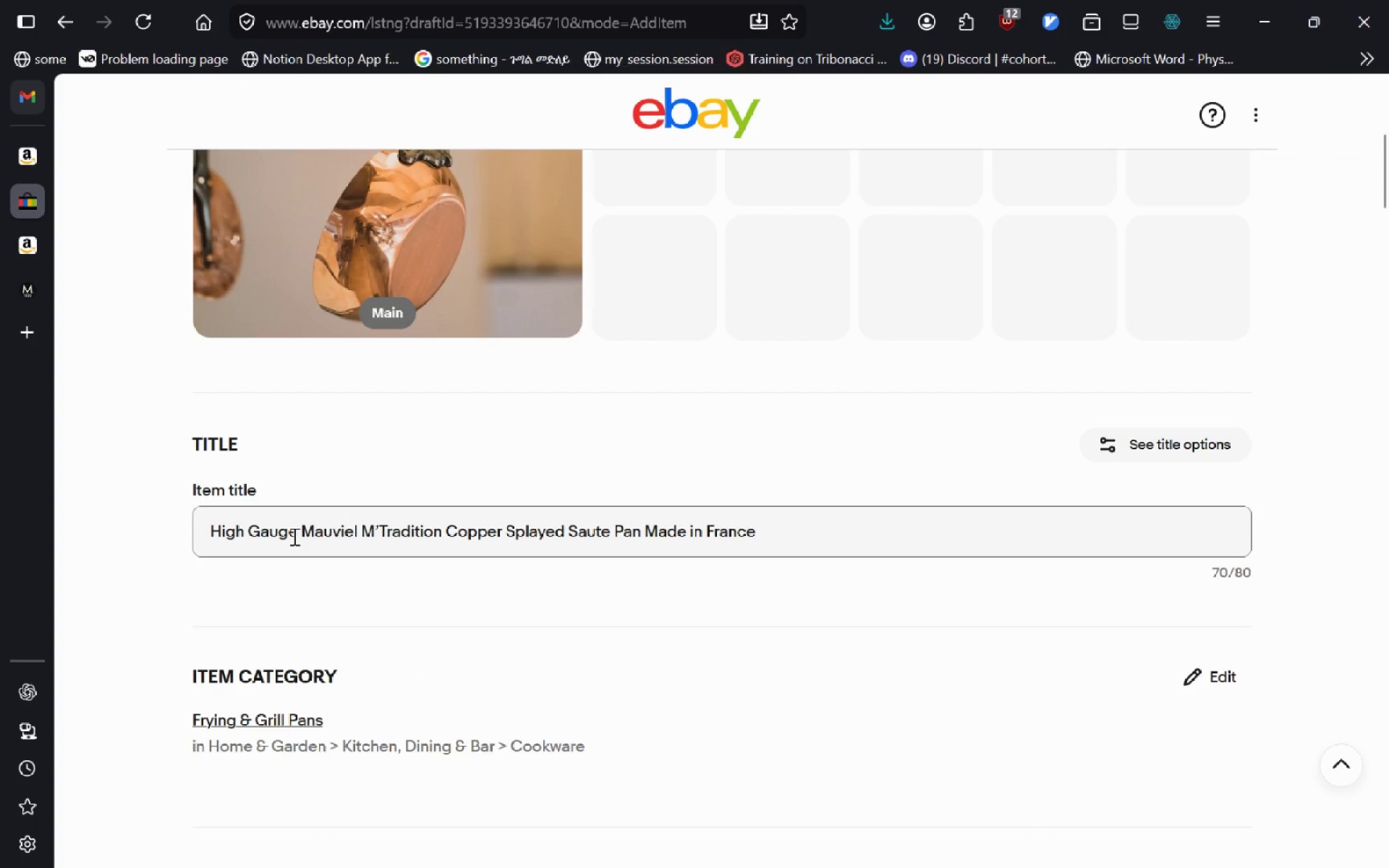 
left_click([293, 536])
 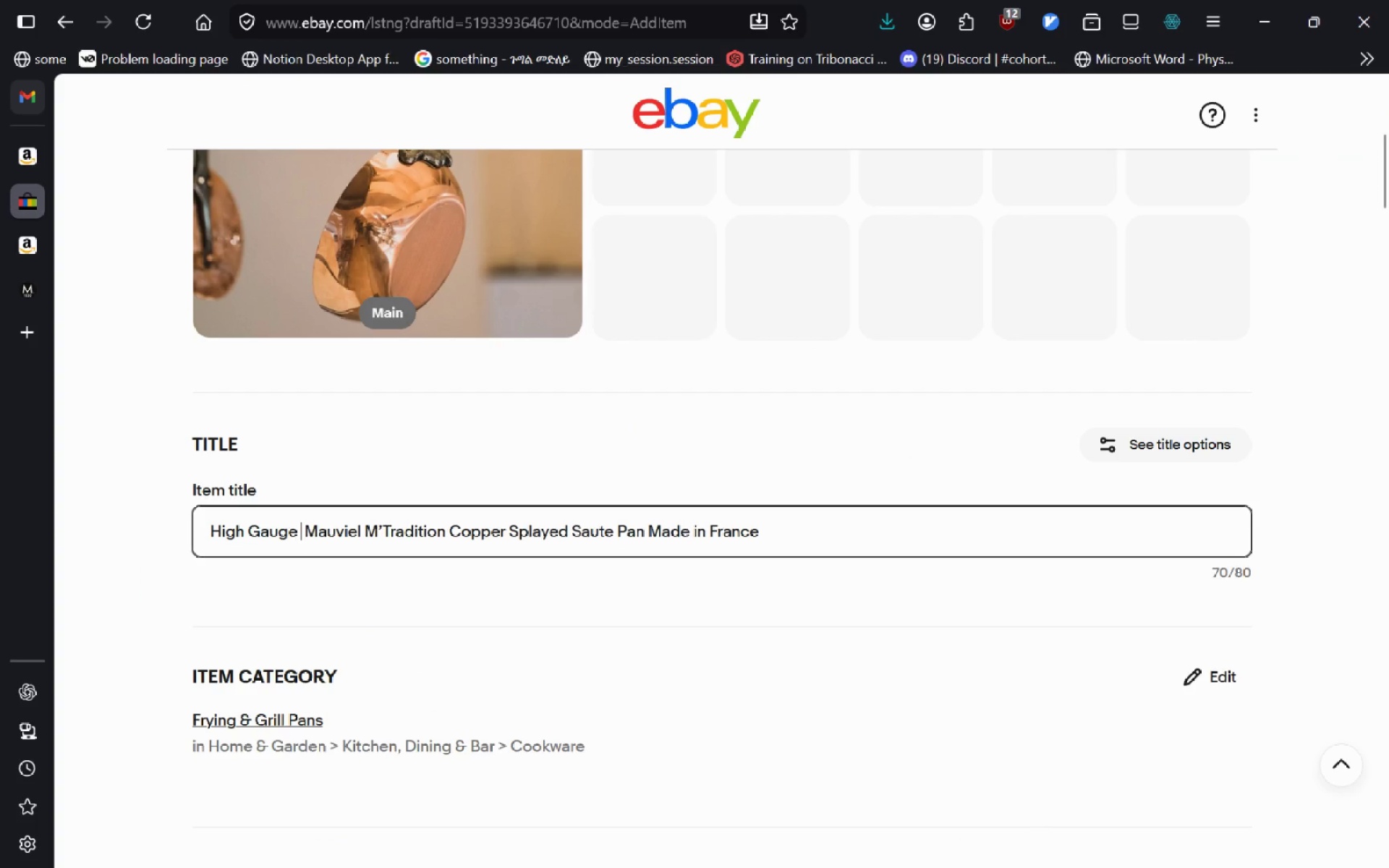 
type( & Stainless)
 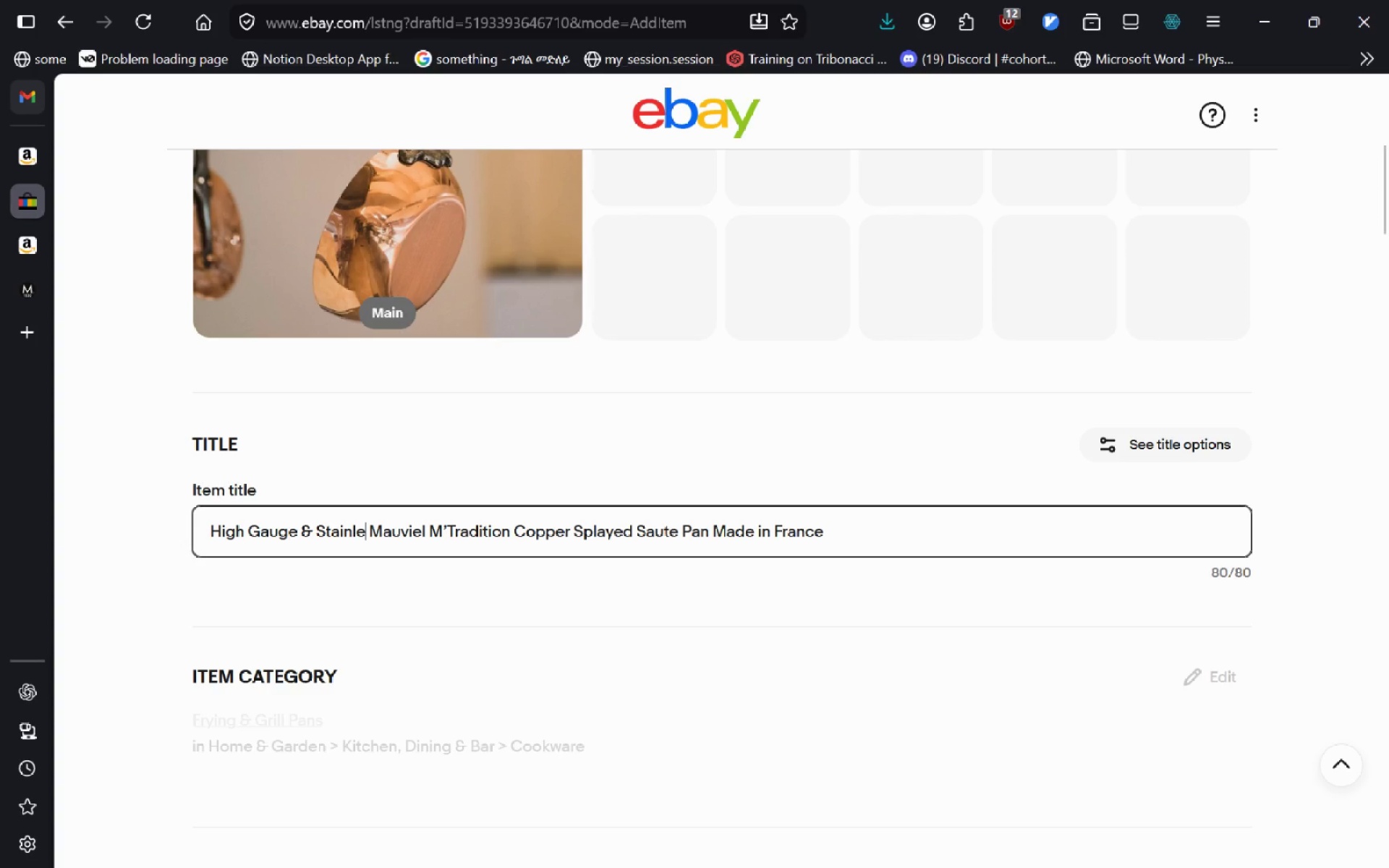 
key(Control+Backspace)
 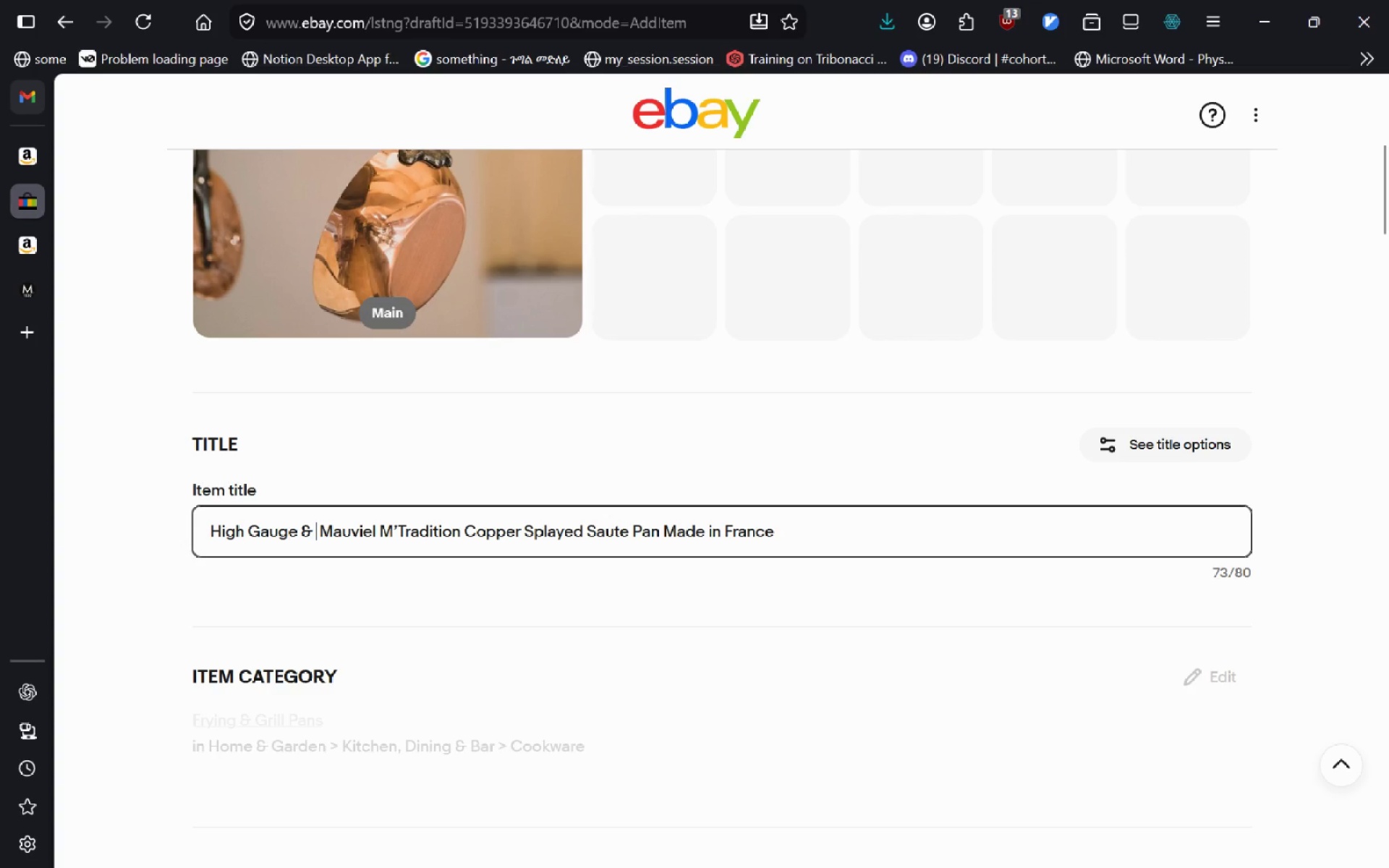 
key(Backspace)
key(Backspace)
type([Delete]& Vitage )
 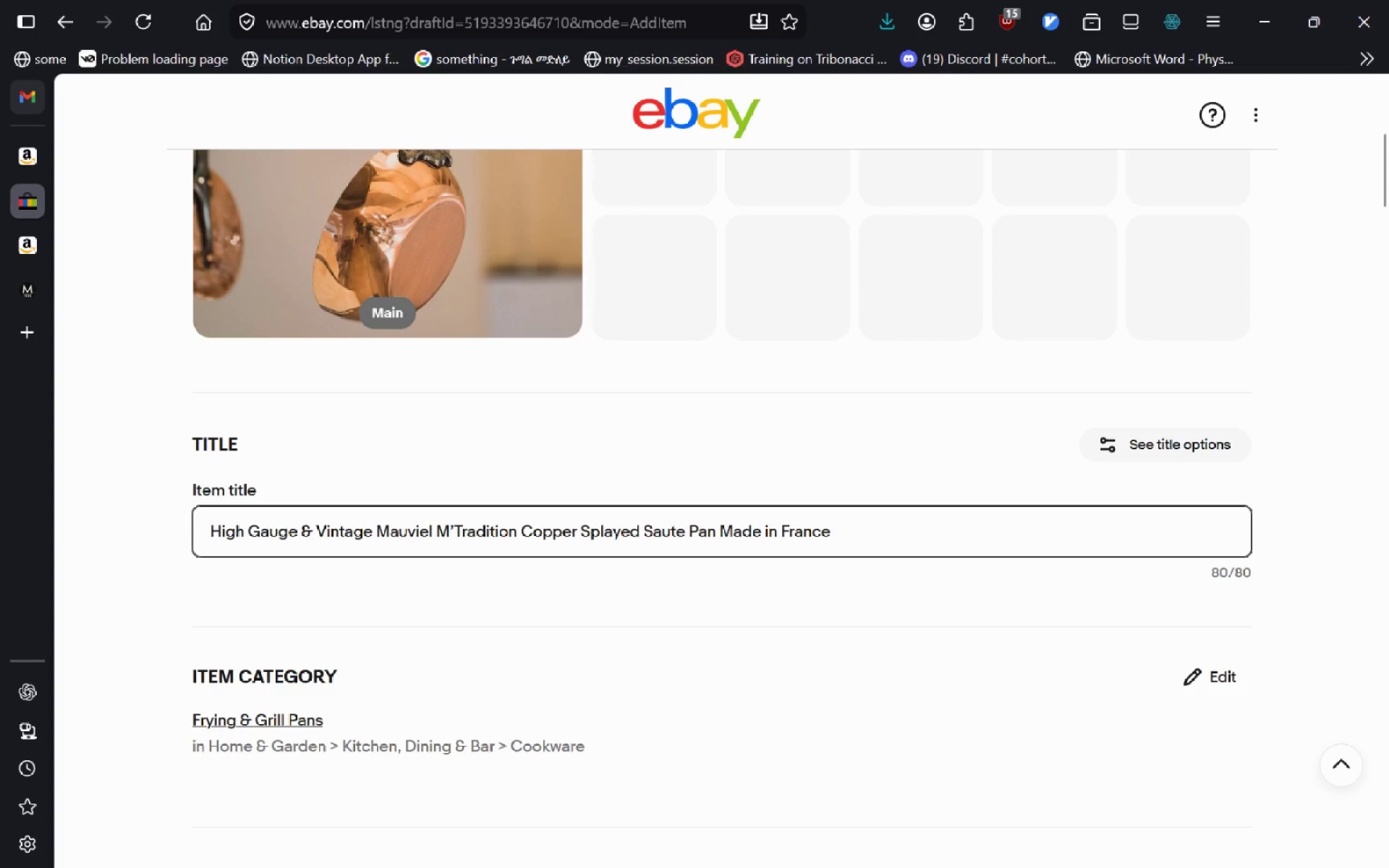 
key(Control+A)
 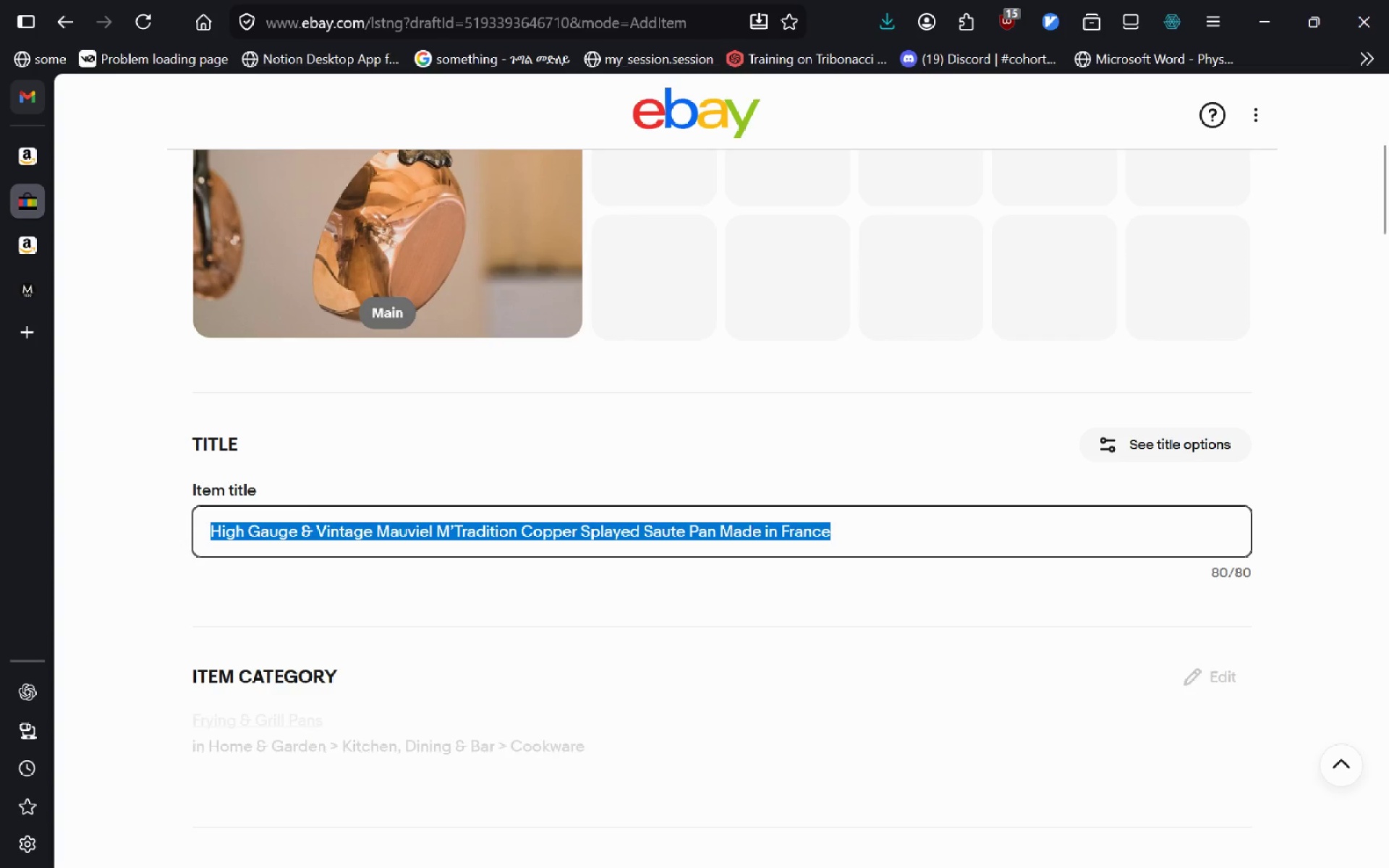 
key(Control+C)
 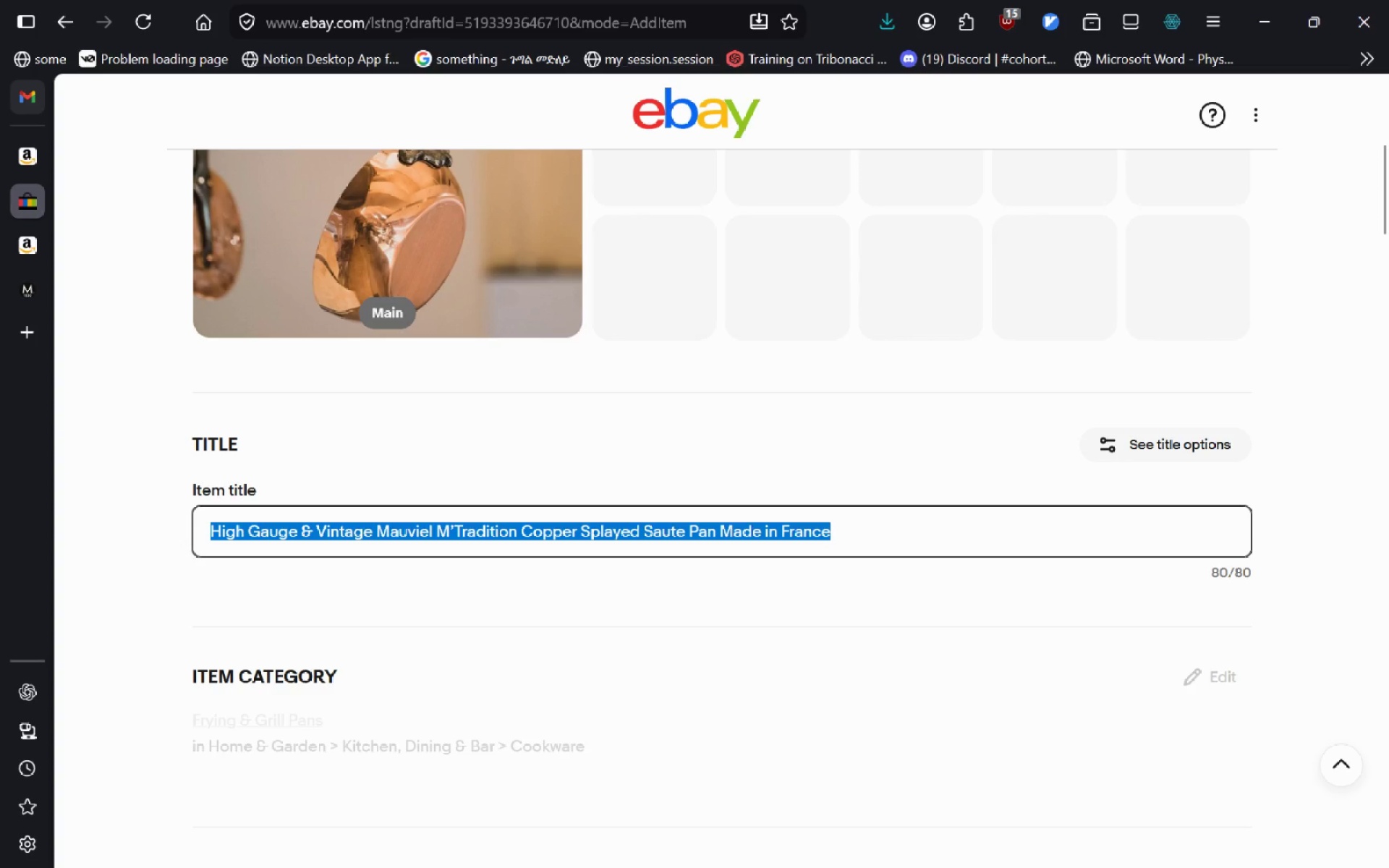 
key(Alt+AltLeft)
 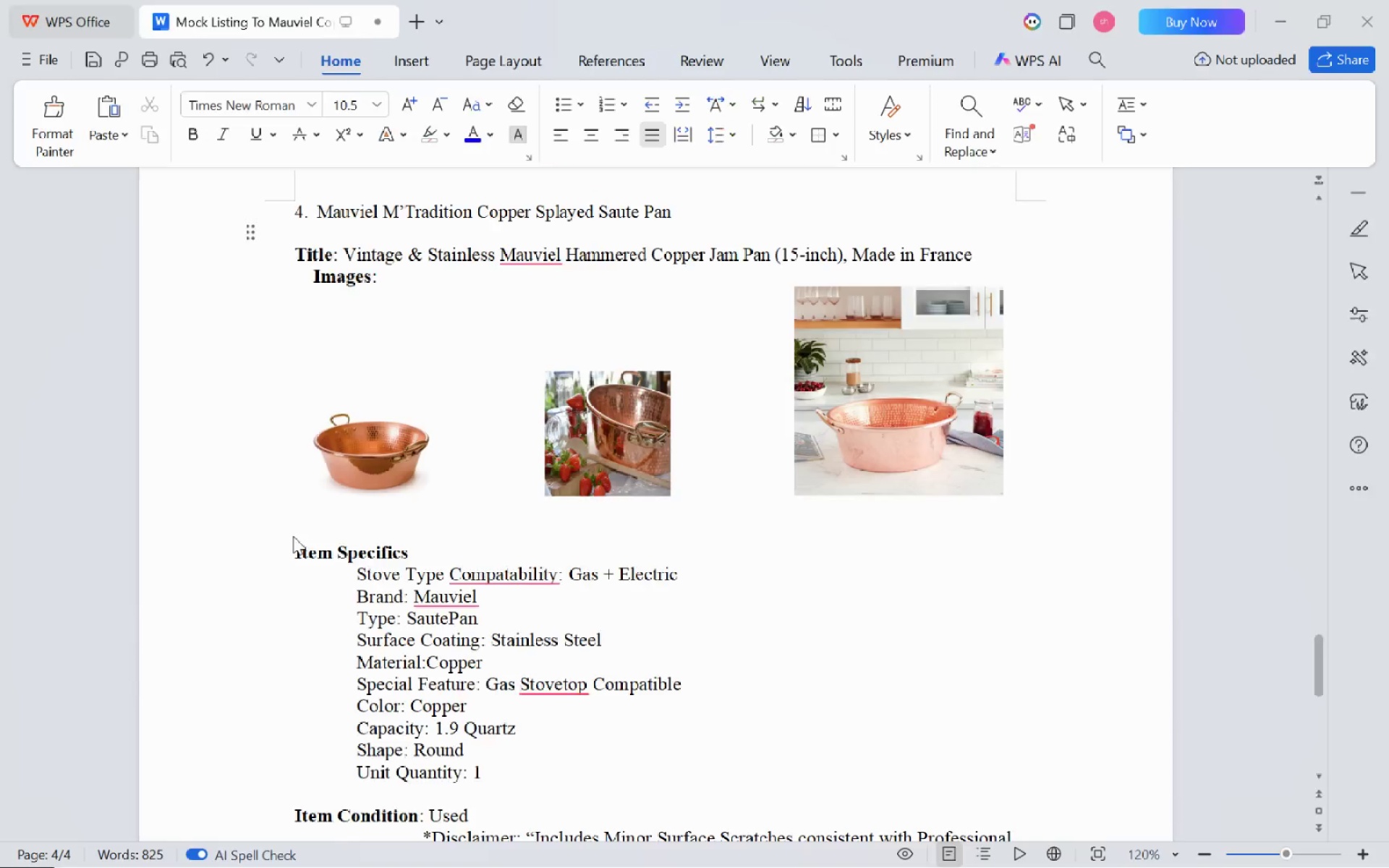 
key(Alt+Tab)
 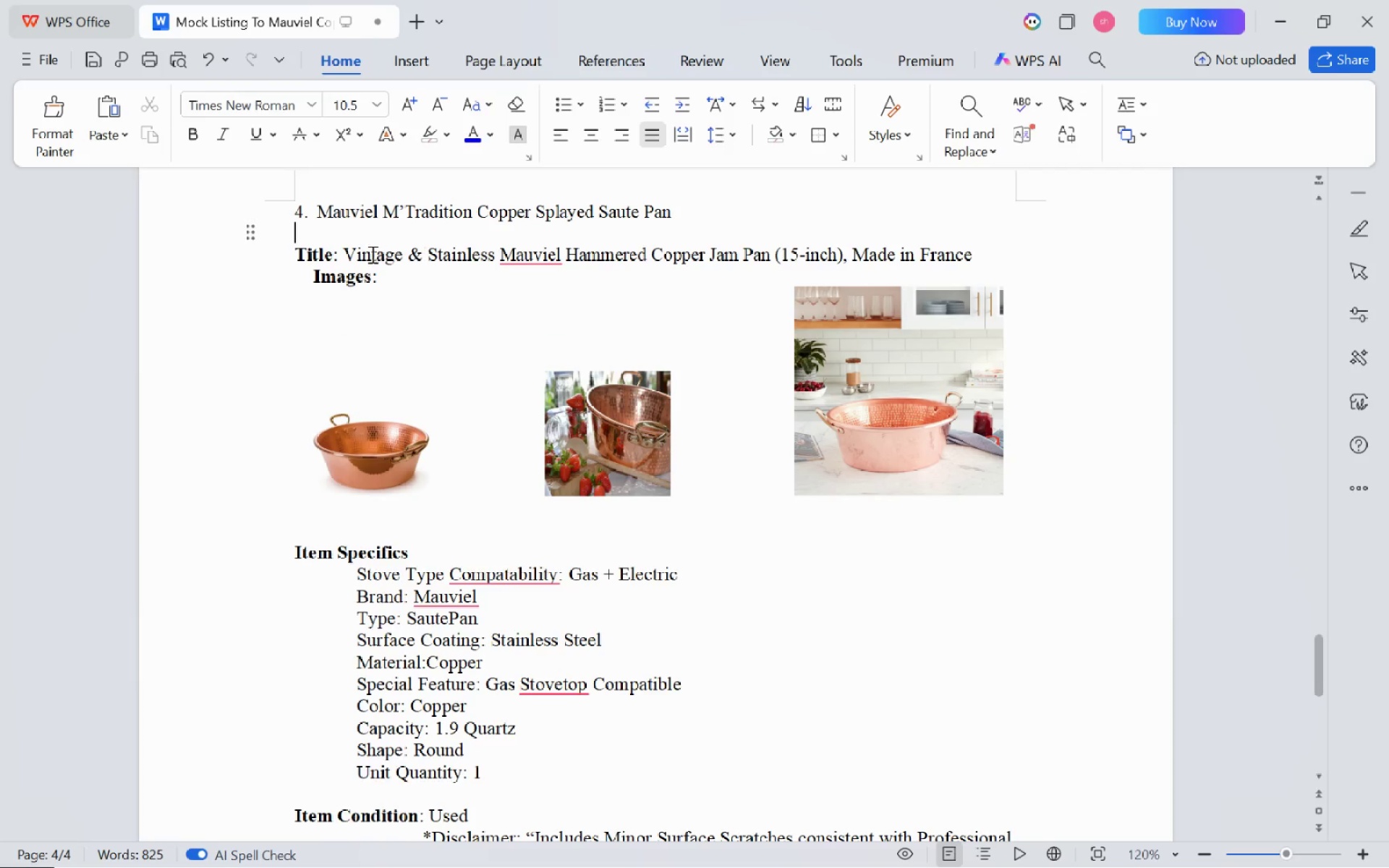 
left_click_drag(start_coordinate=[346, 254], to_coordinate=[890, 236])
 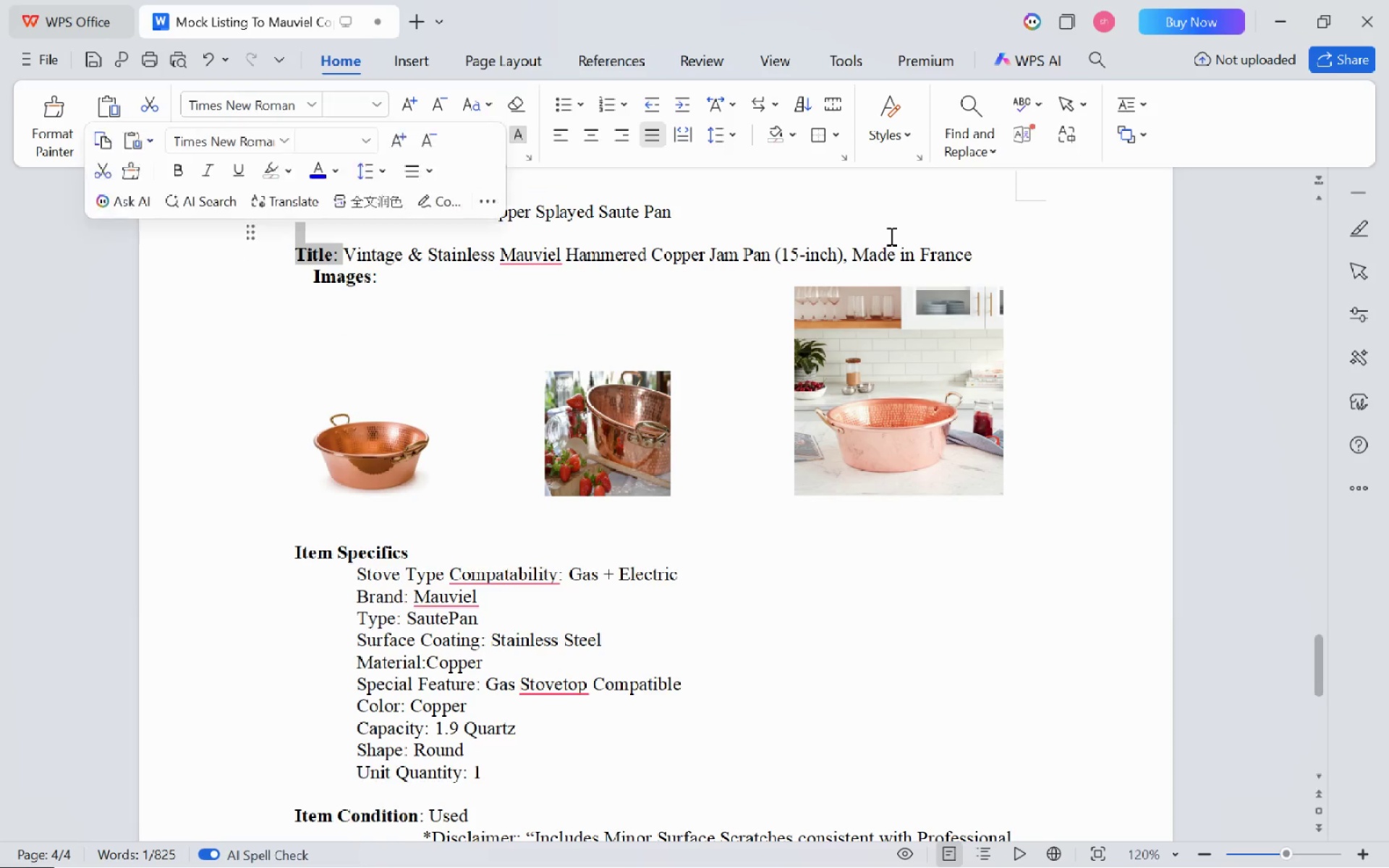 
key(Alt+AltLeft)
 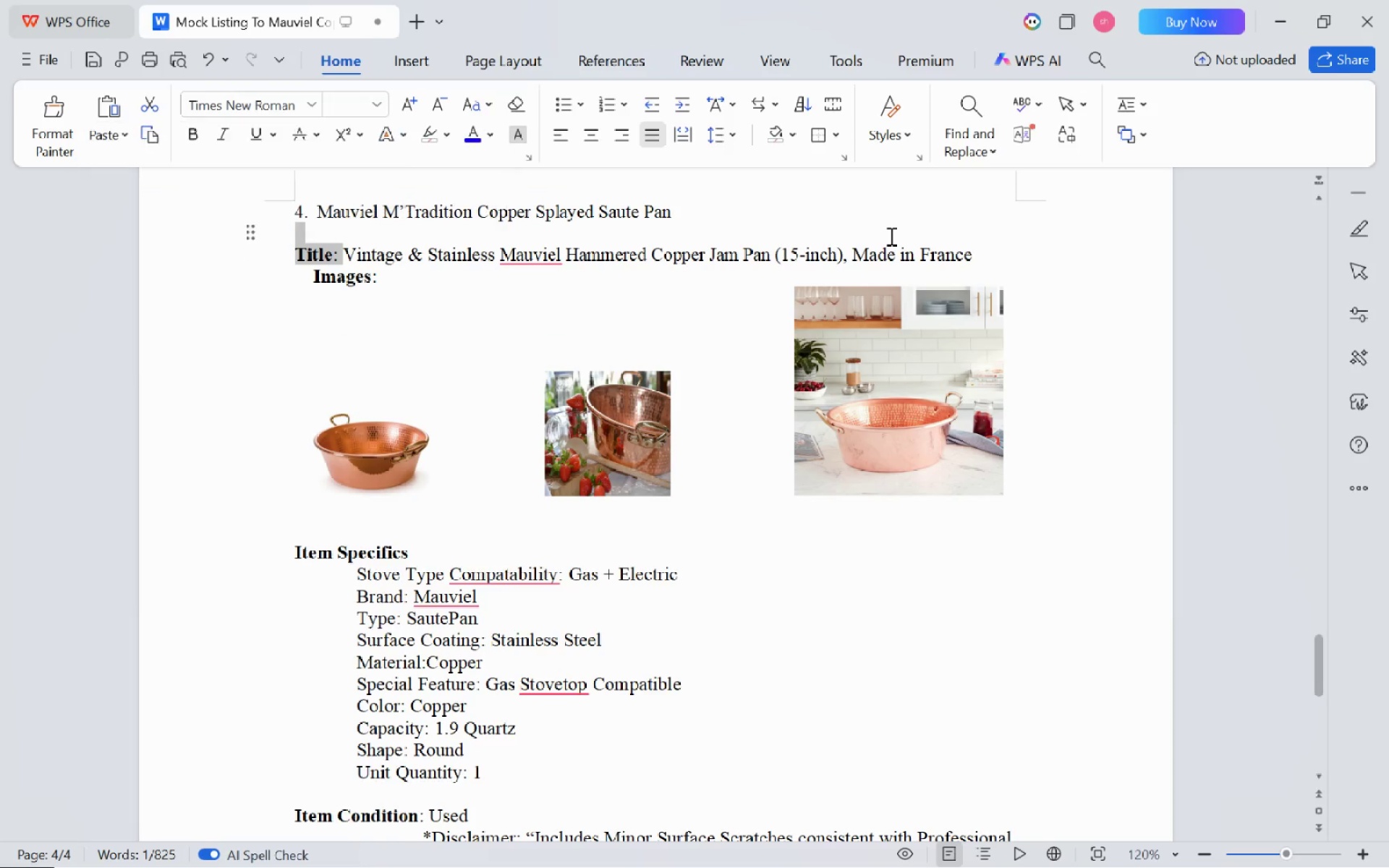 
key(Alt+Tab)
 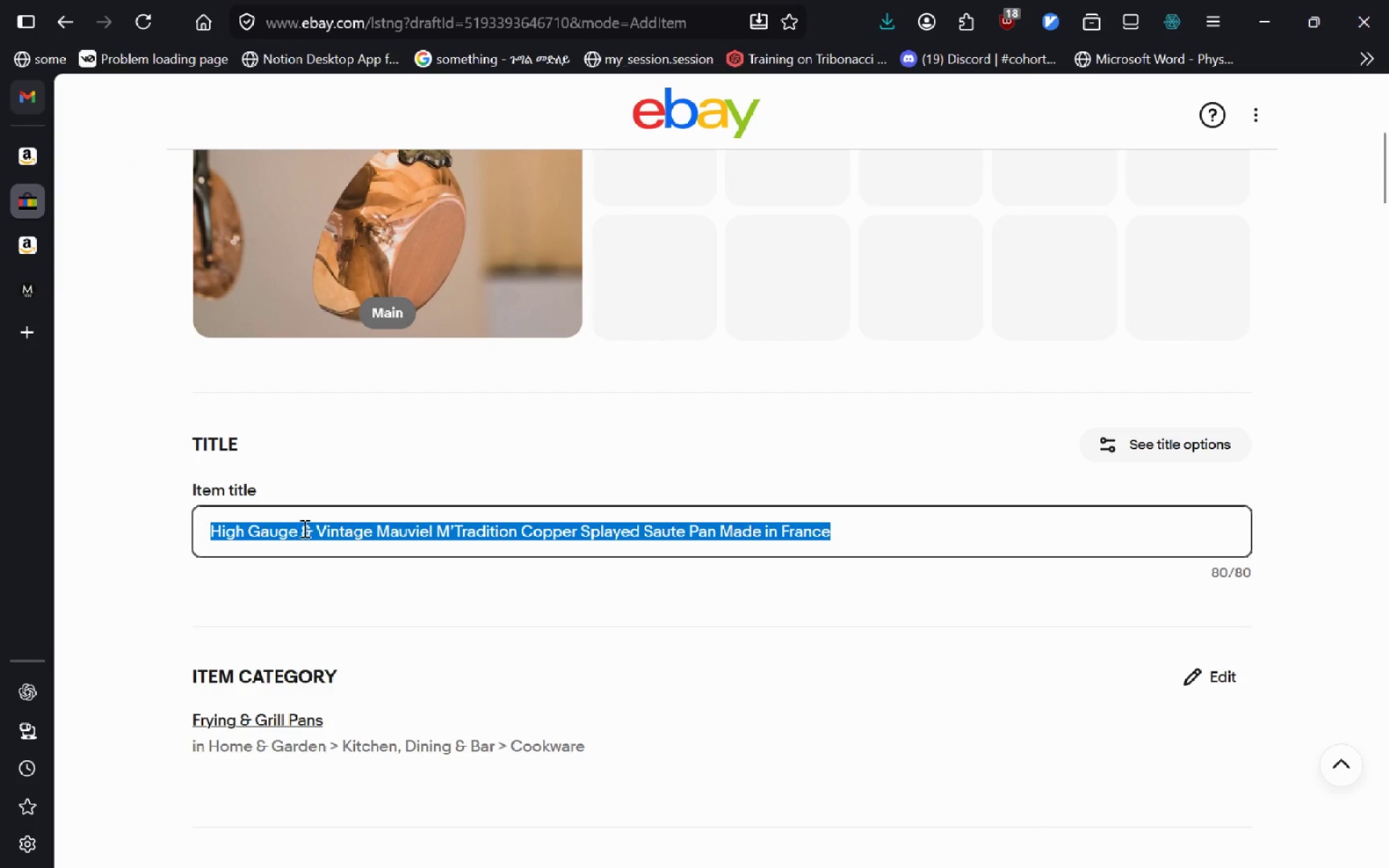 
left_click([307, 526])
 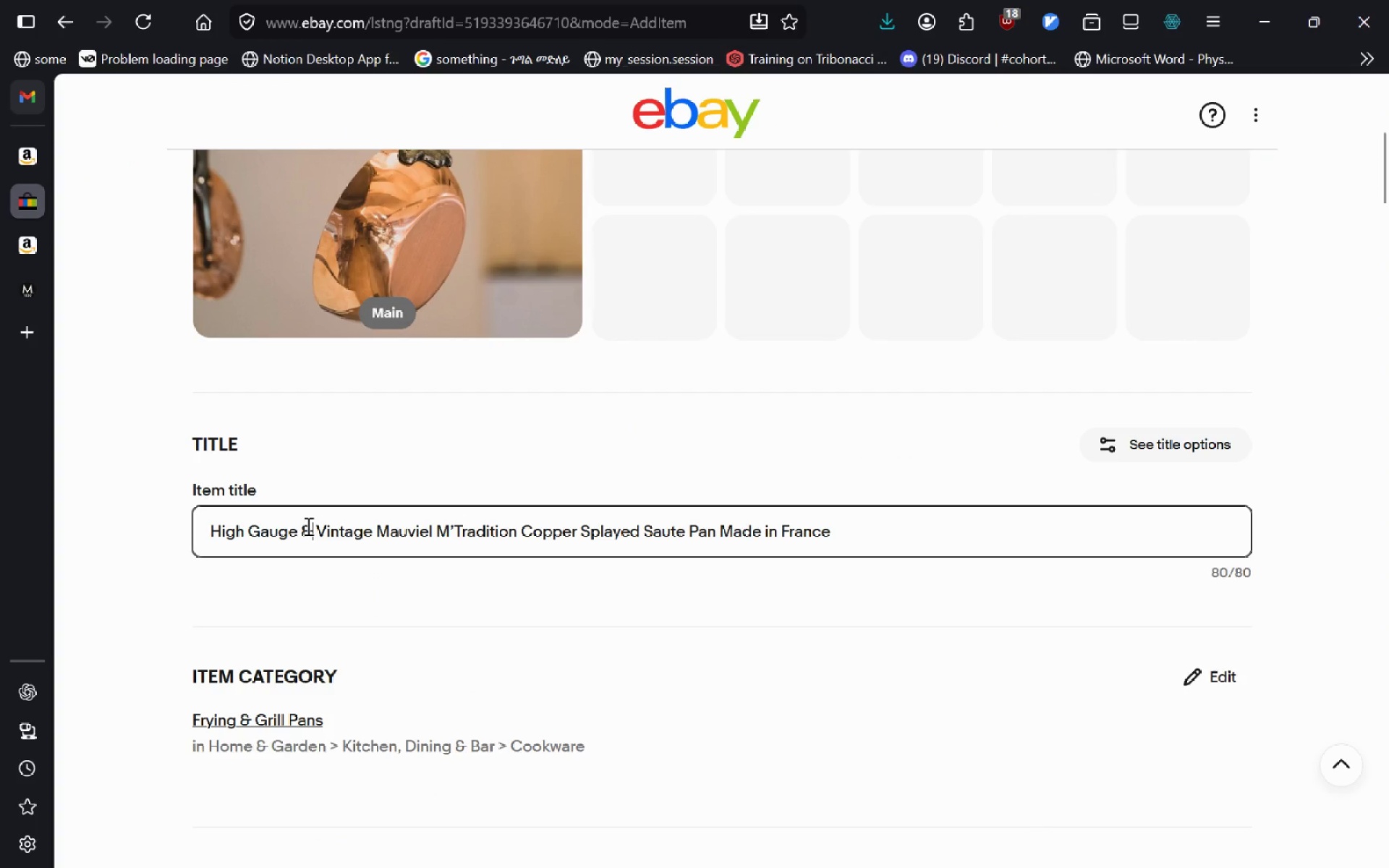 
key(Backspace)
 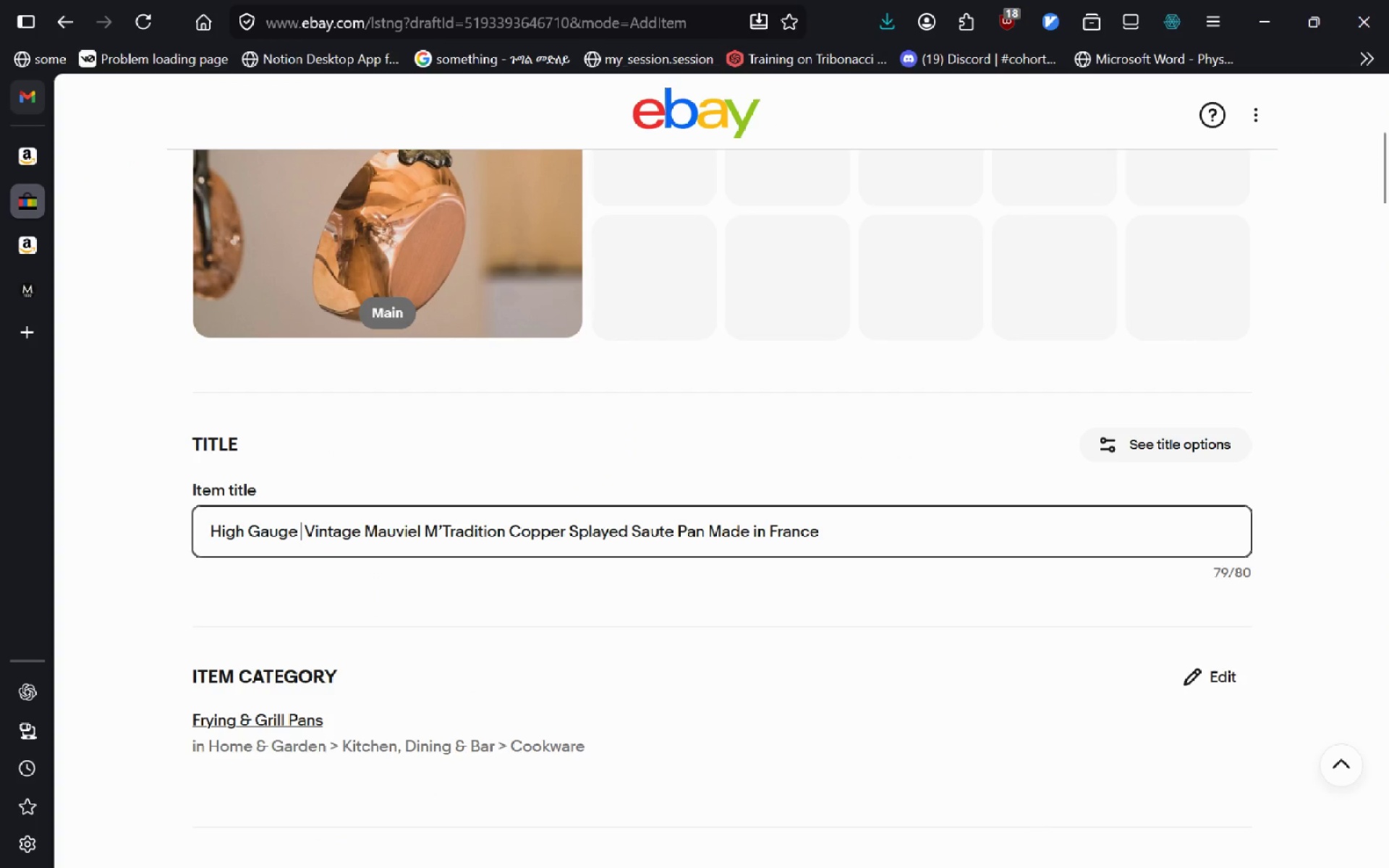 
key(Alt+AltLeft)
 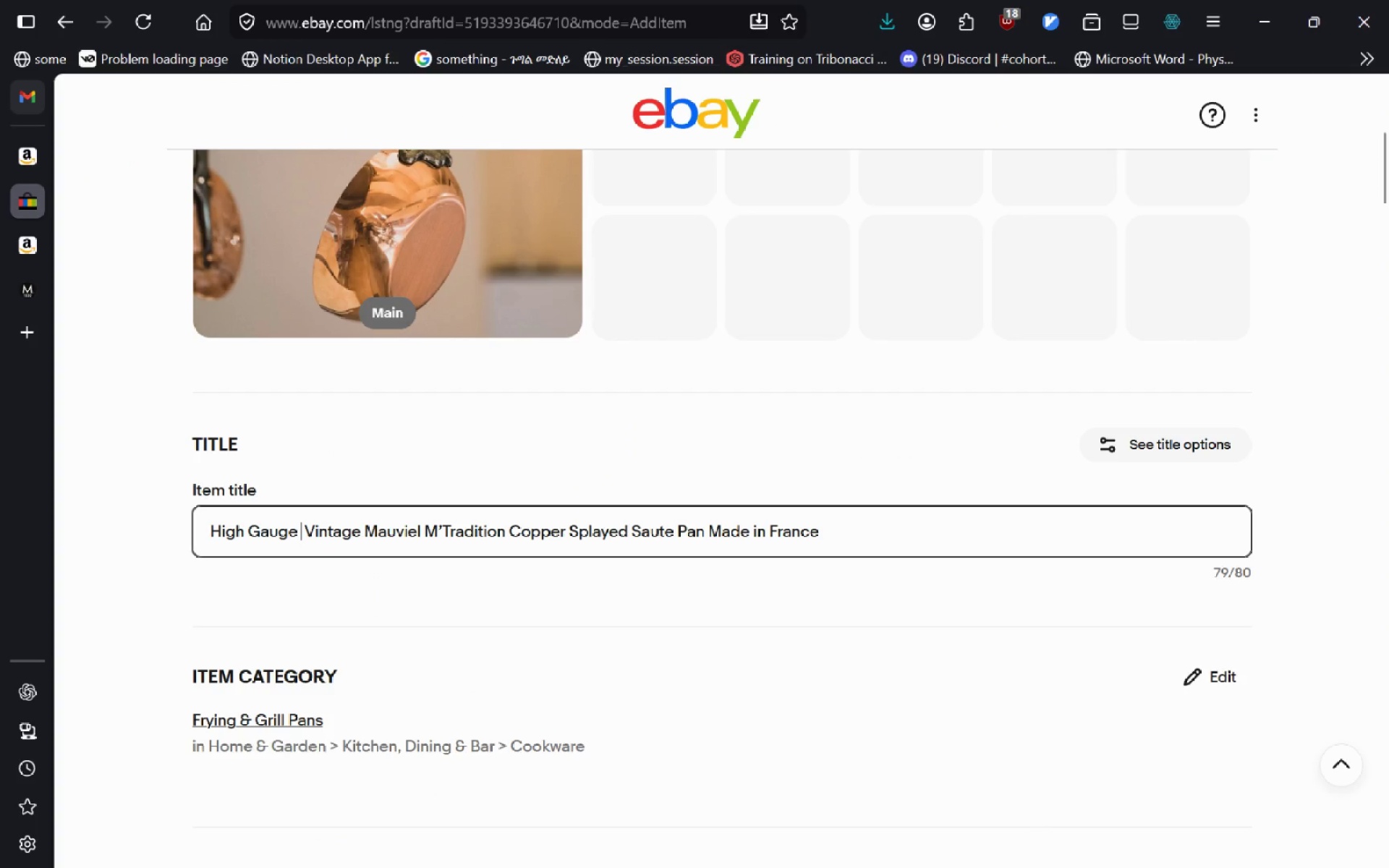 
key(Alt+Tab)
 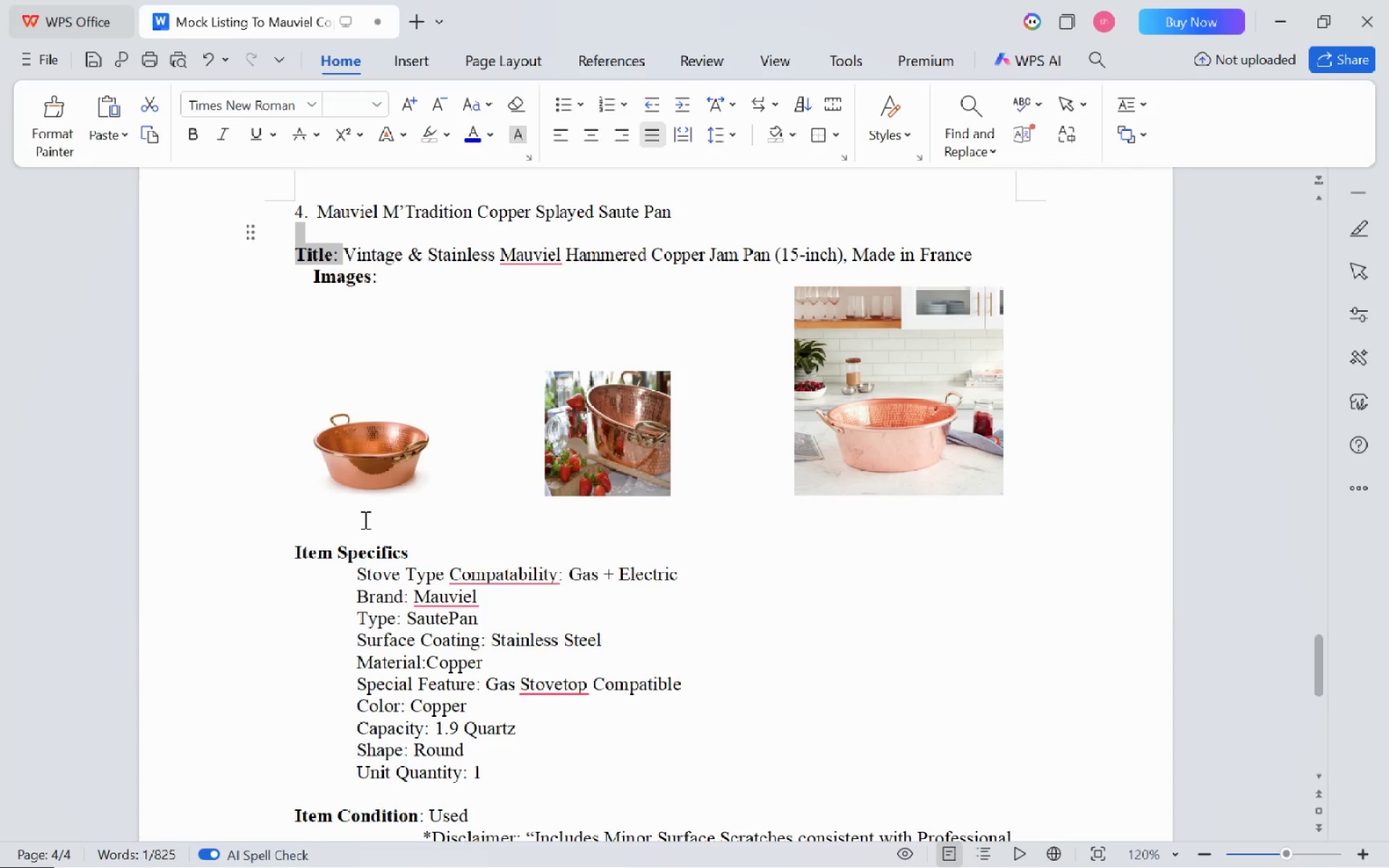 
key(Alt+AltLeft)
 